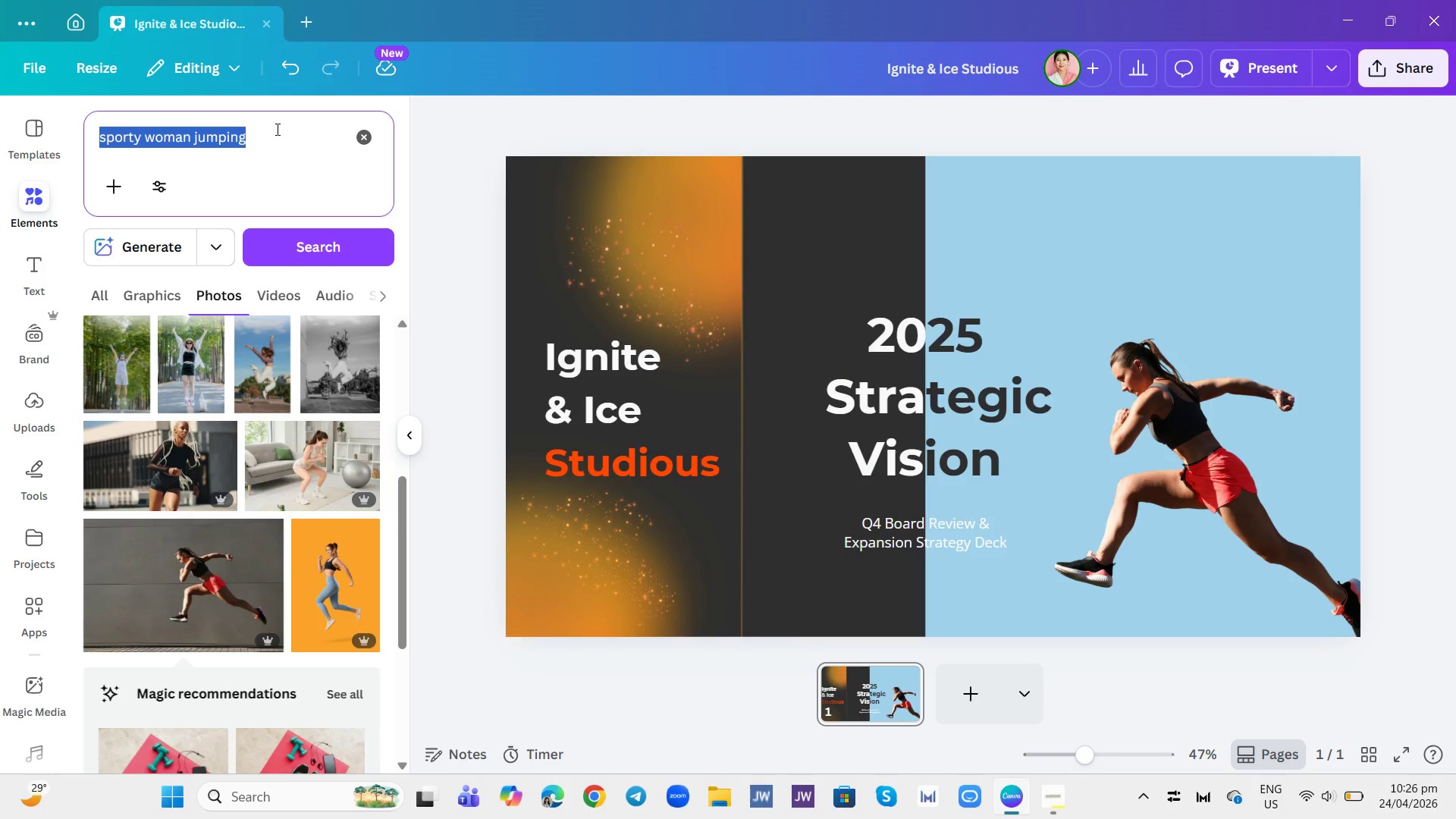 
type(ice)
 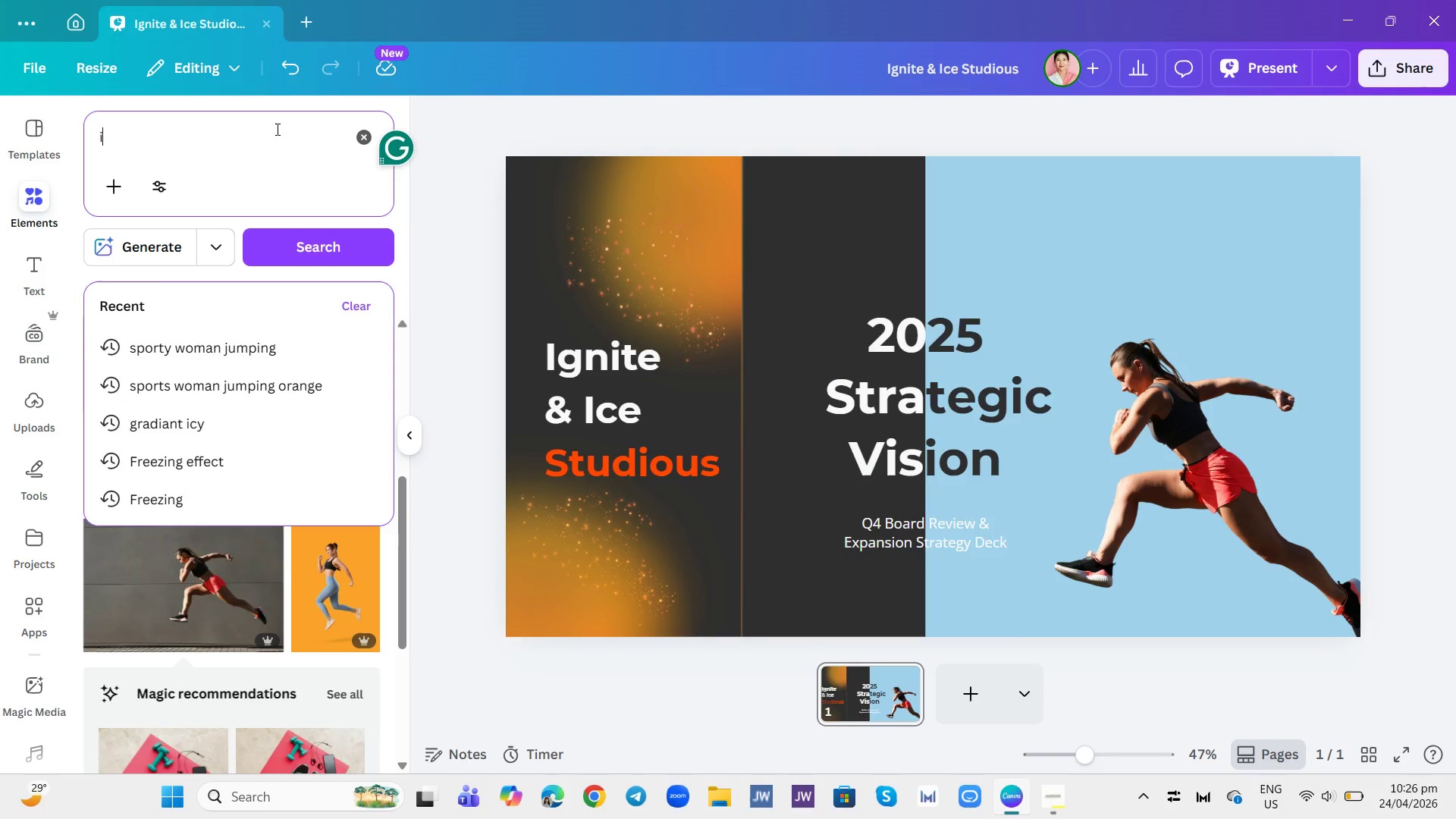 
key(Enter)
 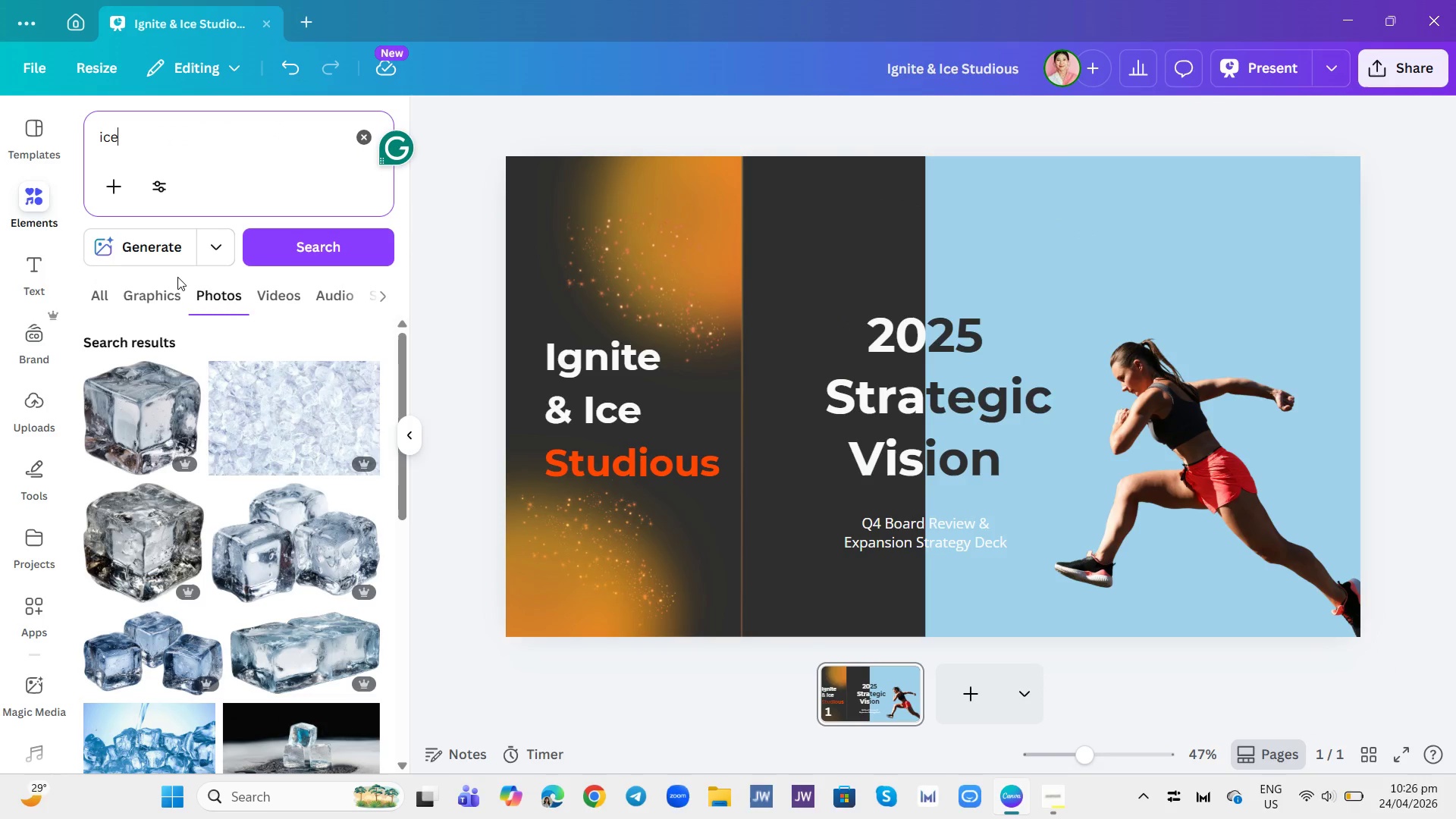 
left_click([168, 286])
 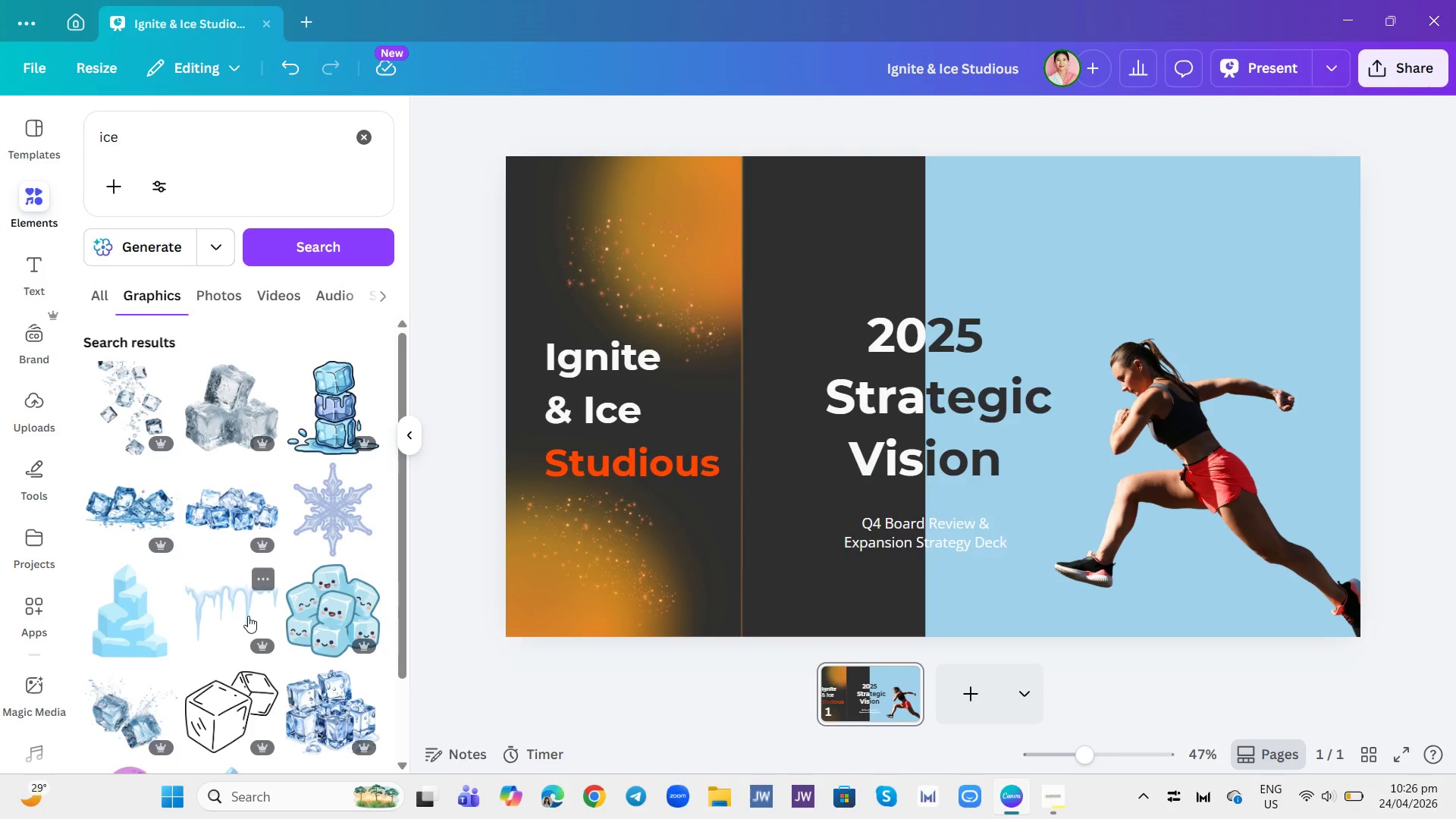 
scroll: coordinate [248, 616], scroll_direction: down, amount: 2.0
 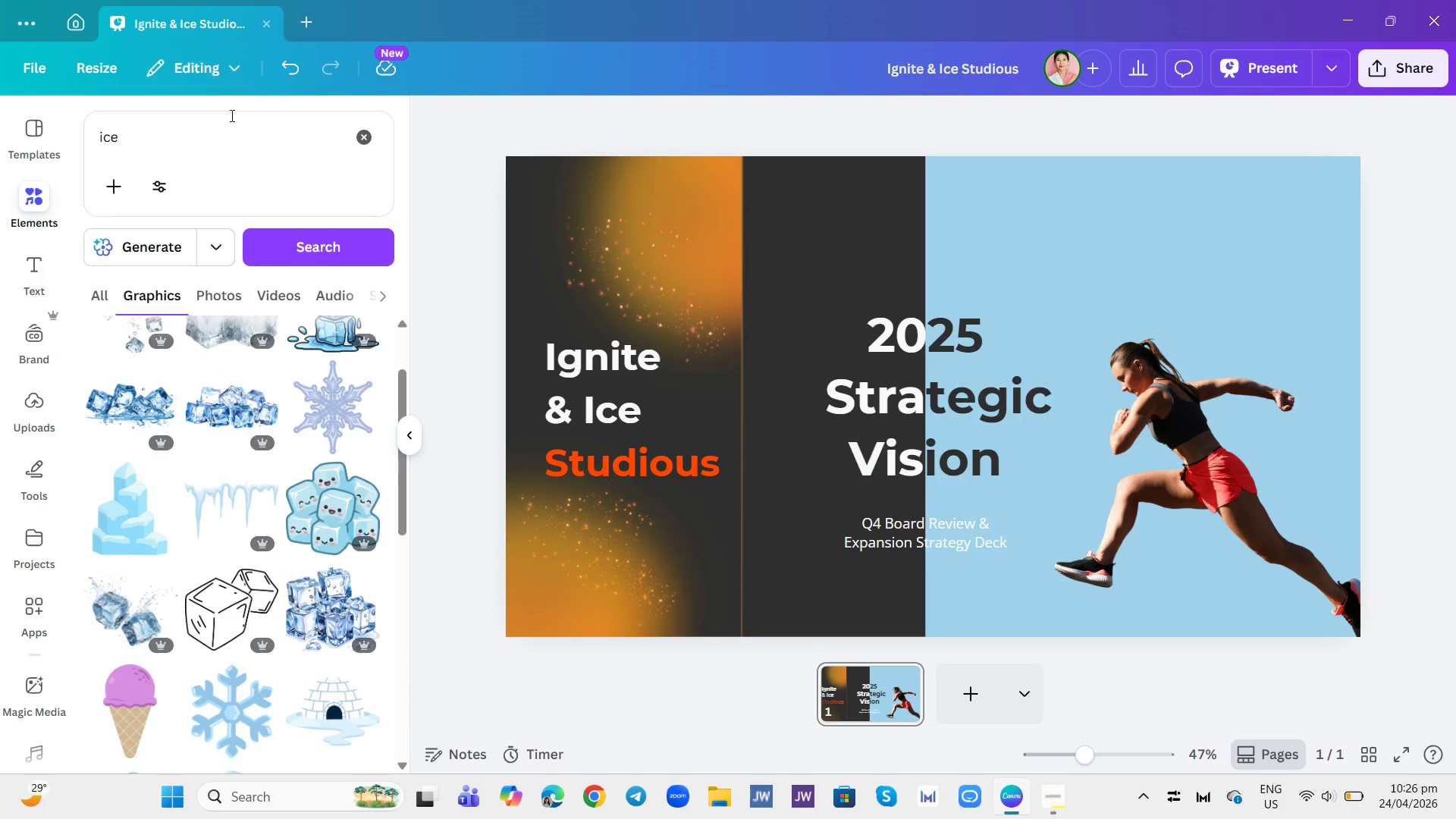 
double_click([231, 115])
 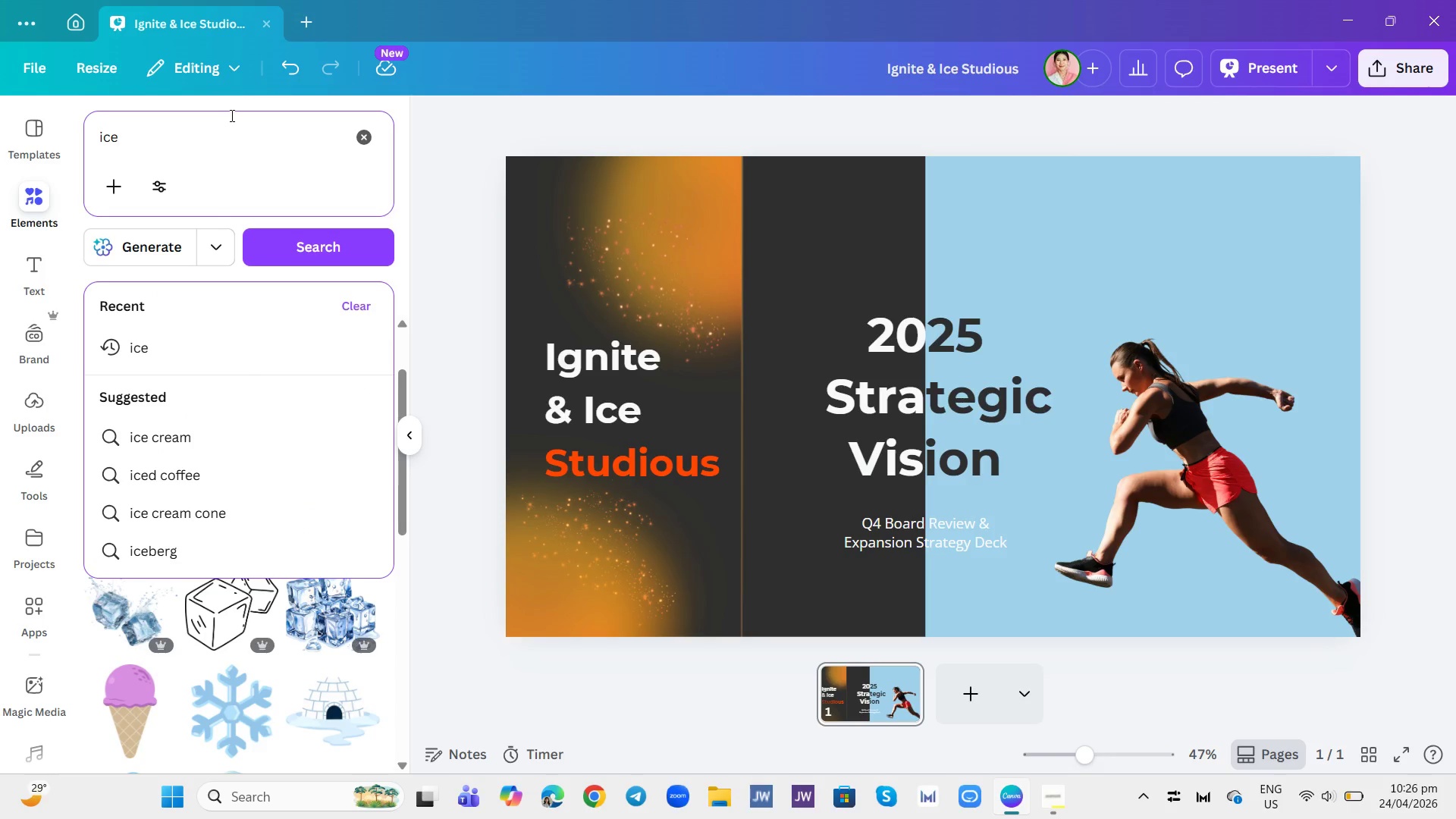 
type( crystals)
 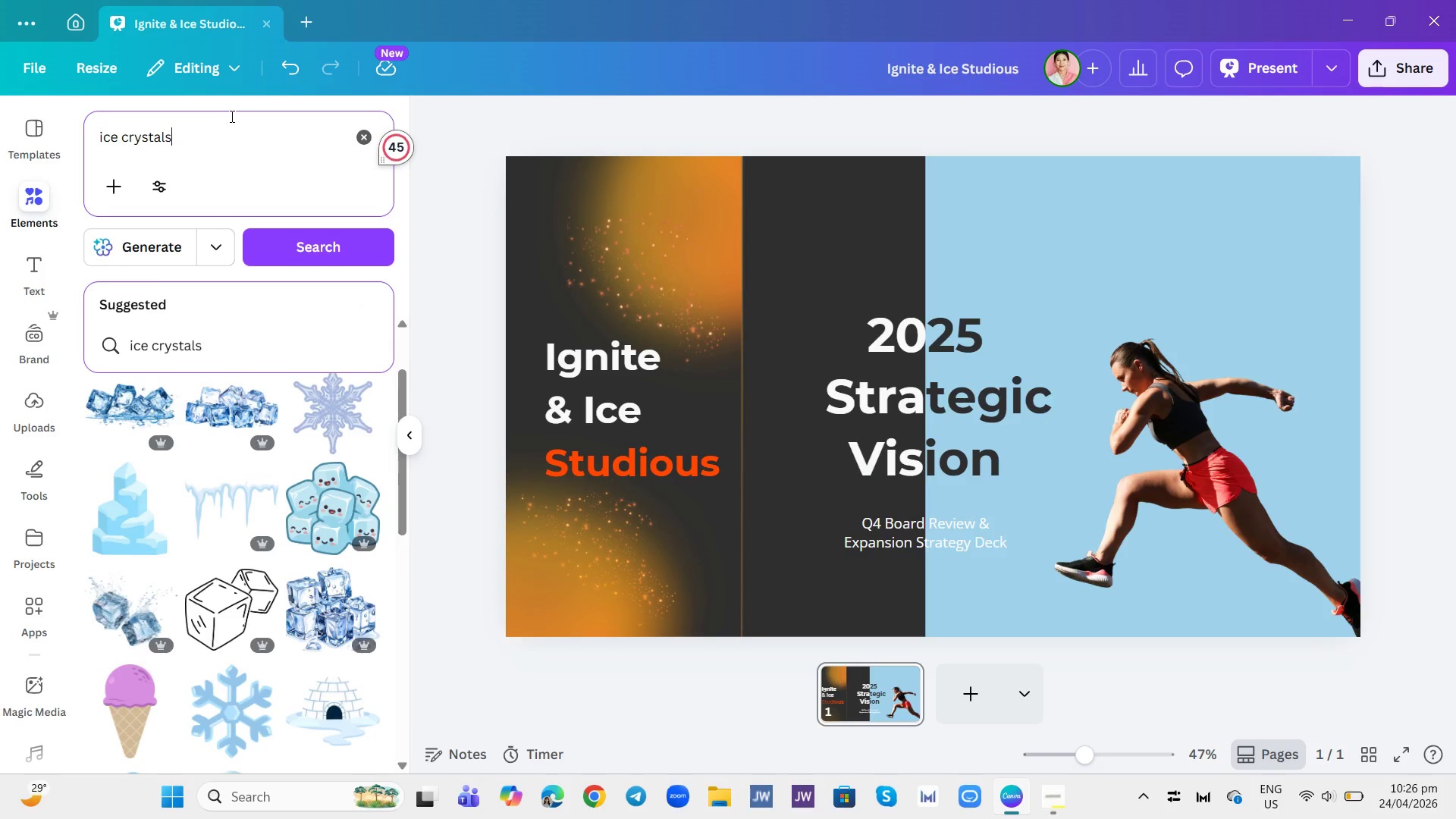 
key(Enter)
 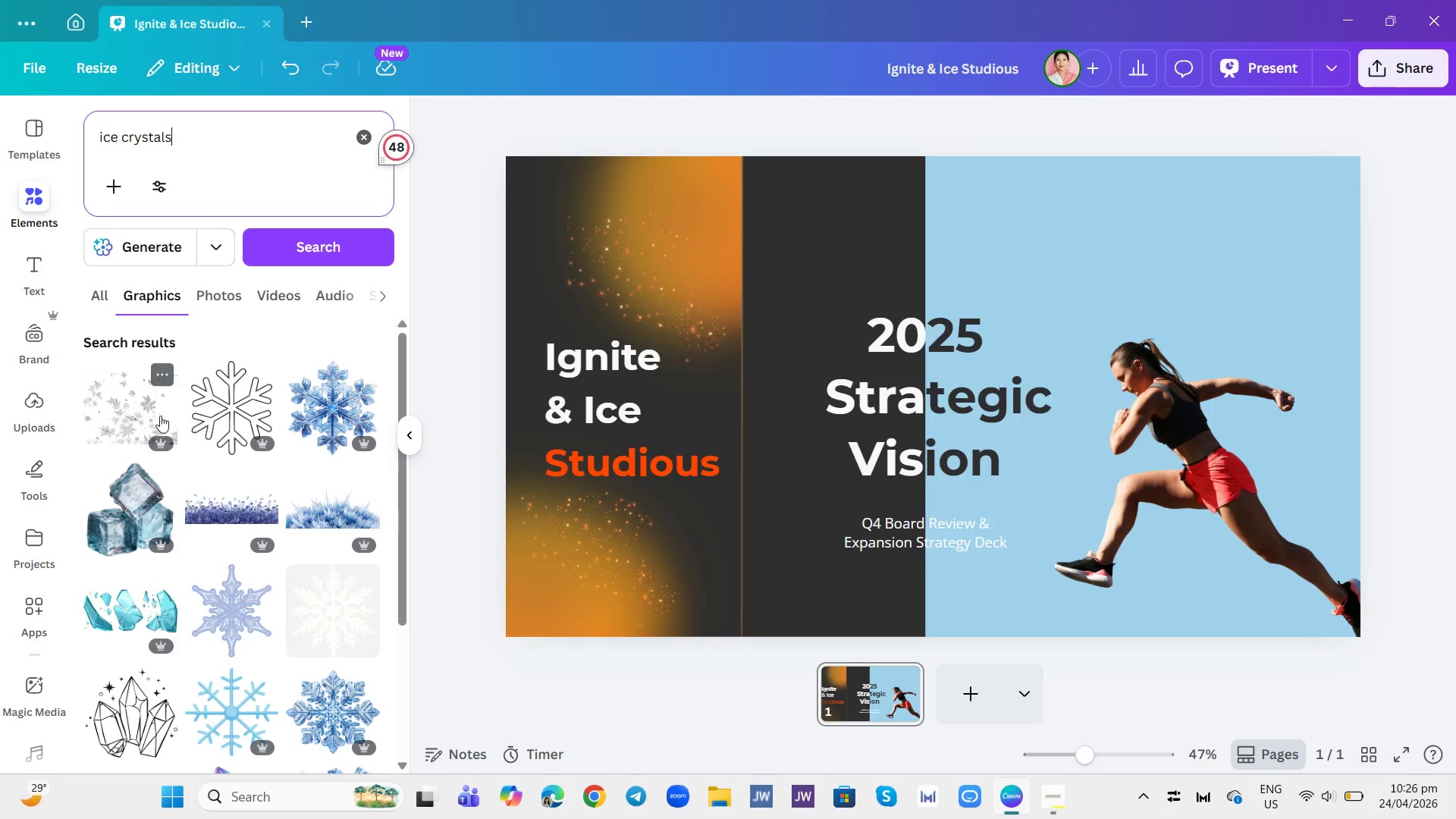 
scroll: coordinate [130, 497], scroll_direction: down, amount: 9.0
 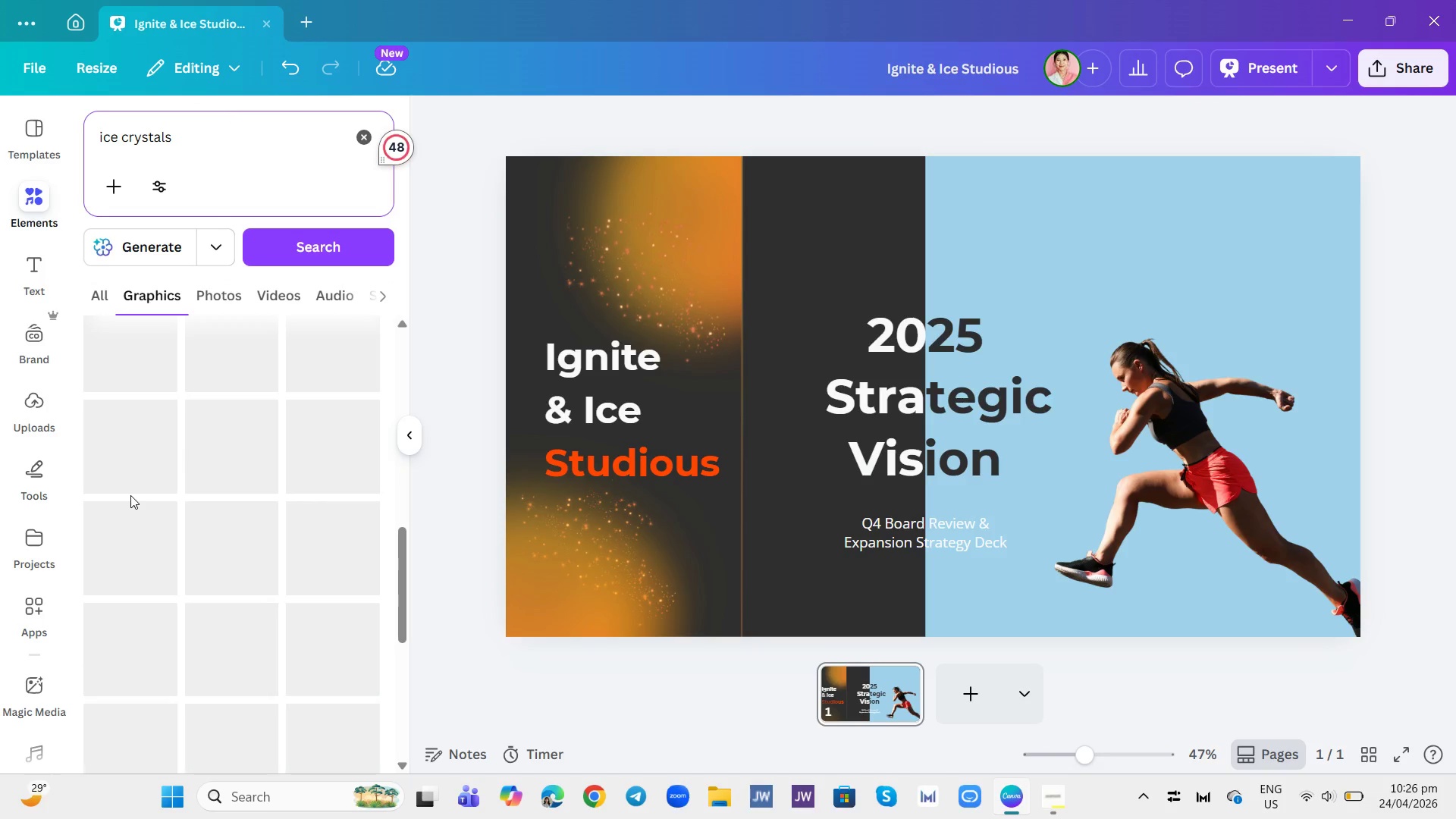 
scroll: coordinate [130, 495], scroll_direction: up, amount: 1.0
 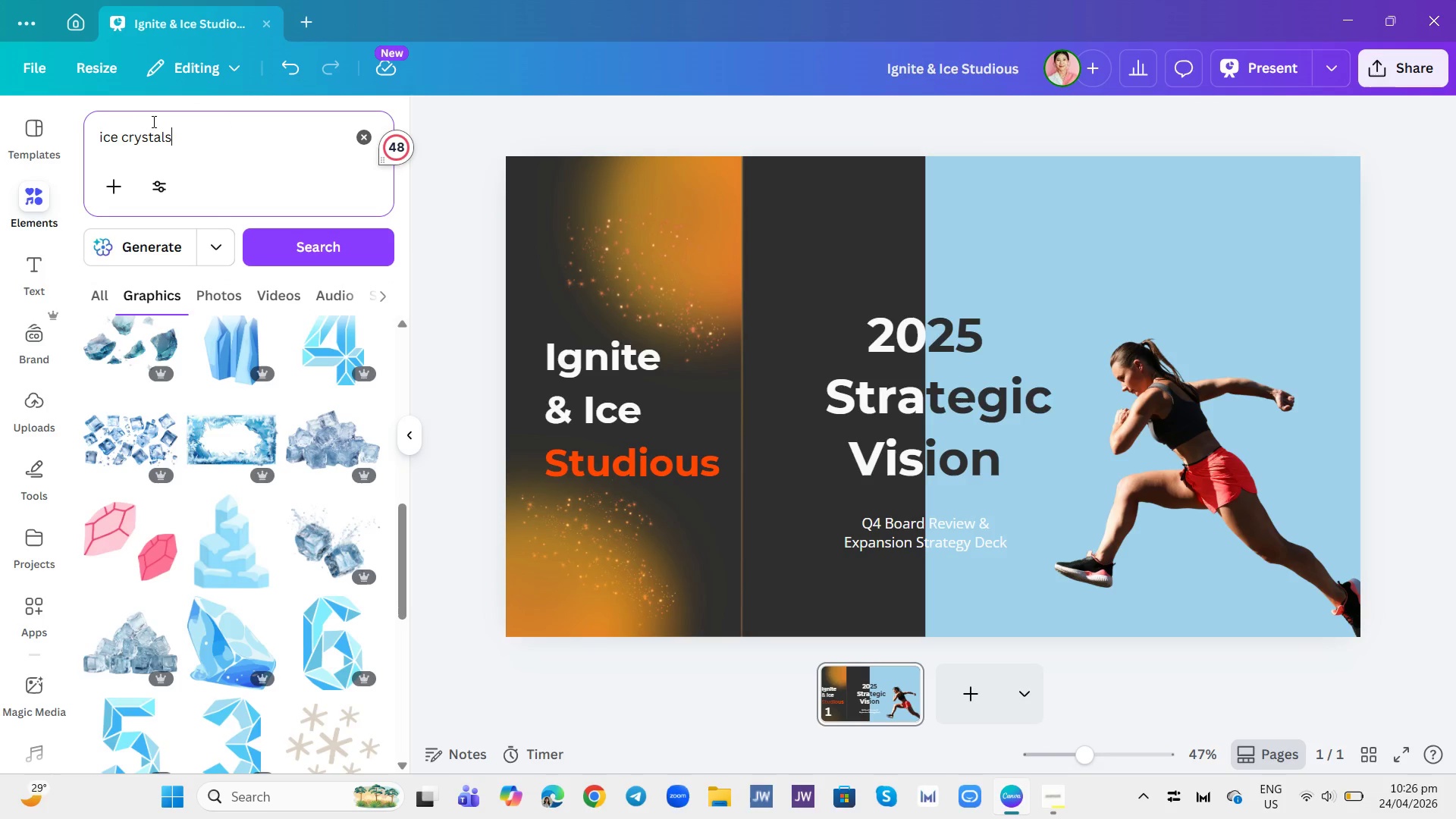 
double_click([153, 128])
 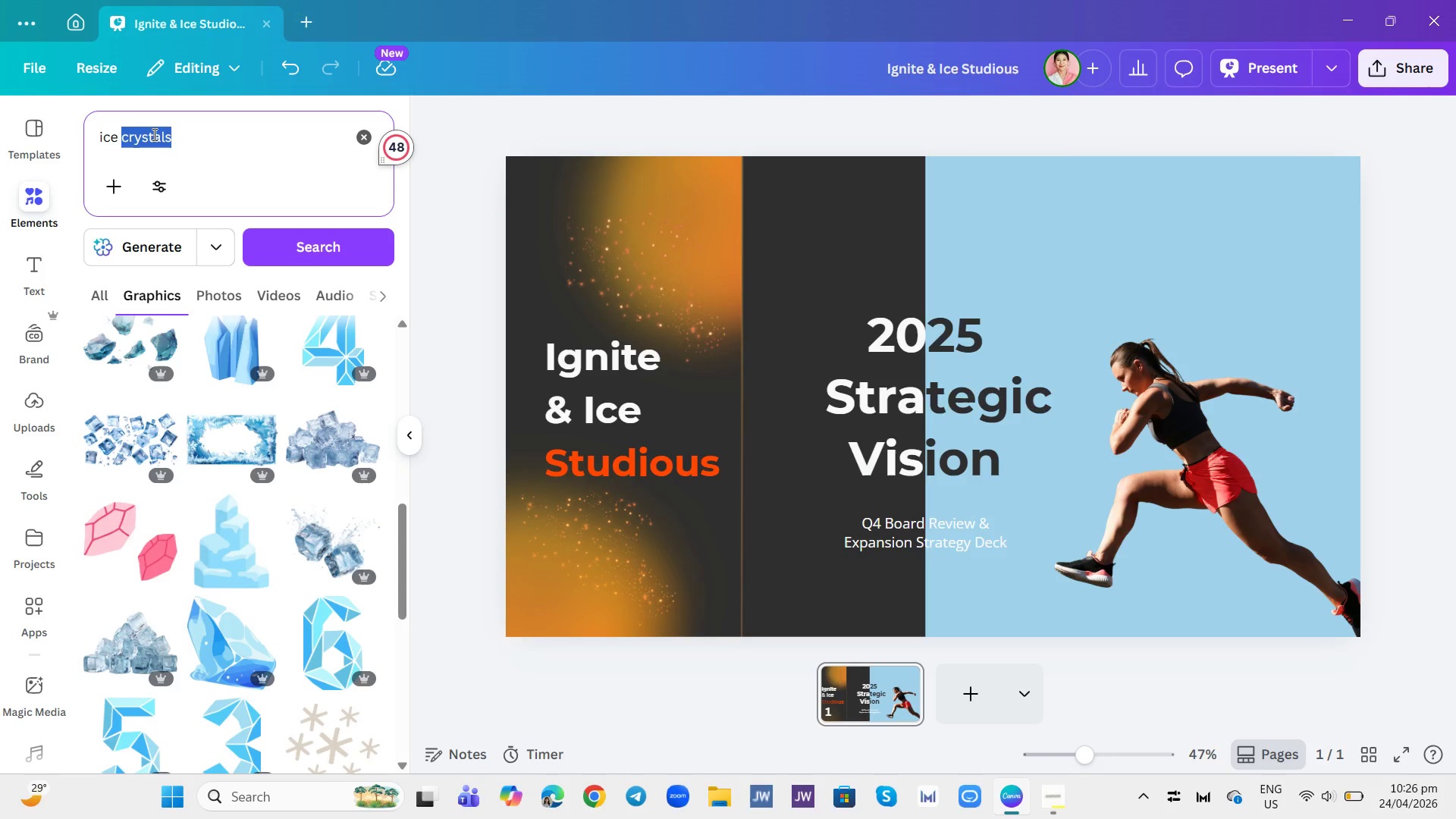 
type(effects)
 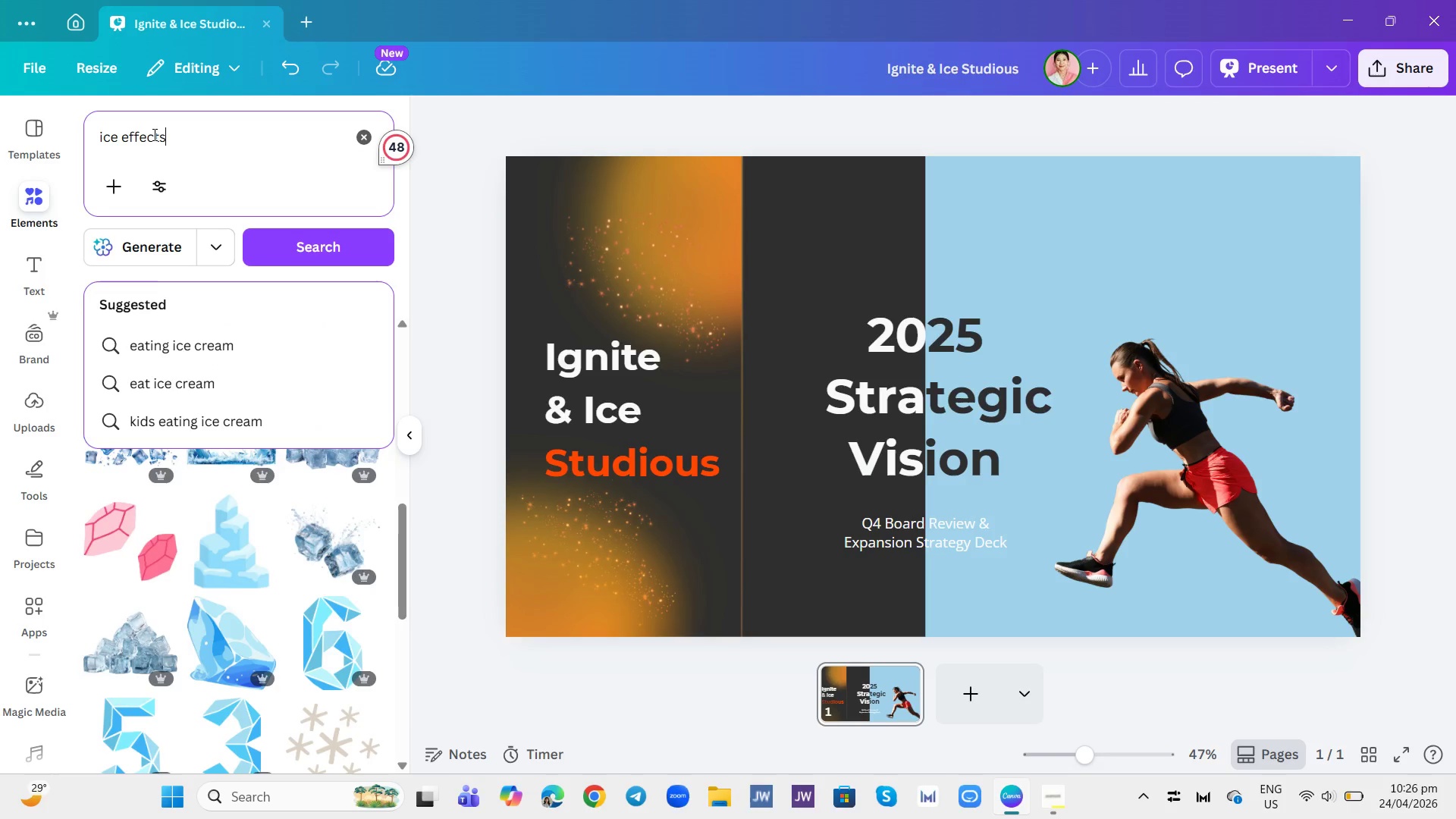 
key(Enter)
 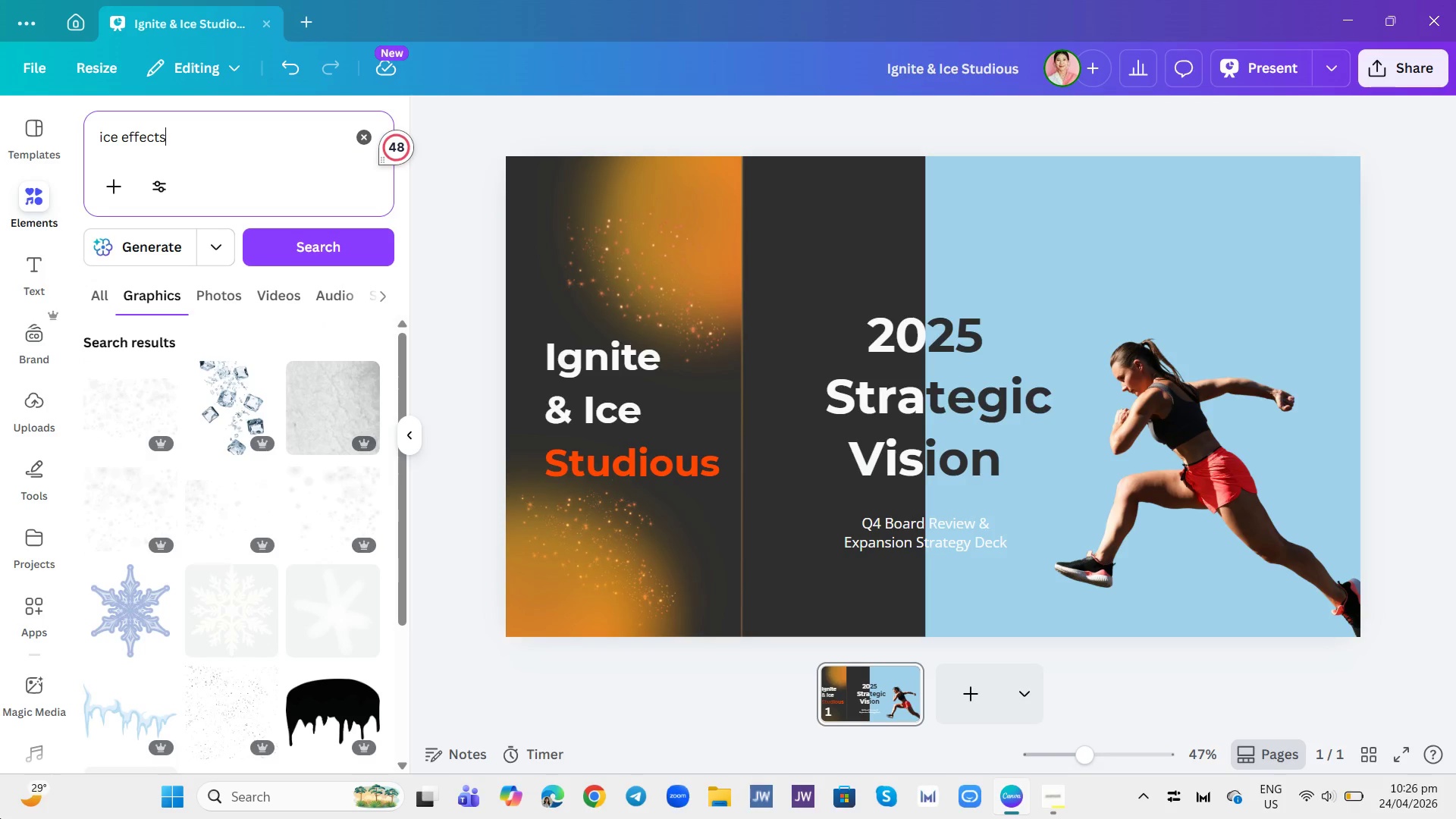 
wait(5.05)
 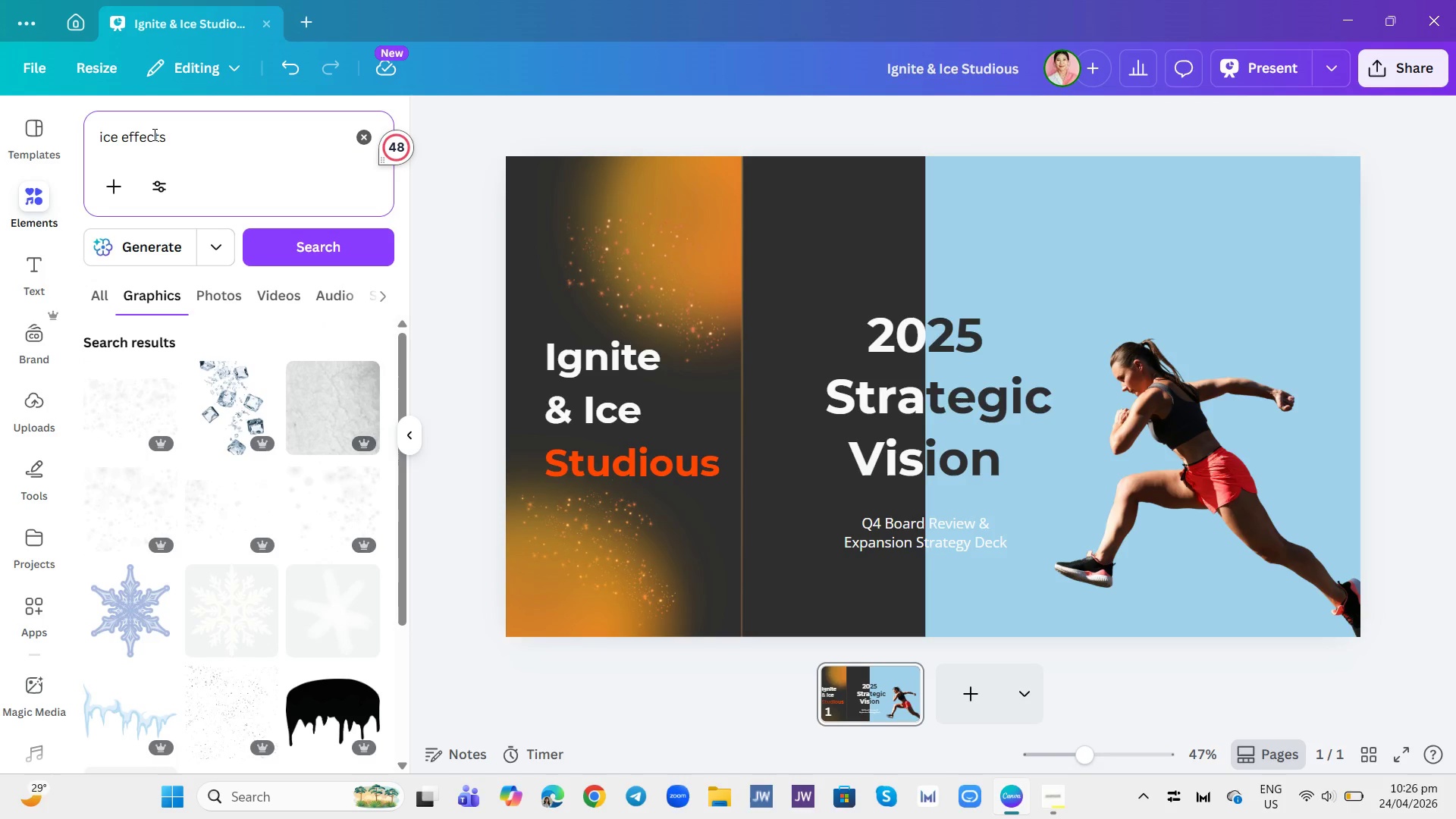 
scroll: coordinate [262, 559], scroll_direction: down, amount: 23.0
 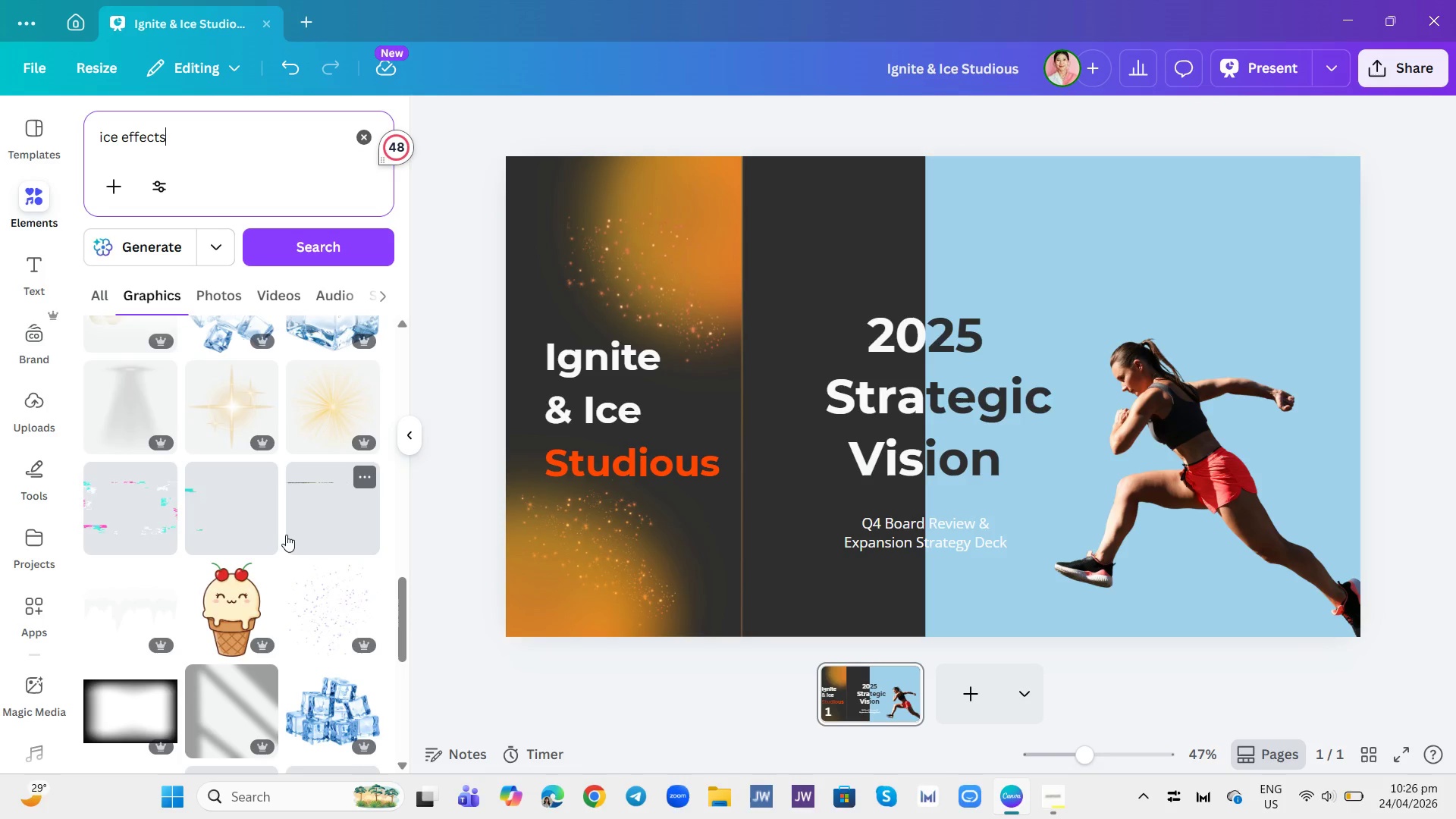 
scroll: coordinate [286, 535], scroll_direction: up, amount: 2.0
 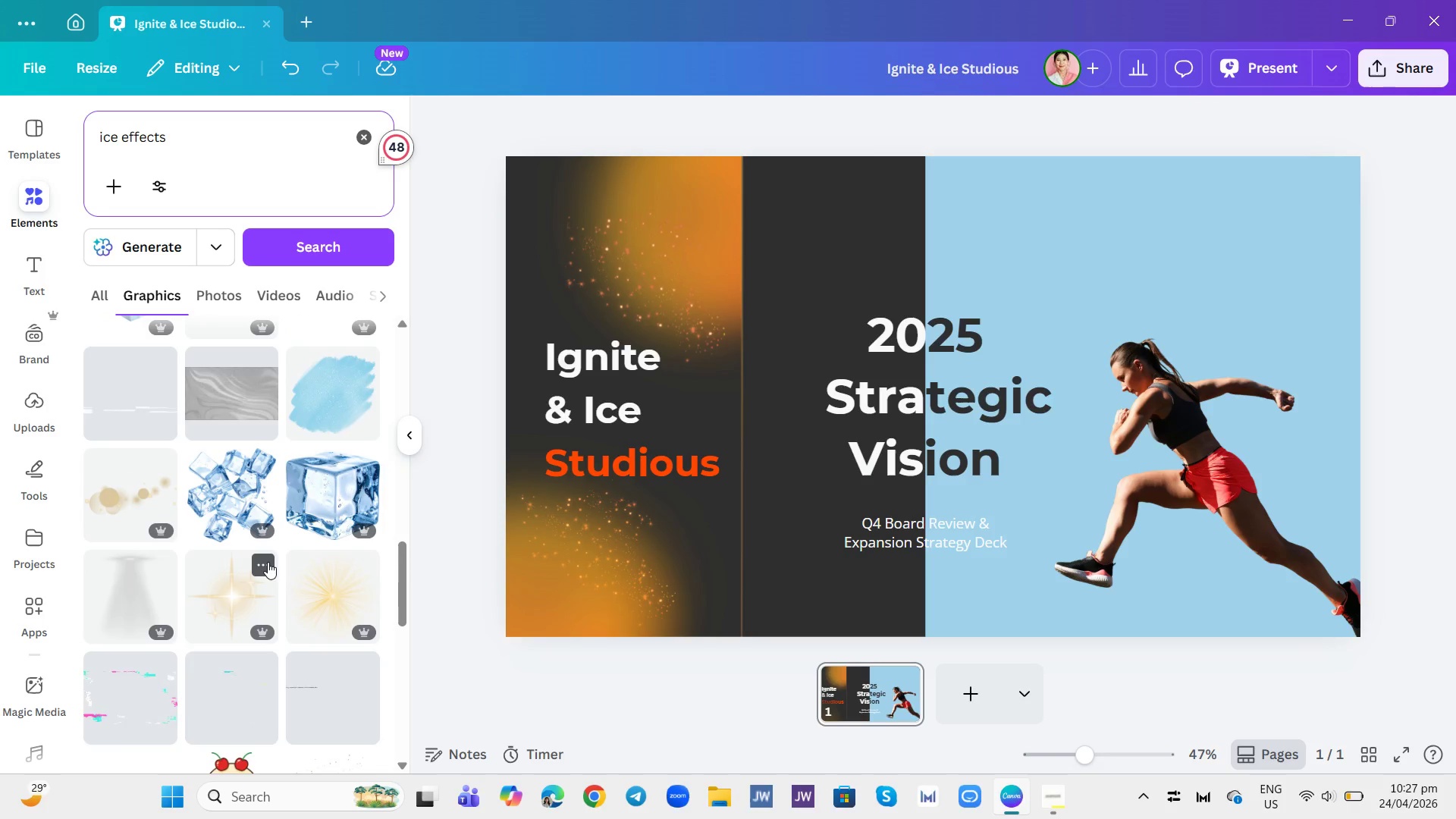 
scroll: coordinate [260, 589], scroll_direction: down, amount: 10.0
 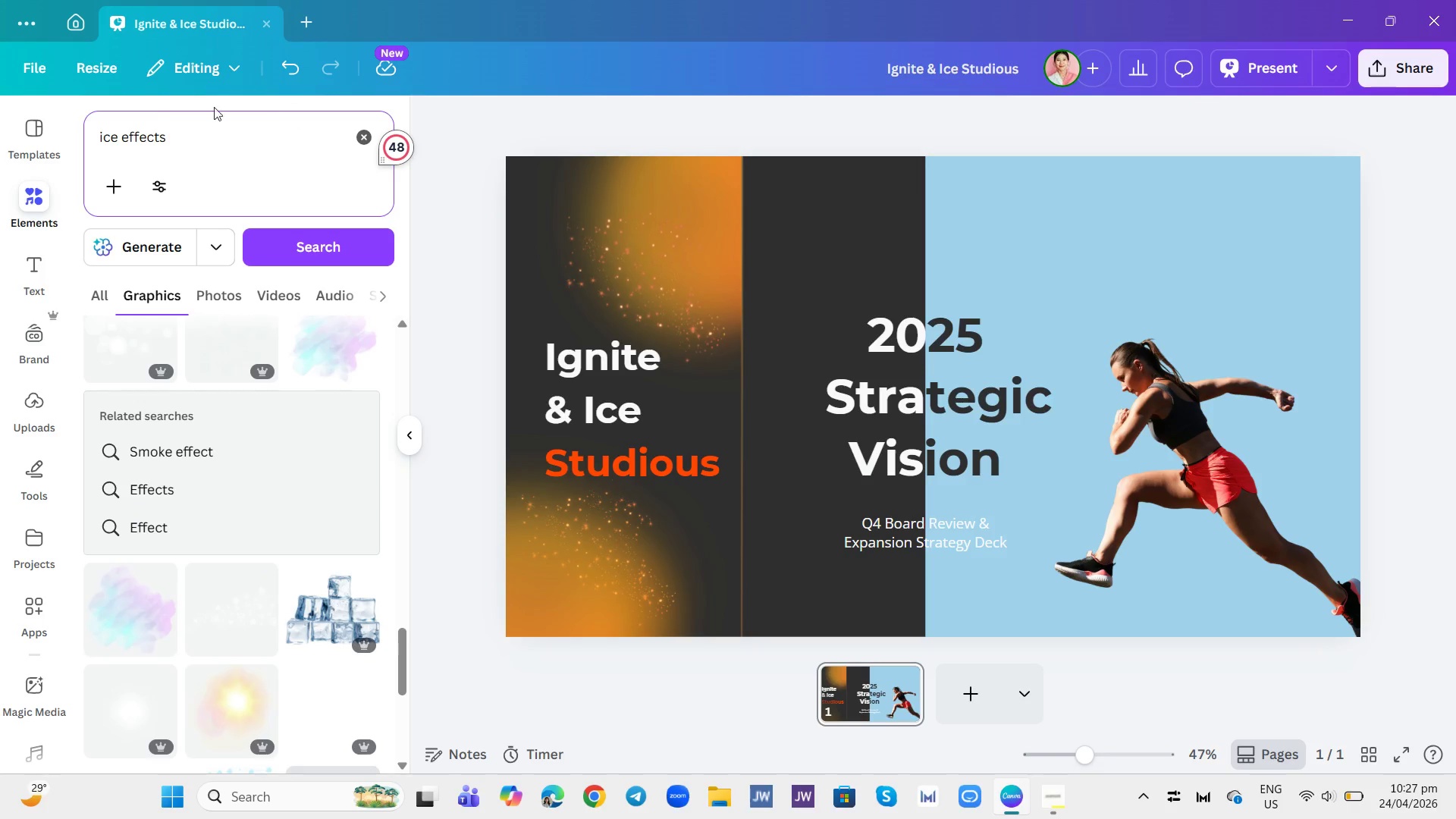 
double_click([125, 126])
 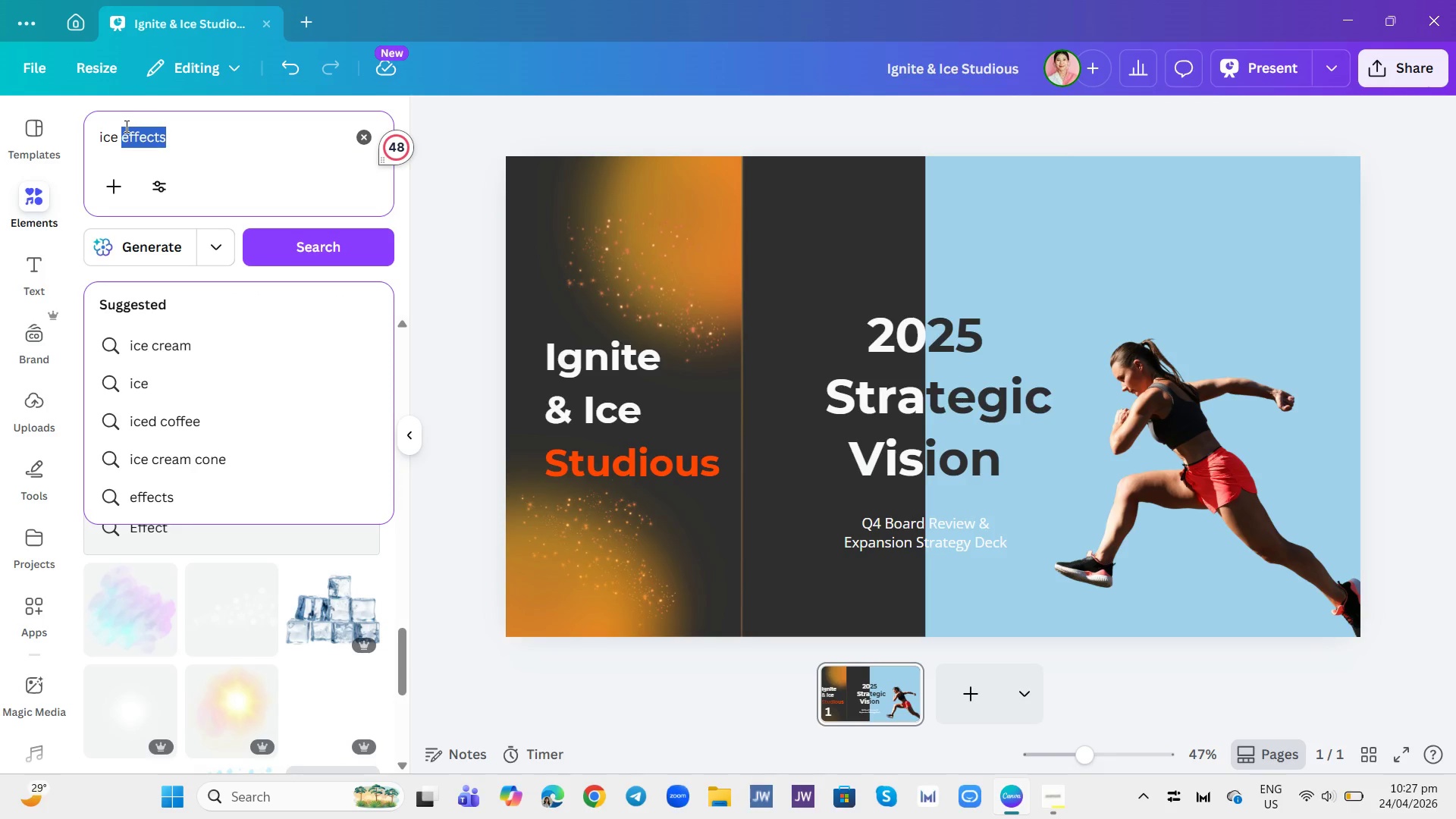 
triple_click([125, 126])
 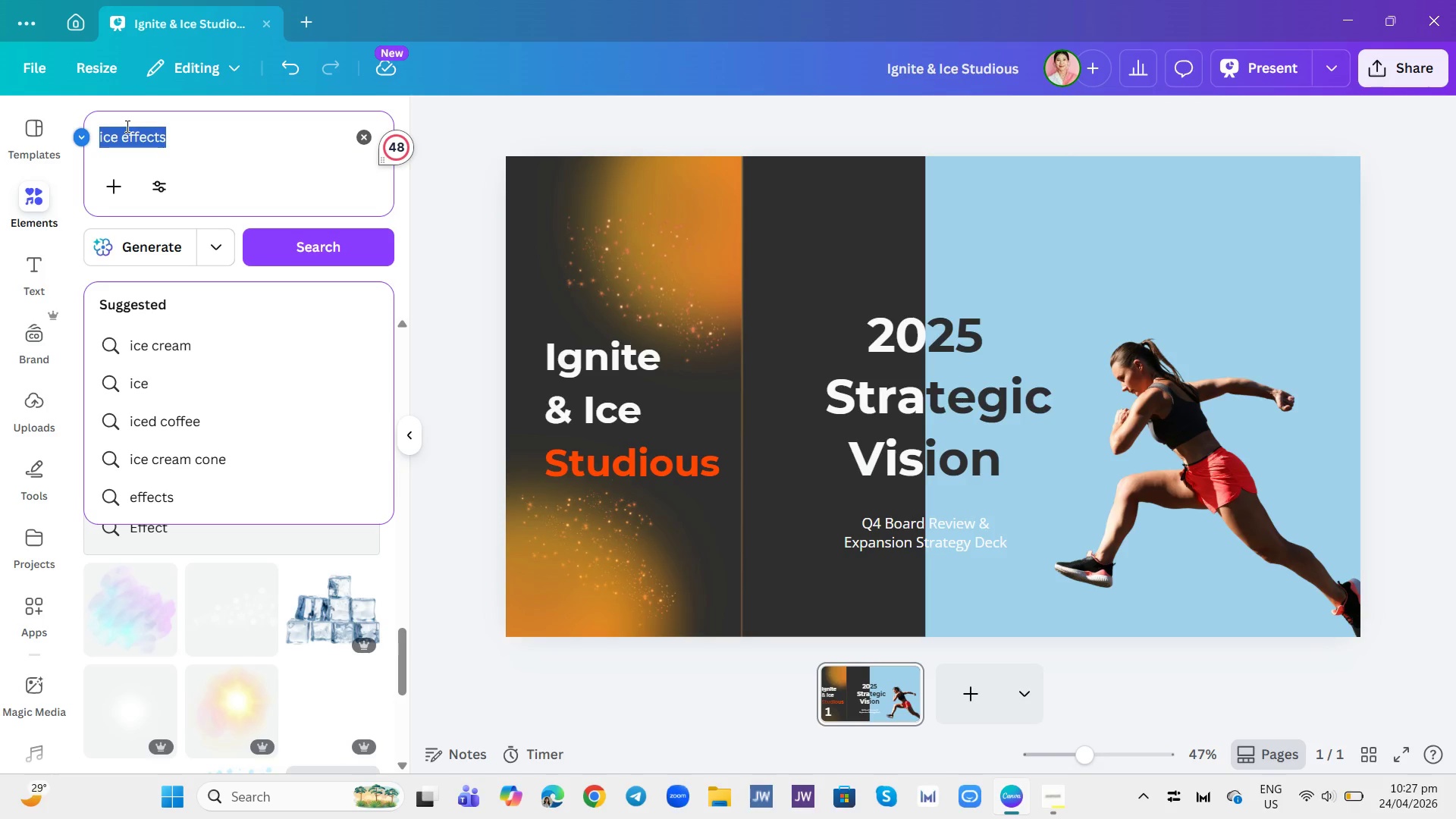 
type(frozen)
 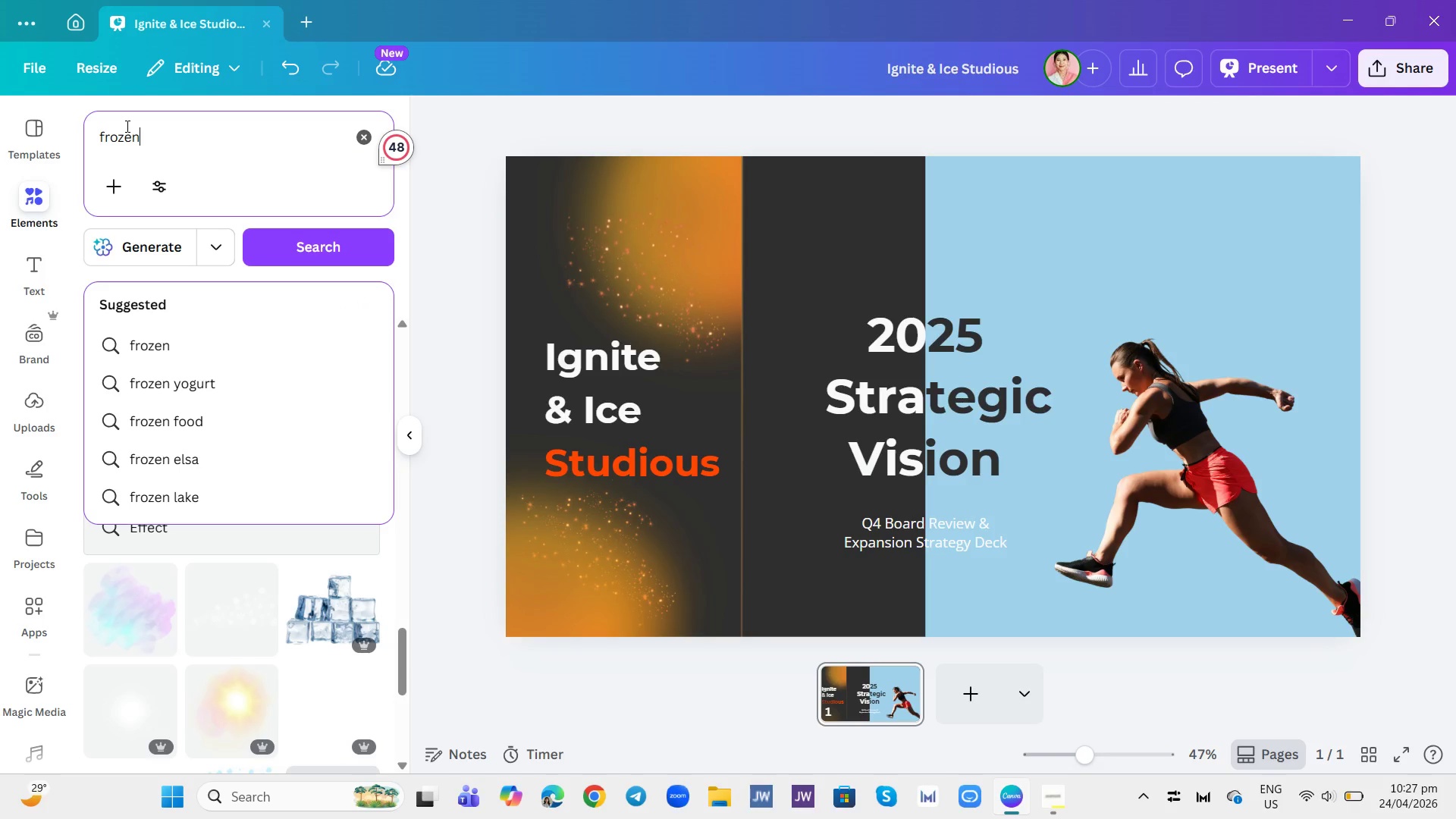 
key(Enter)
 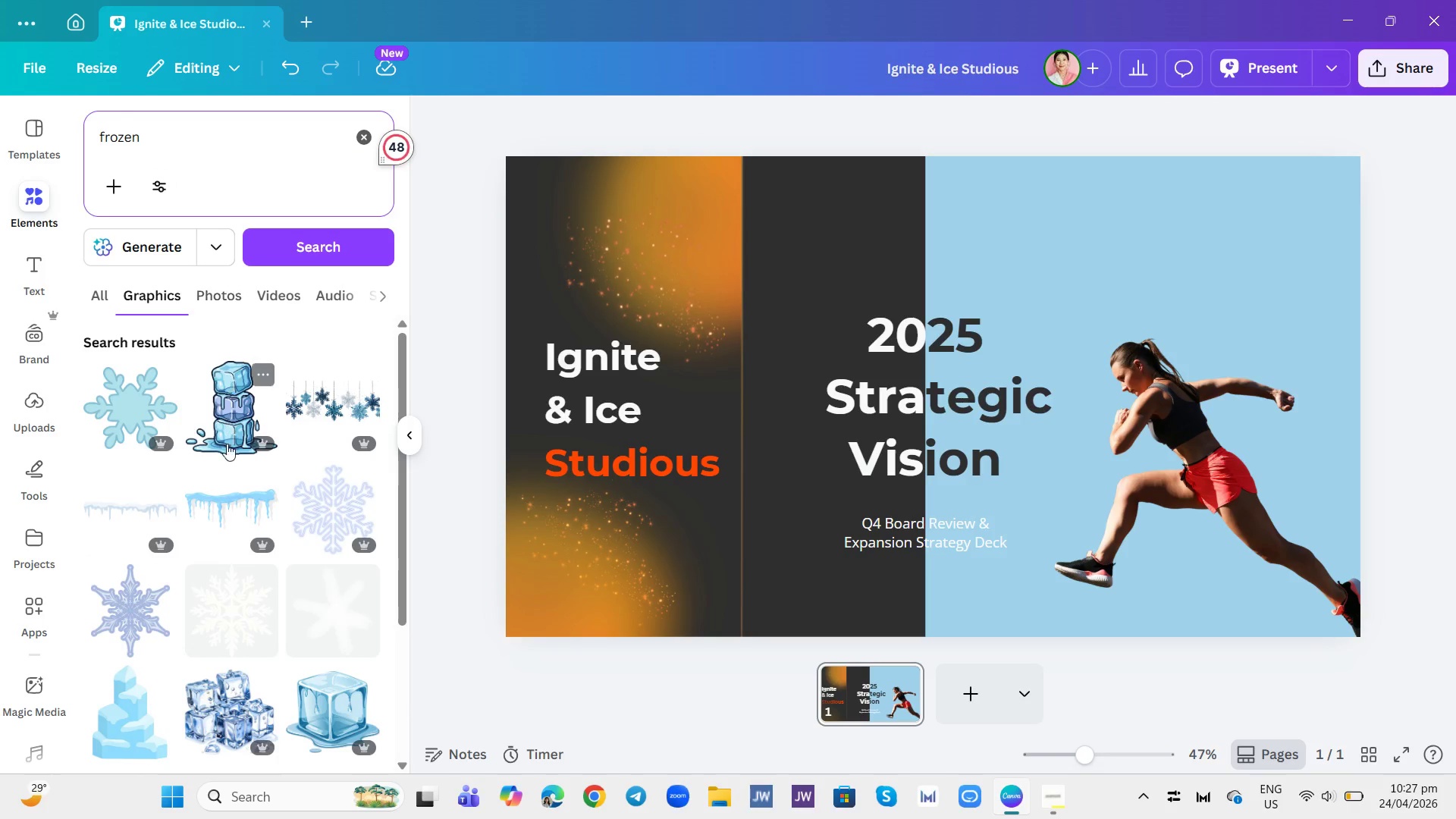 
scroll: coordinate [309, 657], scroll_direction: down, amount: 8.0
 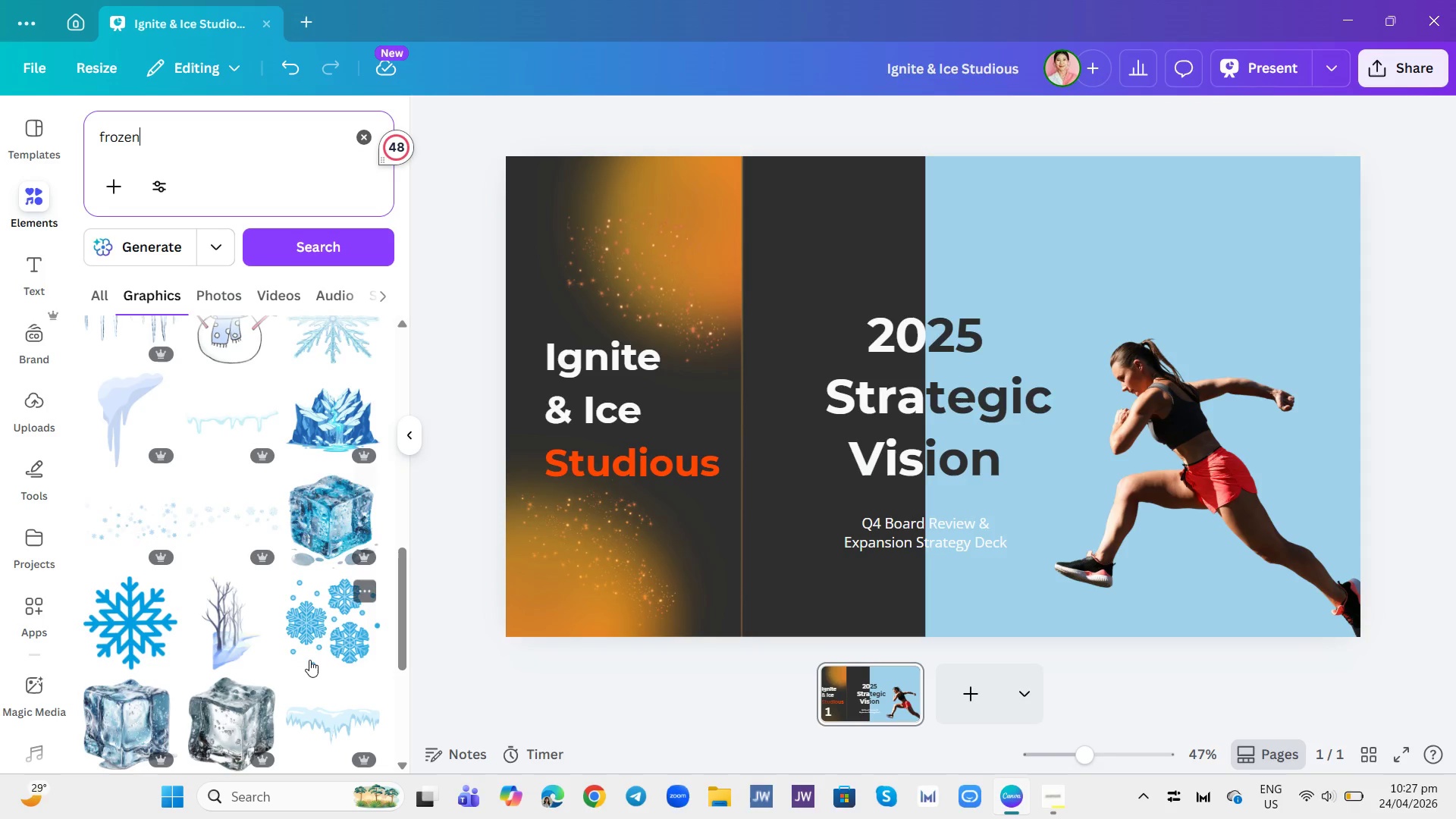 
scroll: coordinate [309, 660], scroll_direction: down, amount: 3.0
 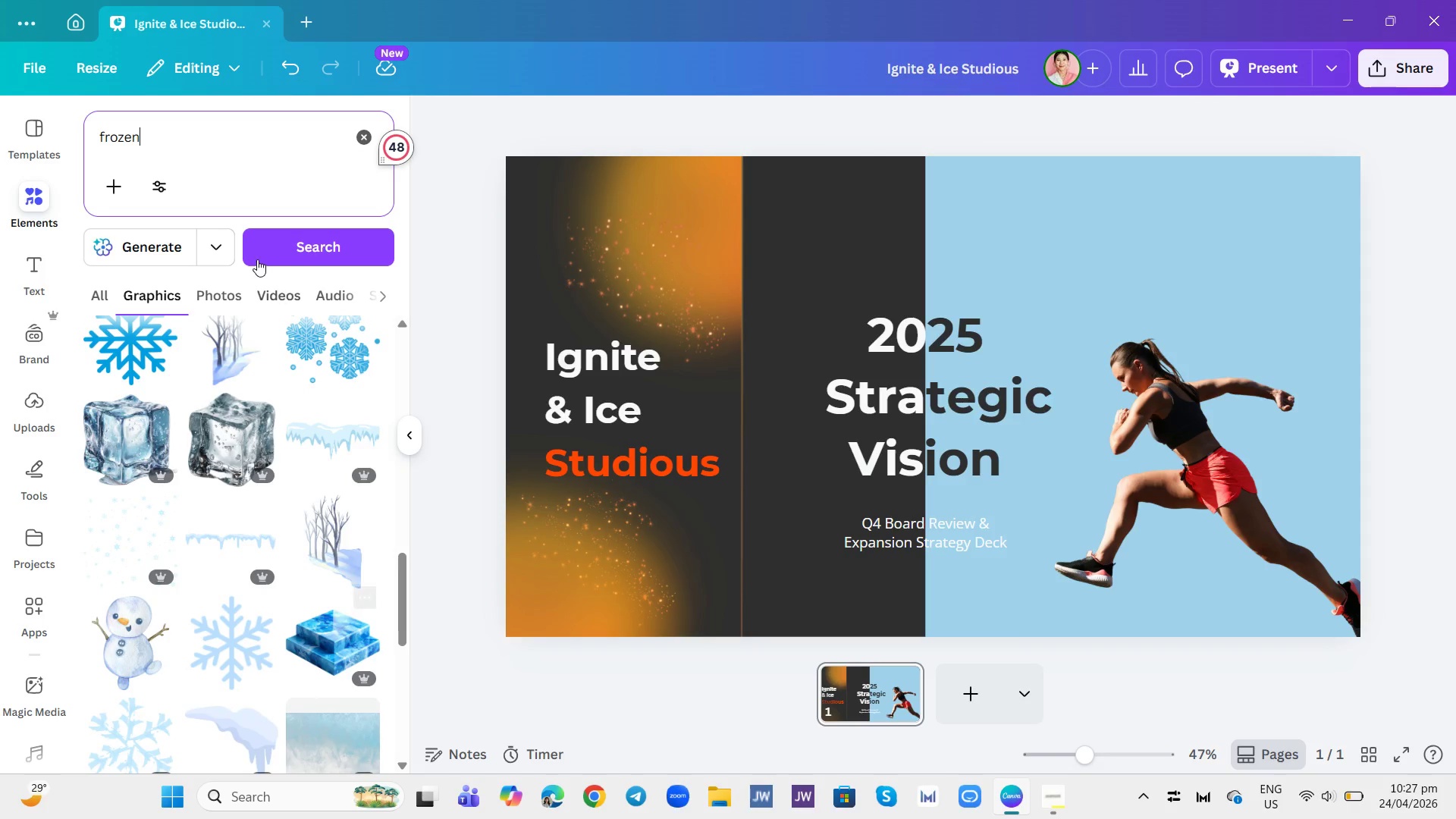 
left_click([218, 308])
 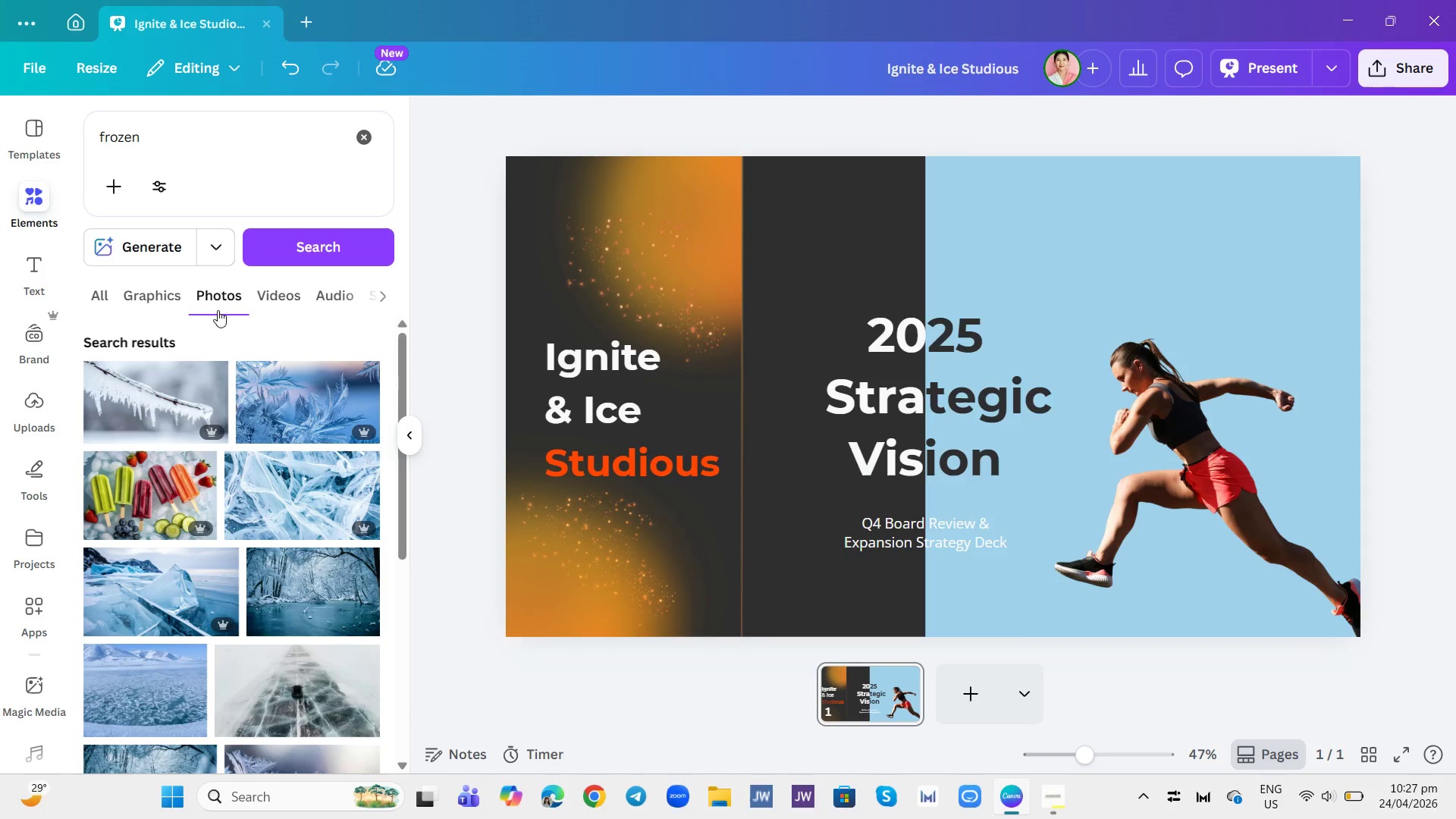 
scroll: coordinate [303, 635], scroll_direction: down, amount: 2.0
 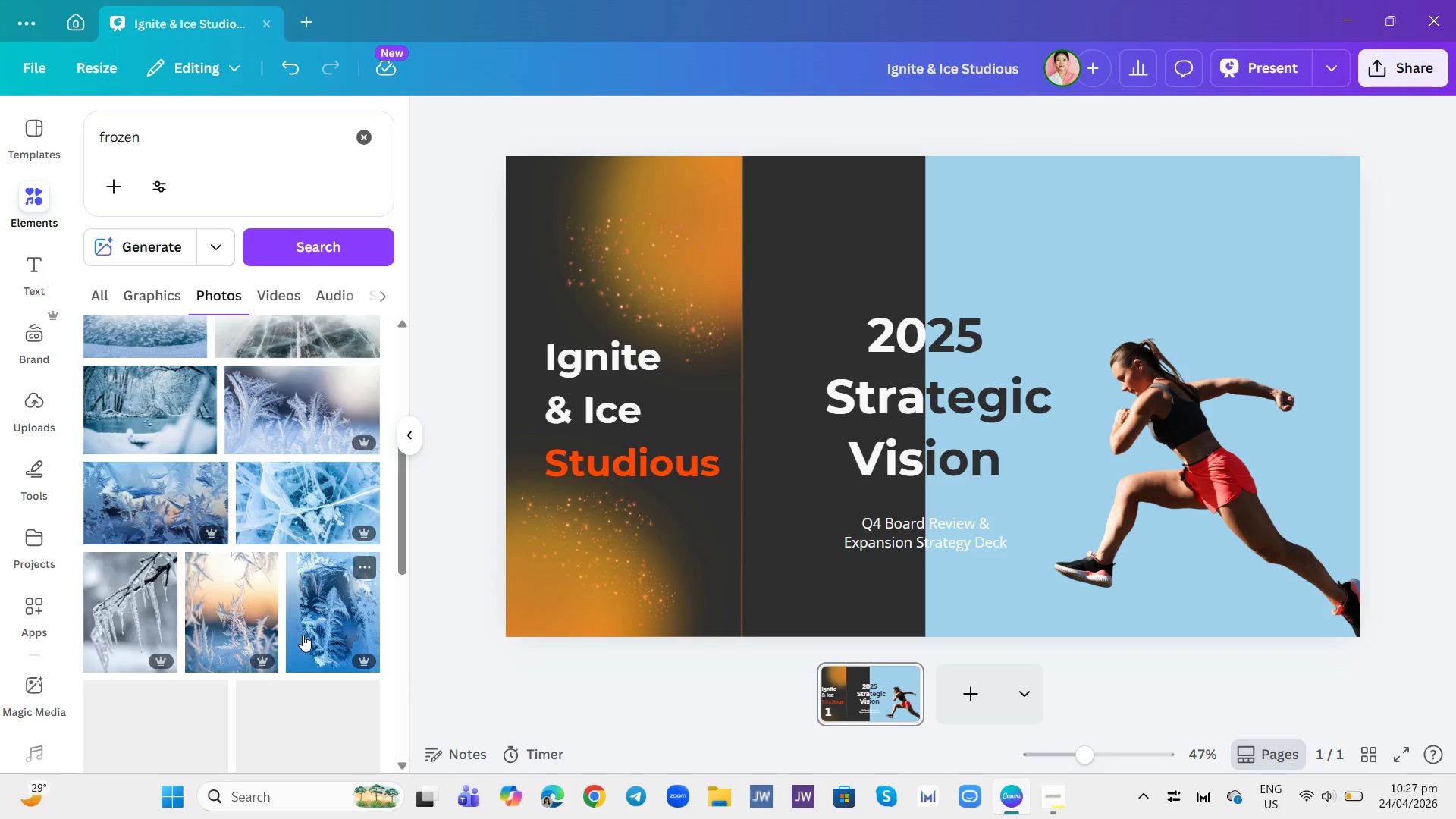 
scroll: coordinate [303, 635], scroll_direction: up, amount: 1.0
 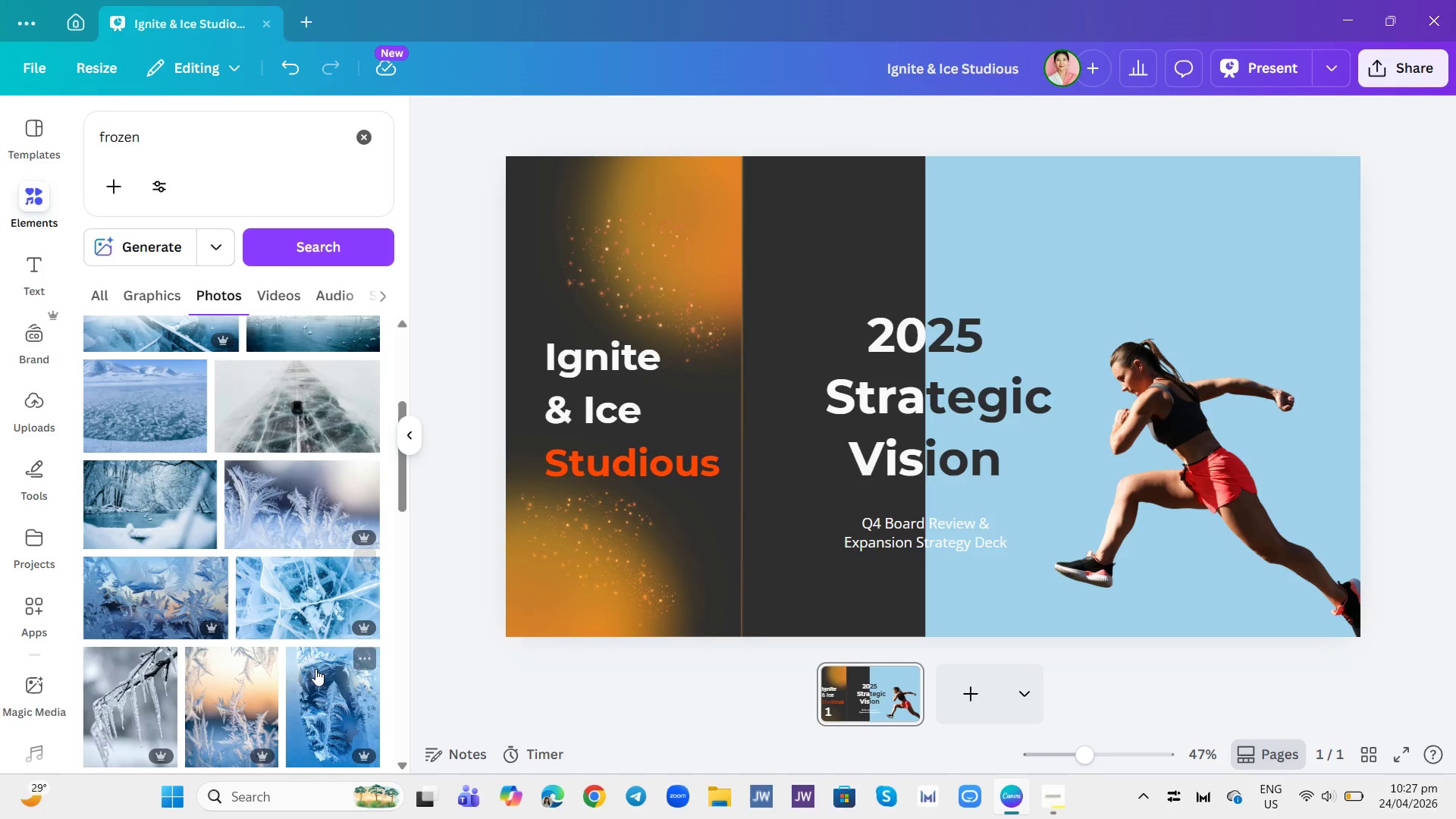 
mouse_move([240, 565])
 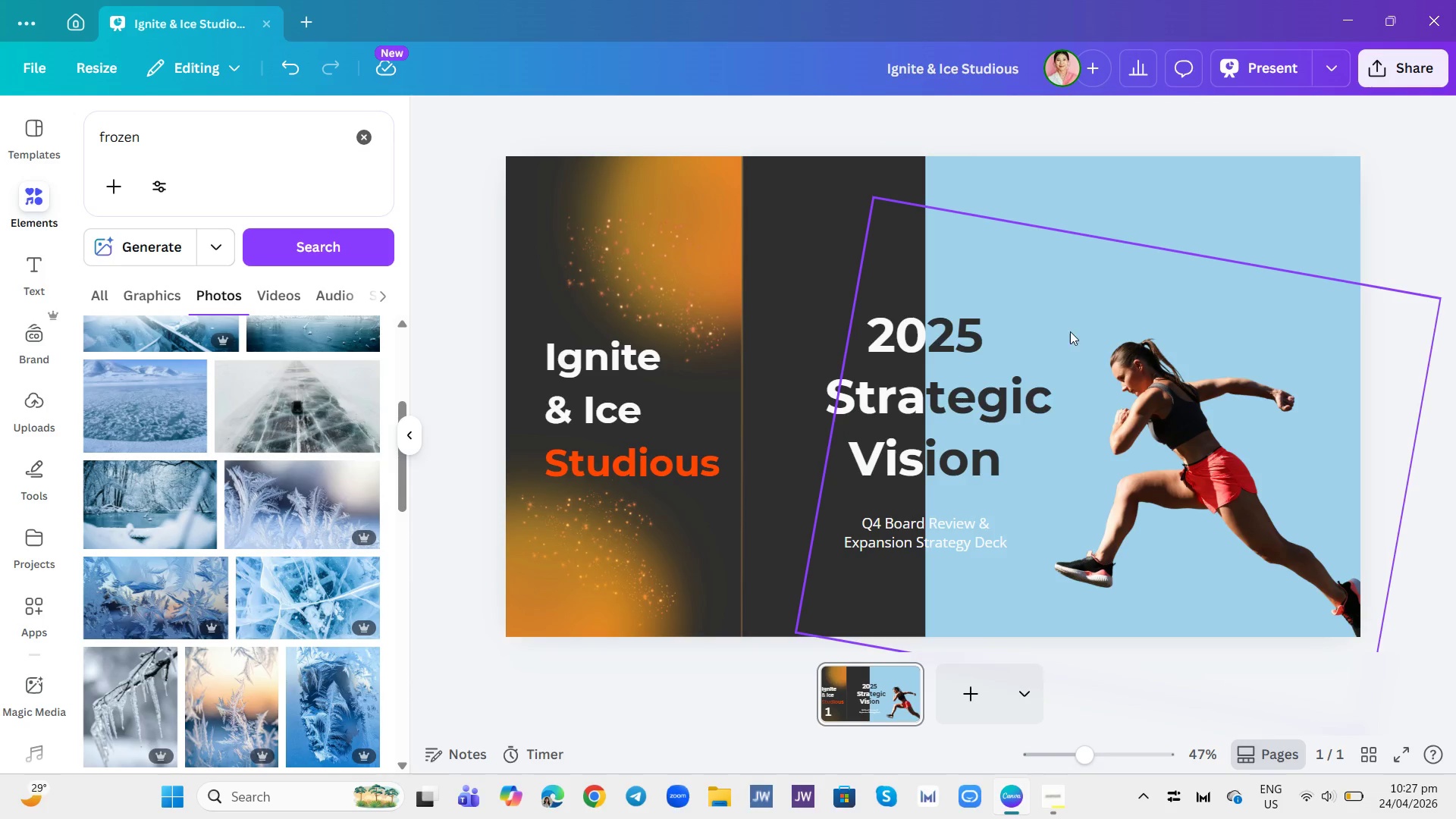 
scroll: coordinate [174, 635], scroll_direction: down, amount: 5.0
 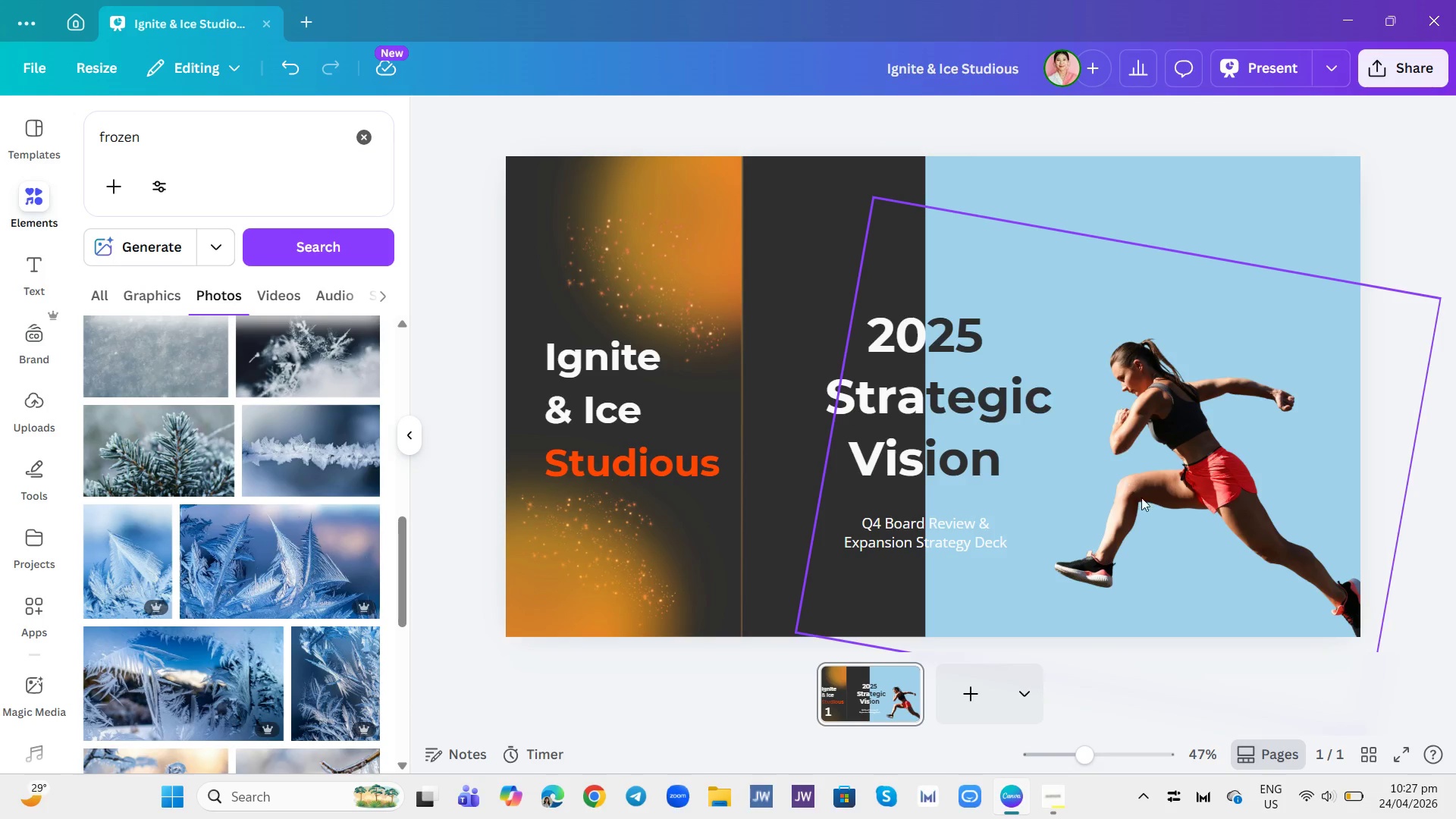 
left_click([1149, 500])
 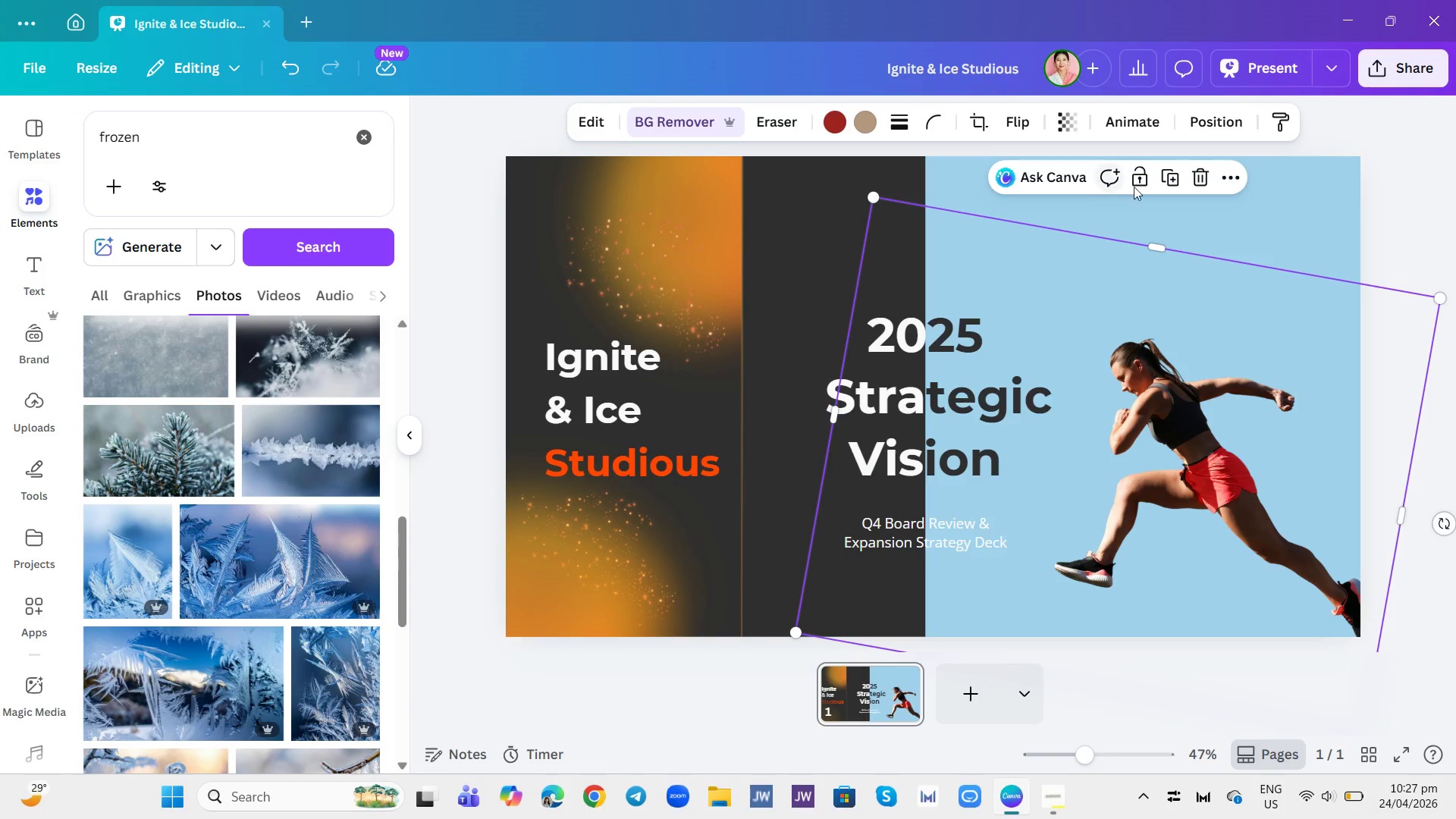 
left_click([1137, 190])
 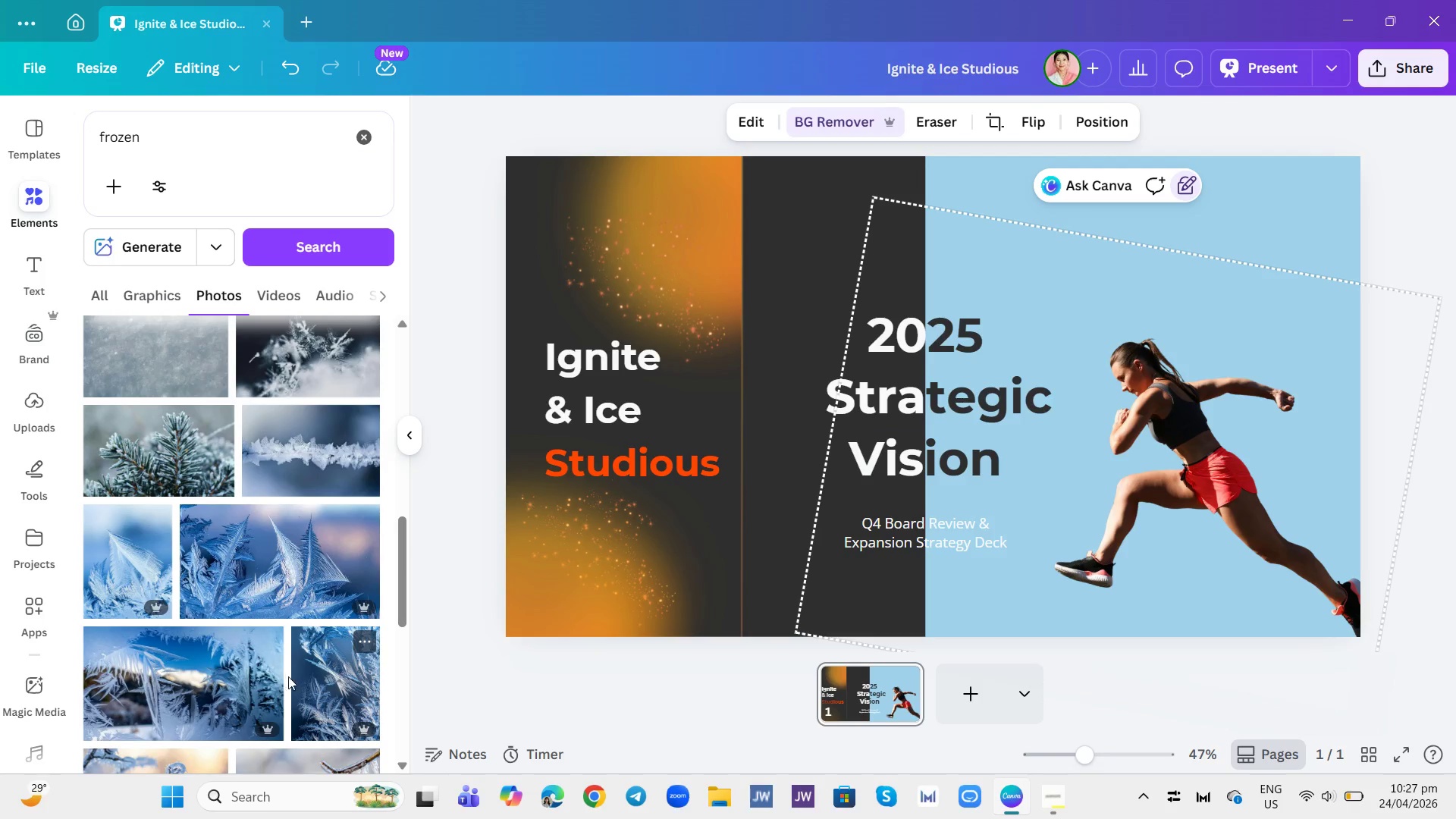 
scroll: coordinate [293, 656], scroll_direction: down, amount: 5.0
 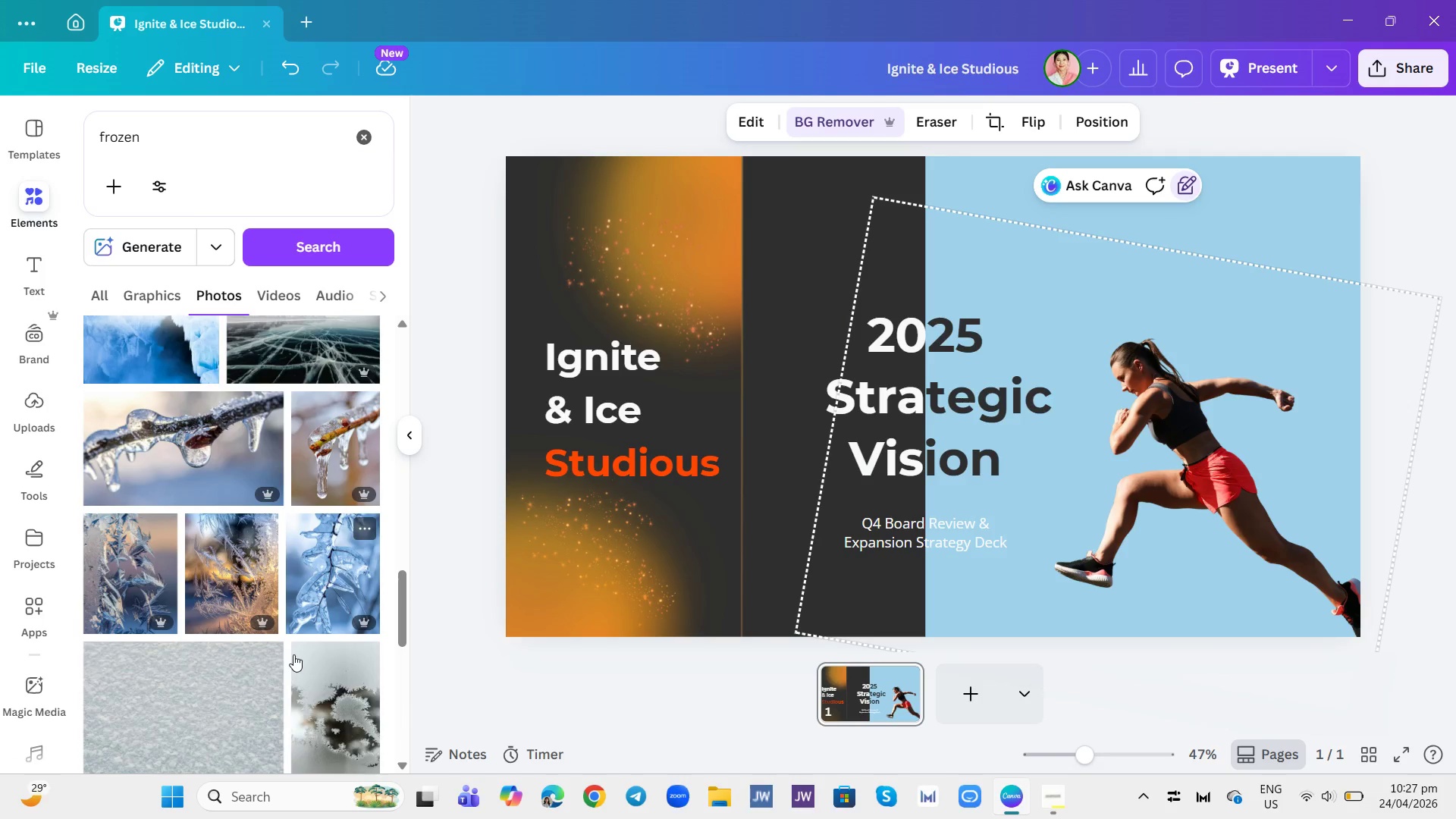 
scroll: coordinate [181, 554], scroll_direction: up, amount: 52.0
 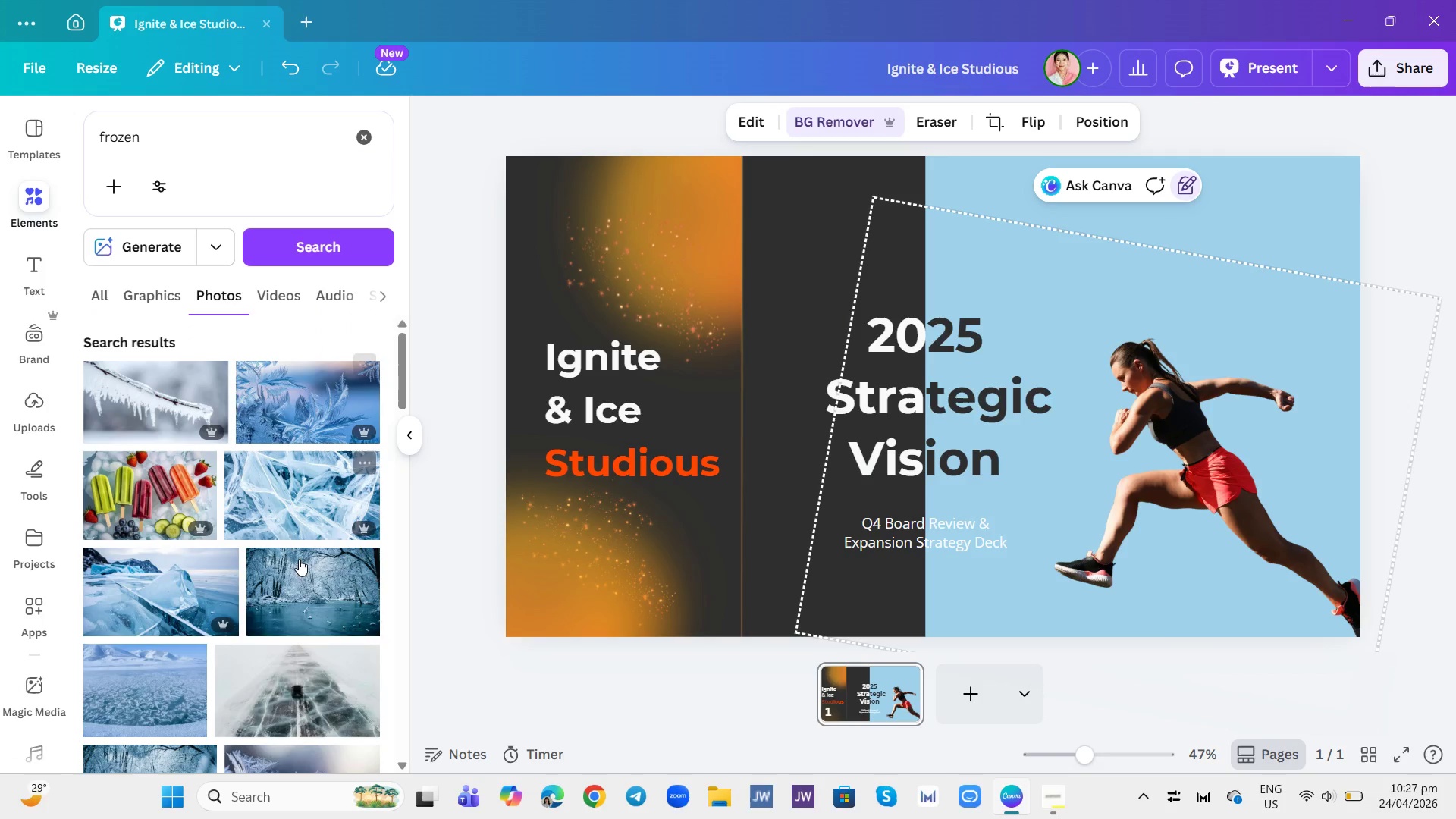 
scroll: coordinate [292, 585], scroll_direction: down, amount: 2.0
 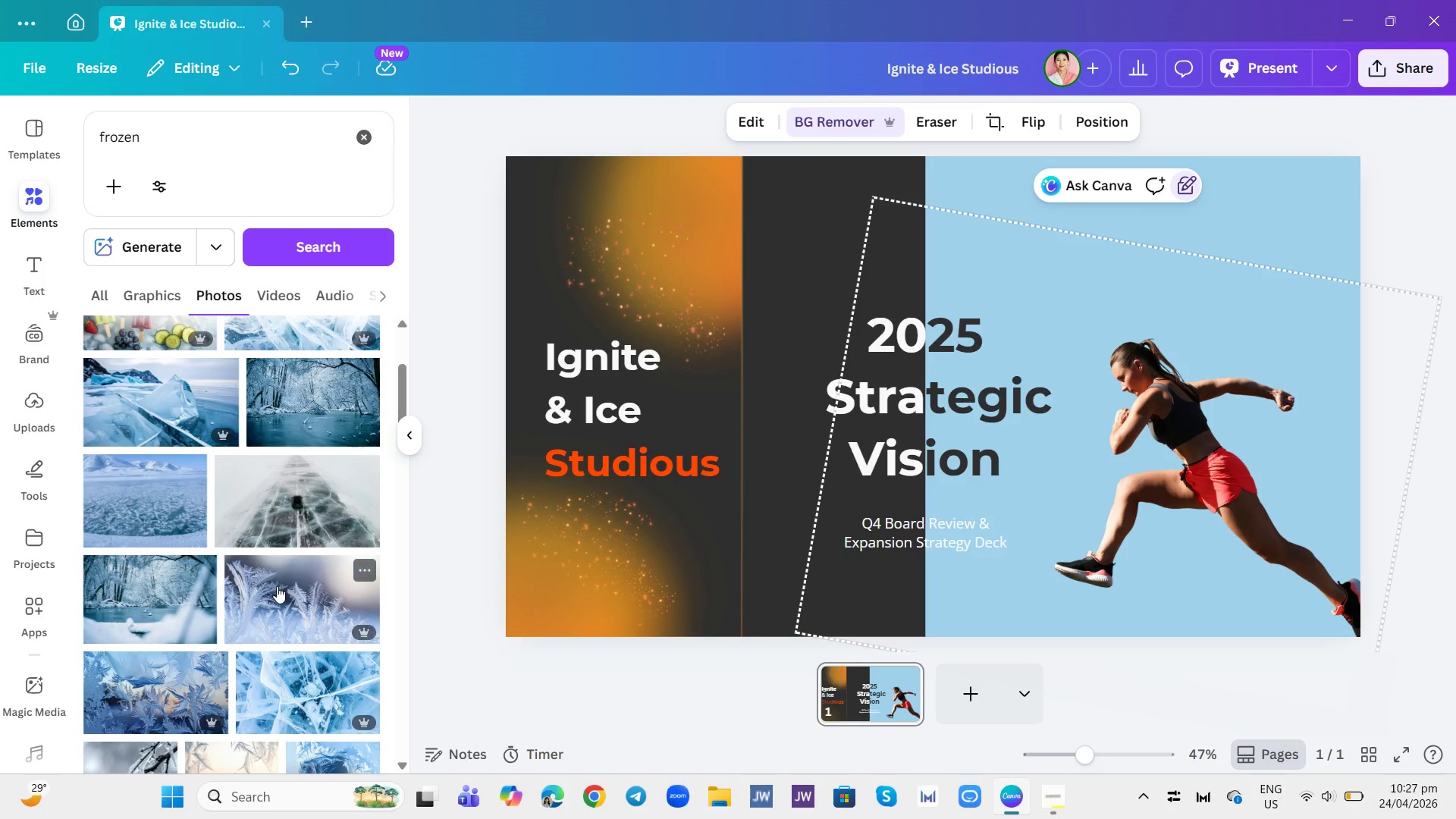 
wait(5.11)
 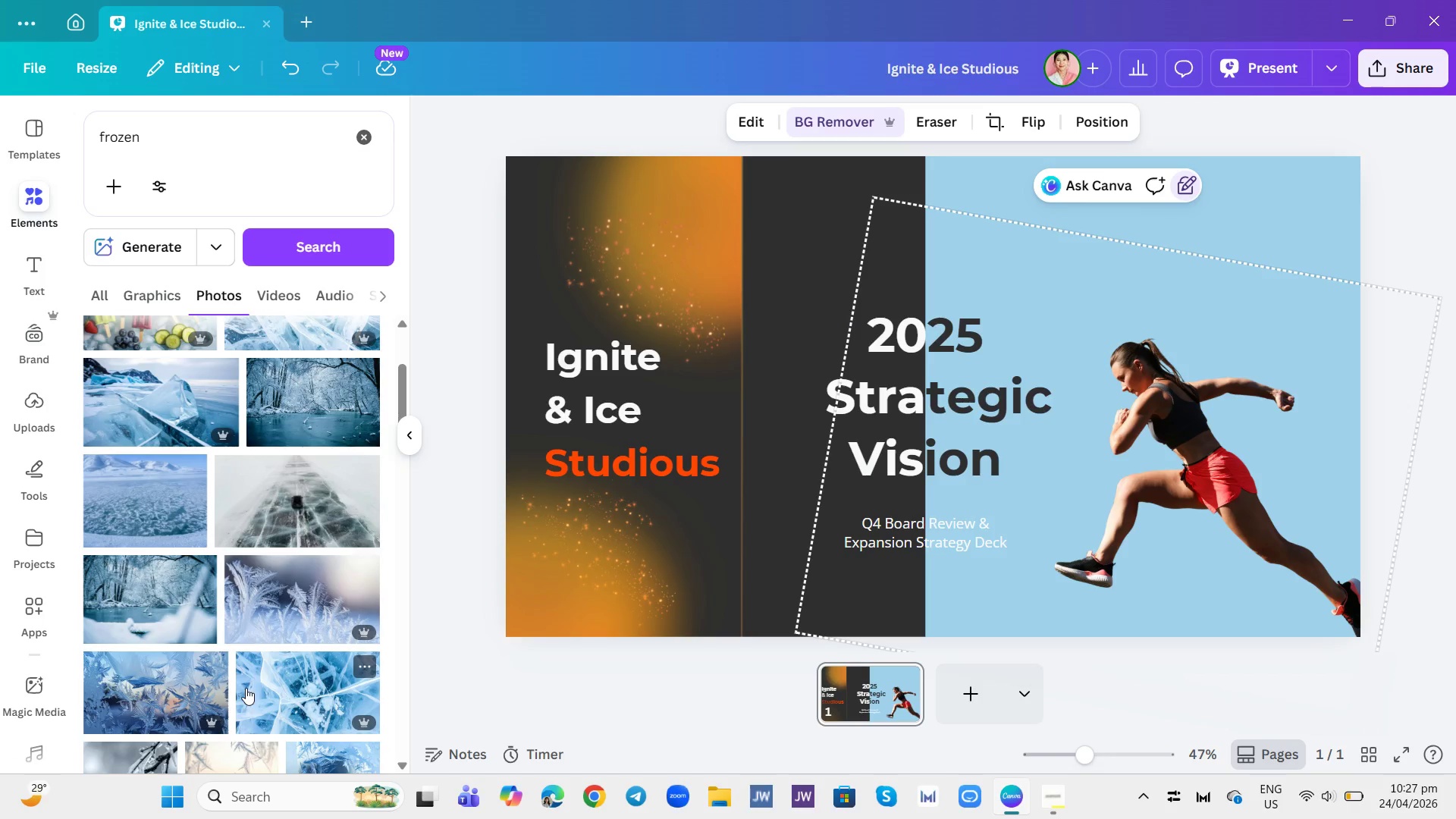 
left_click([271, 608])
 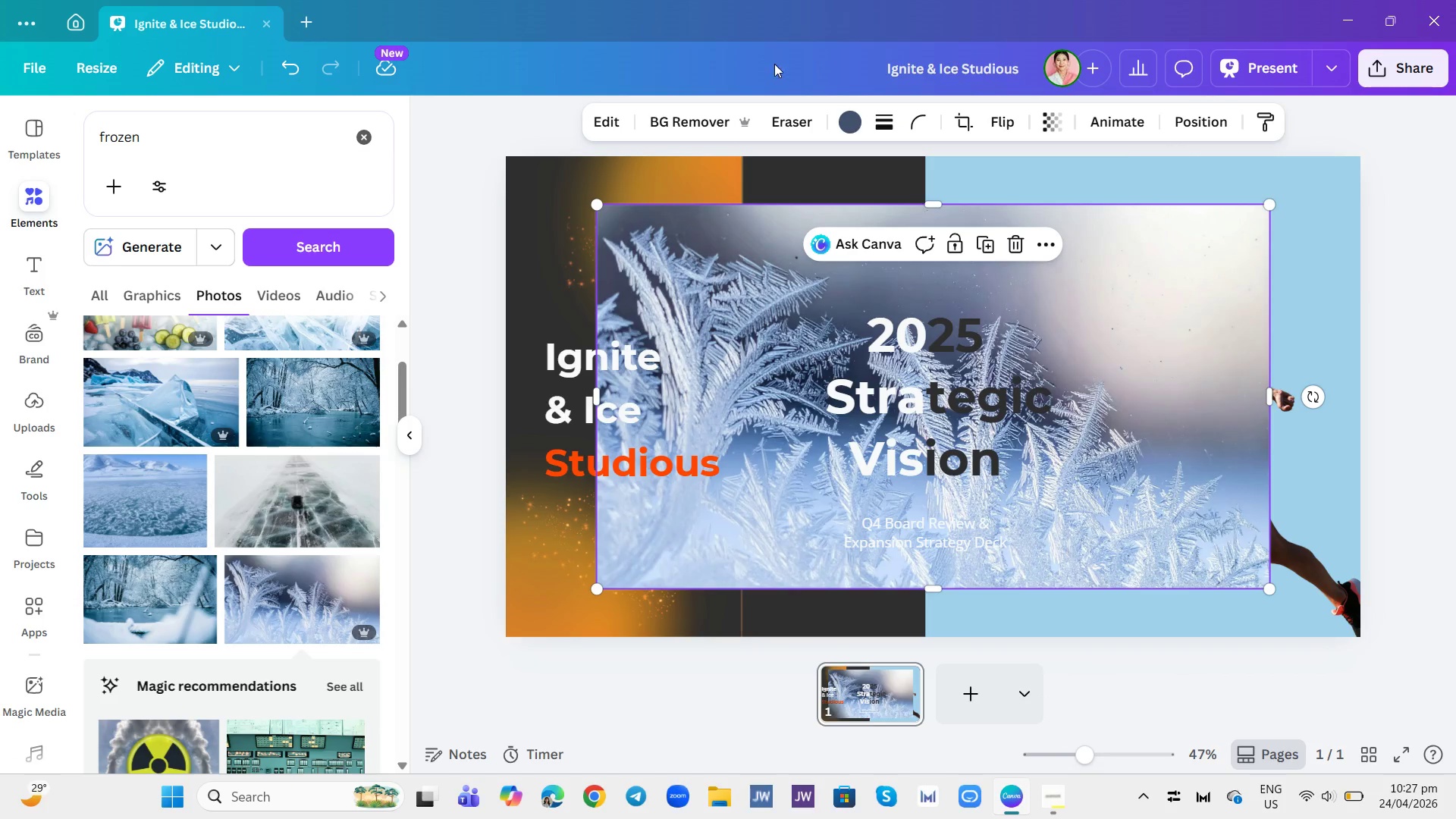 
left_click([685, 130])
 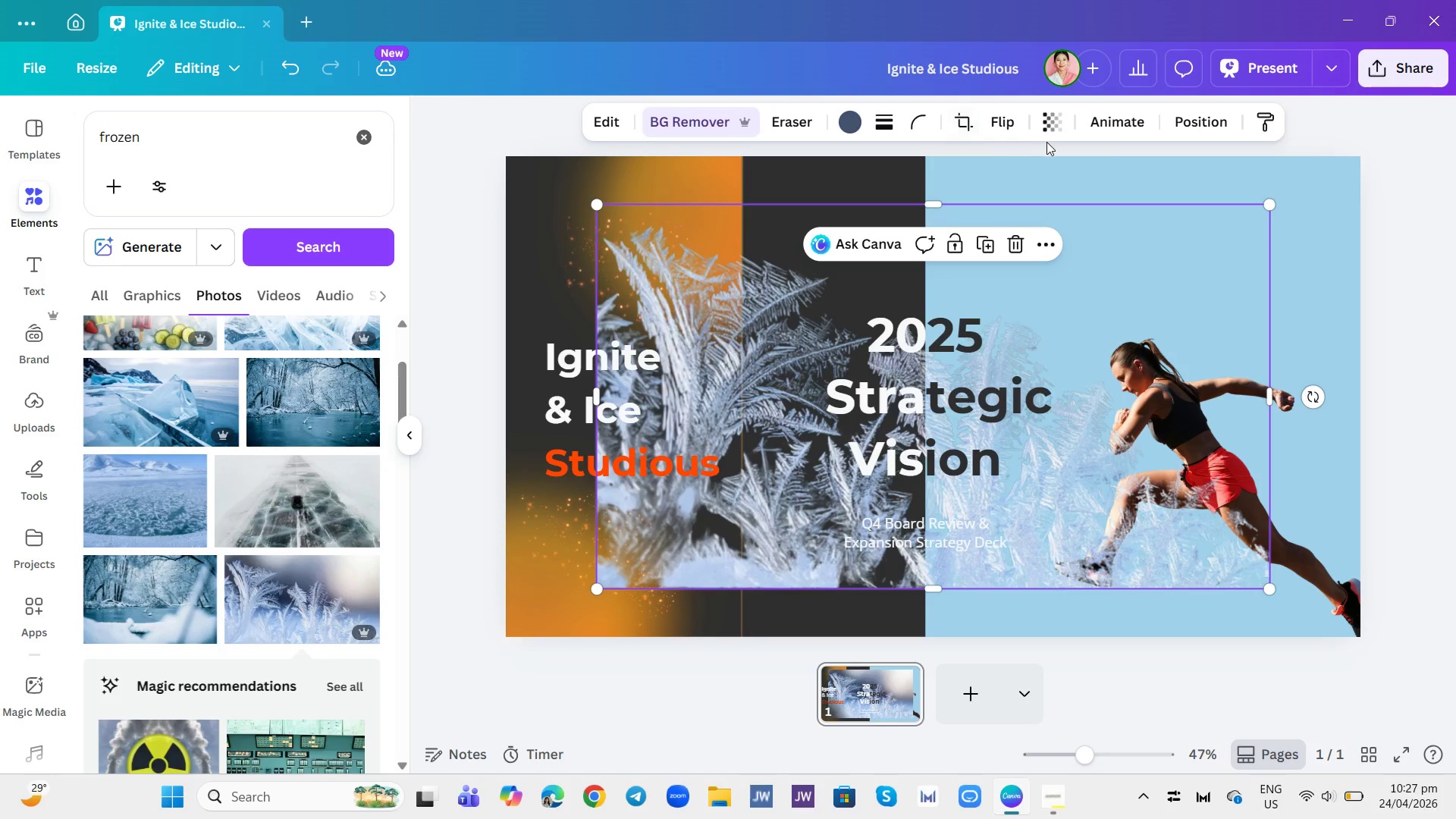 
wait(6.03)
 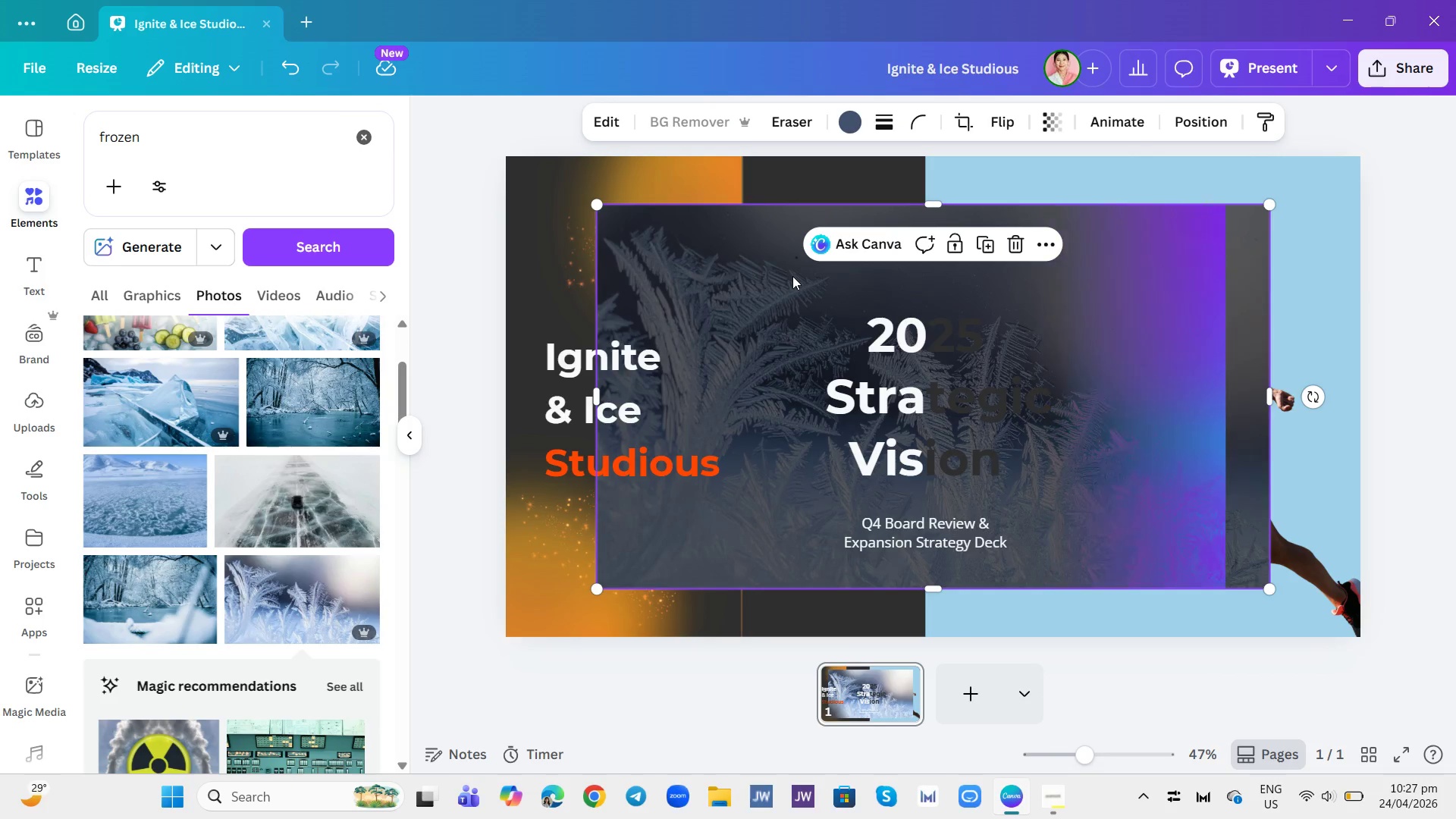 
left_click([1076, 416])
 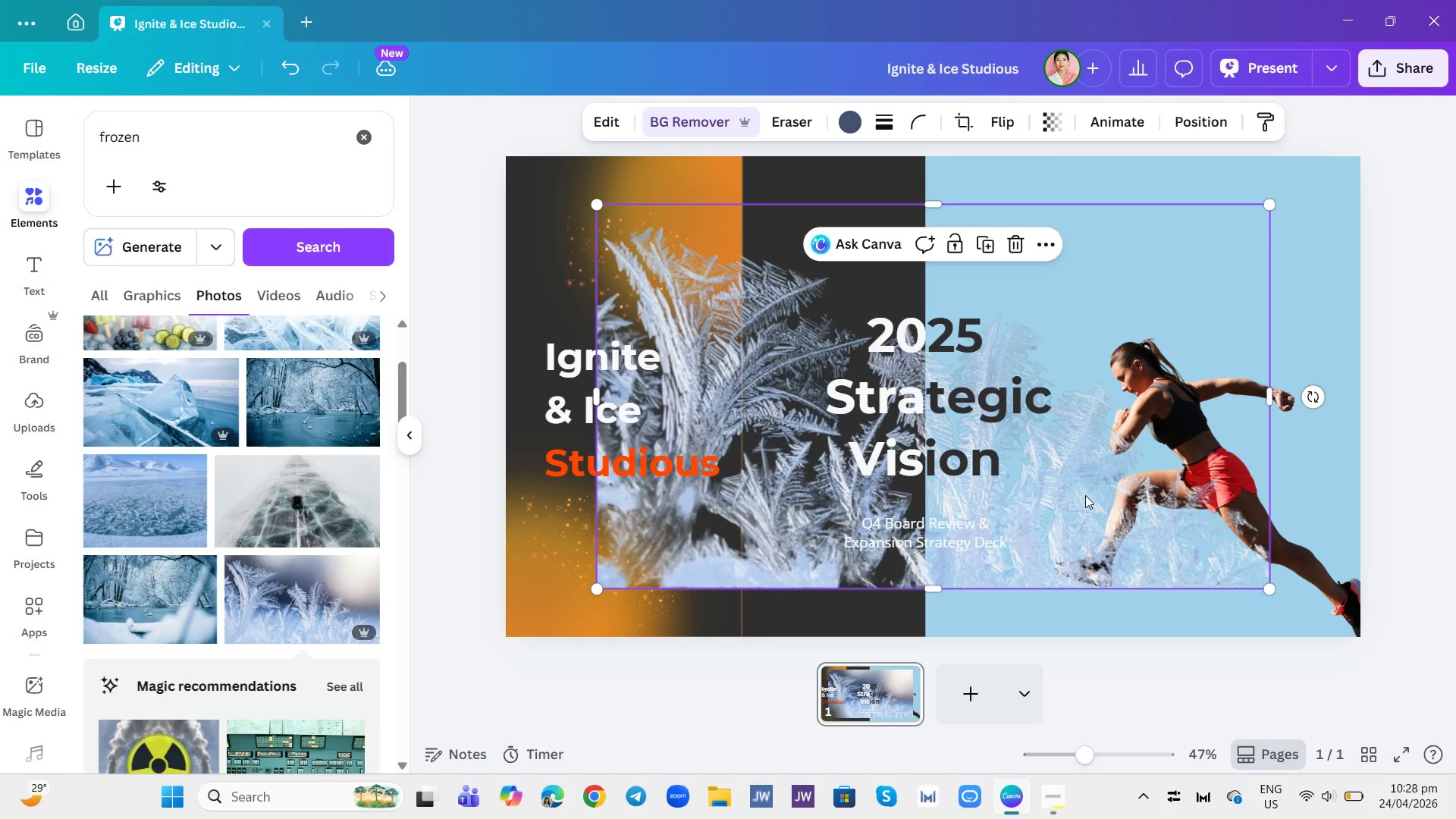 
left_click_drag(start_coordinate=[1085, 495], to_coordinate=[1095, 462])
 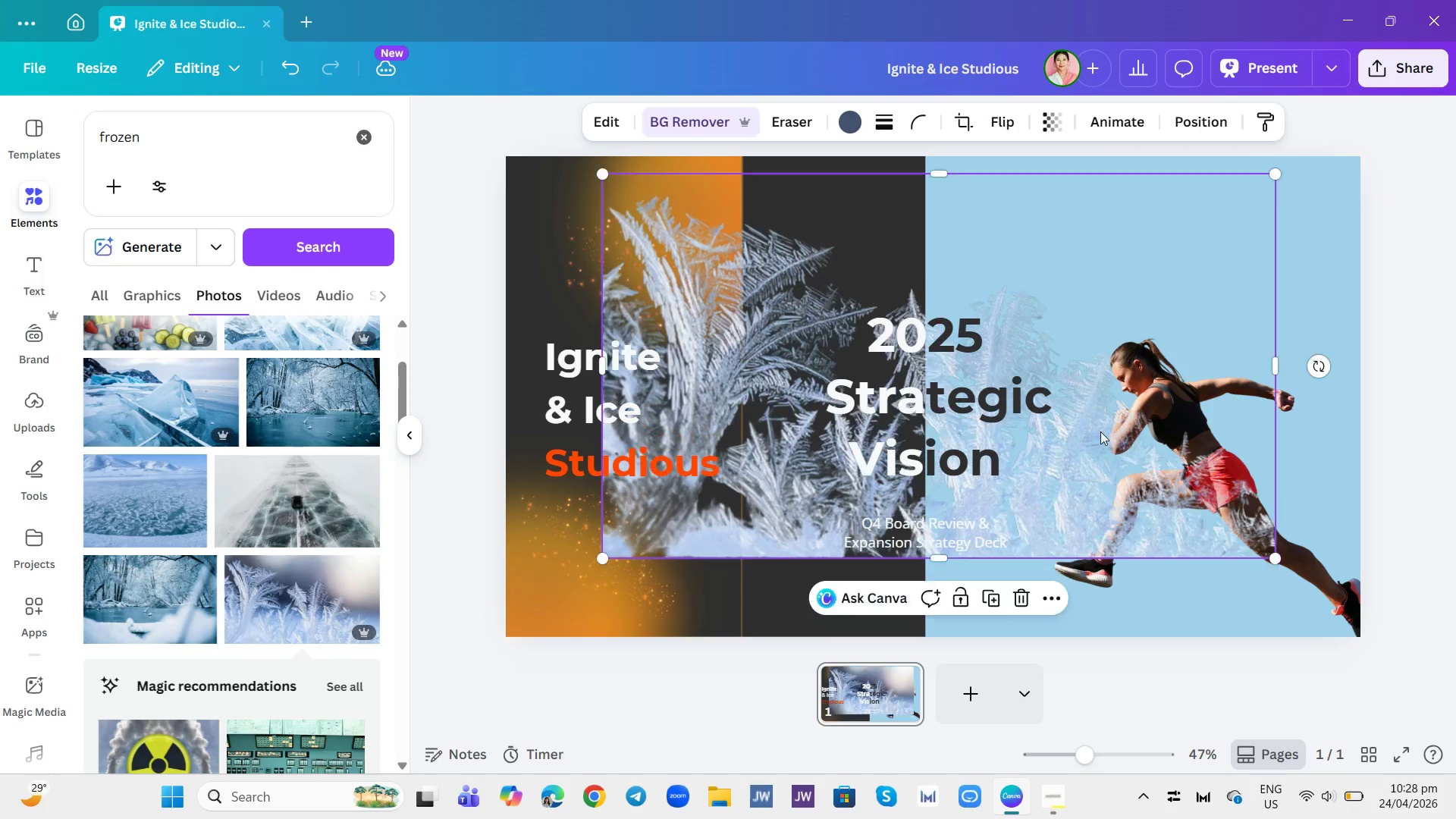 
triple_click([1100, 431])
 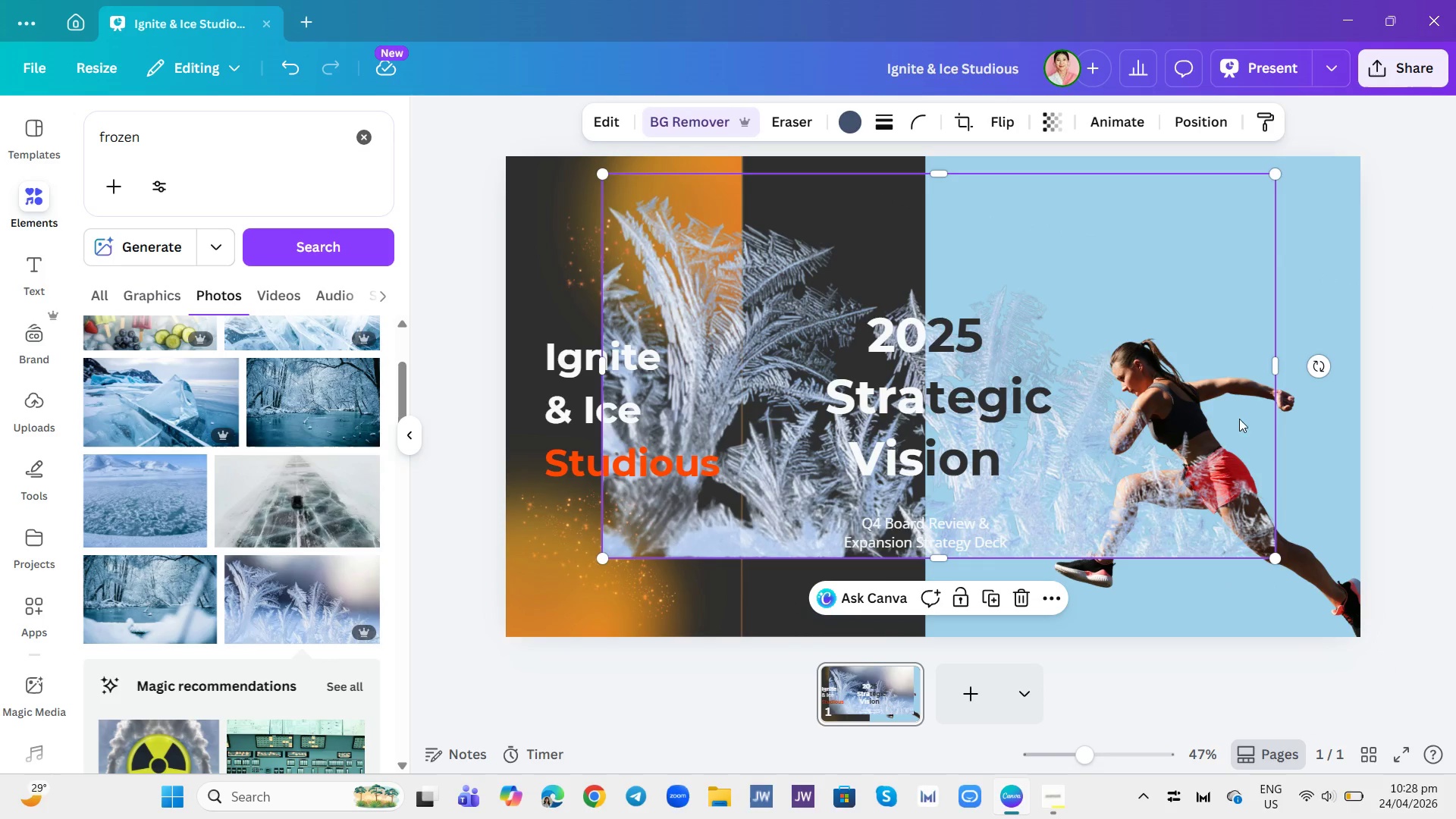 
left_click_drag(start_coordinate=[1037, 511], to_coordinate=[1202, 594])
 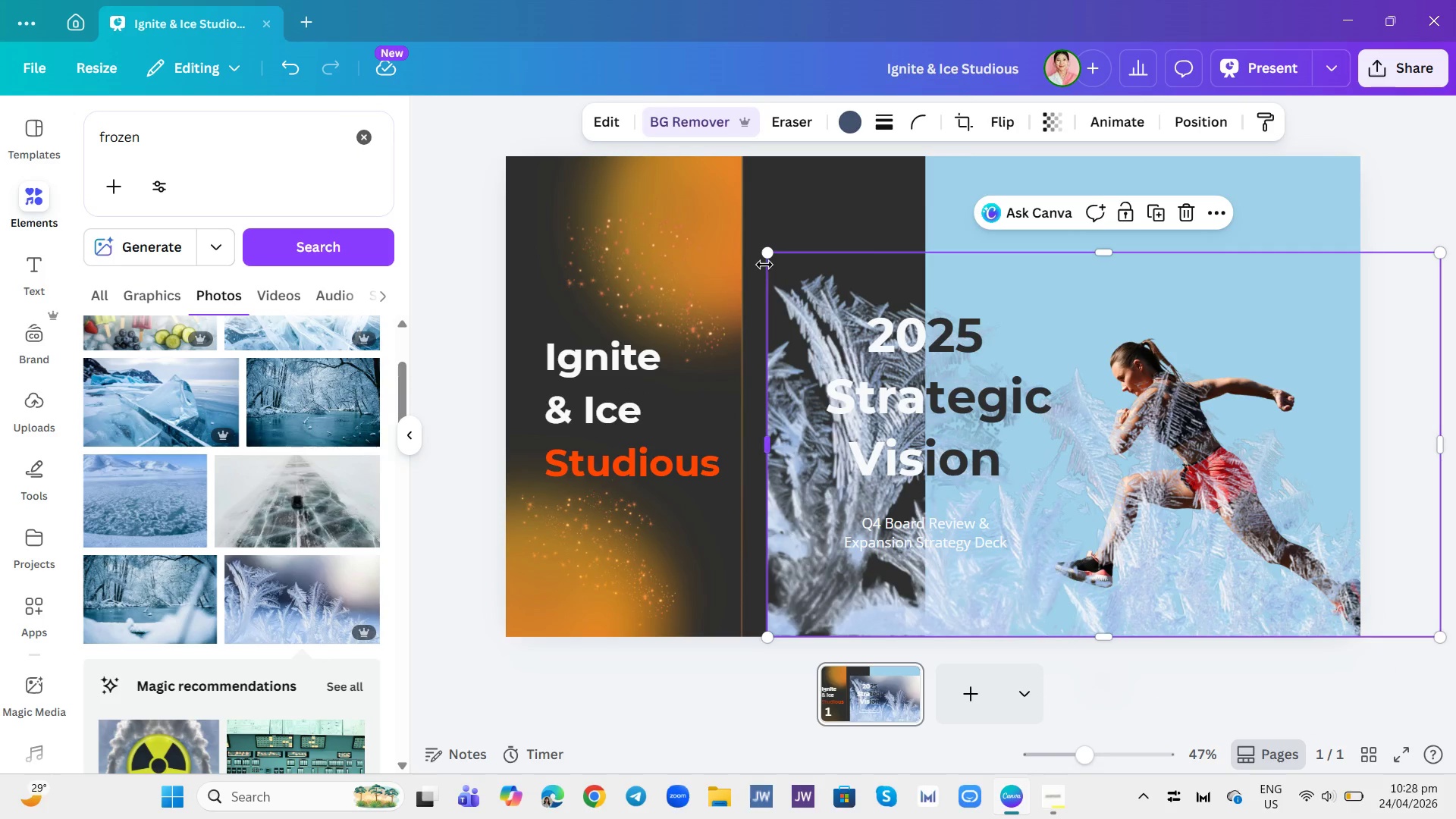 
left_click_drag(start_coordinate=[768, 256], to_coordinate=[905, 378])
 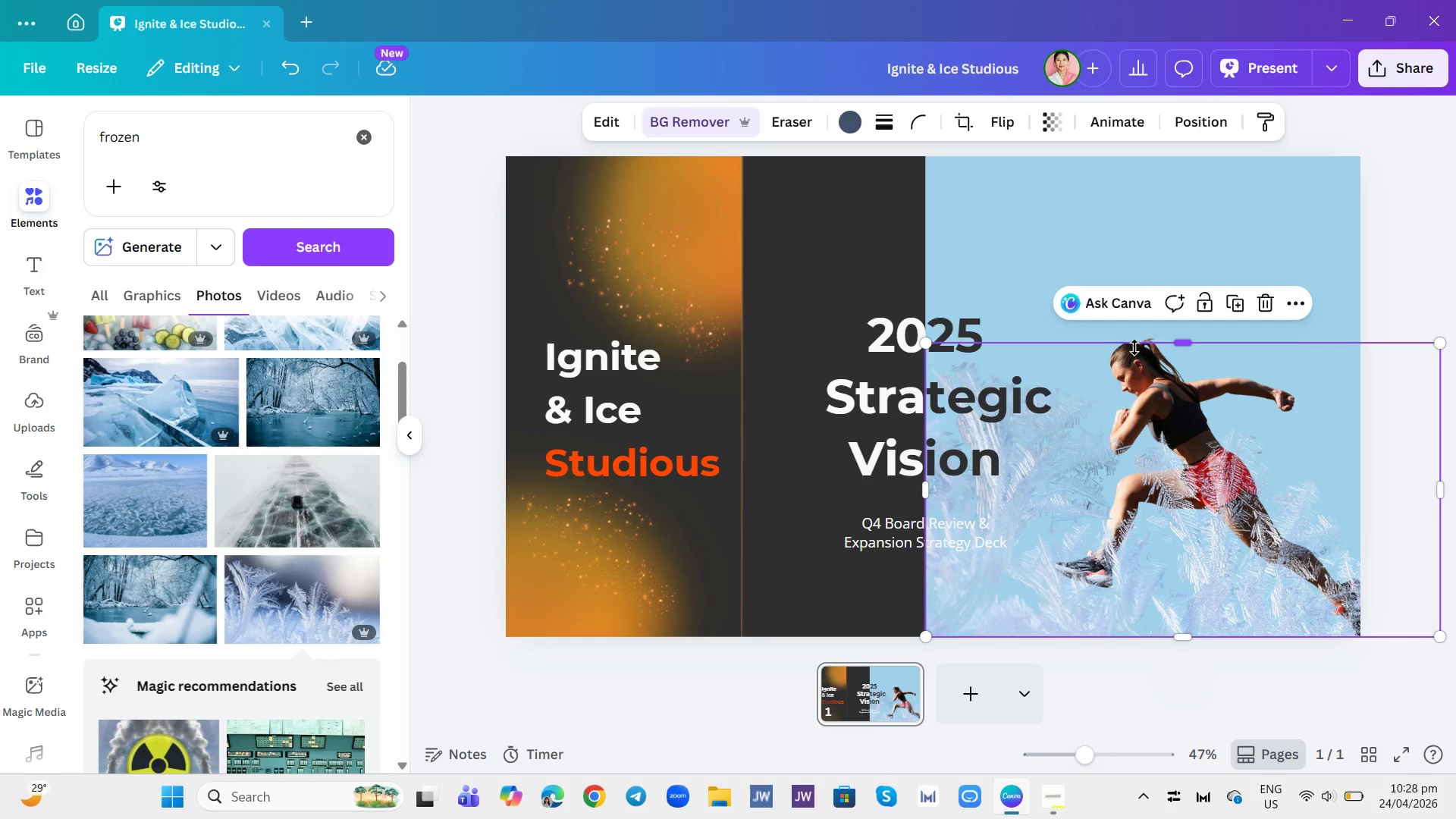 
left_click_drag(start_coordinate=[1135, 347], to_coordinate=[1138, 385])
 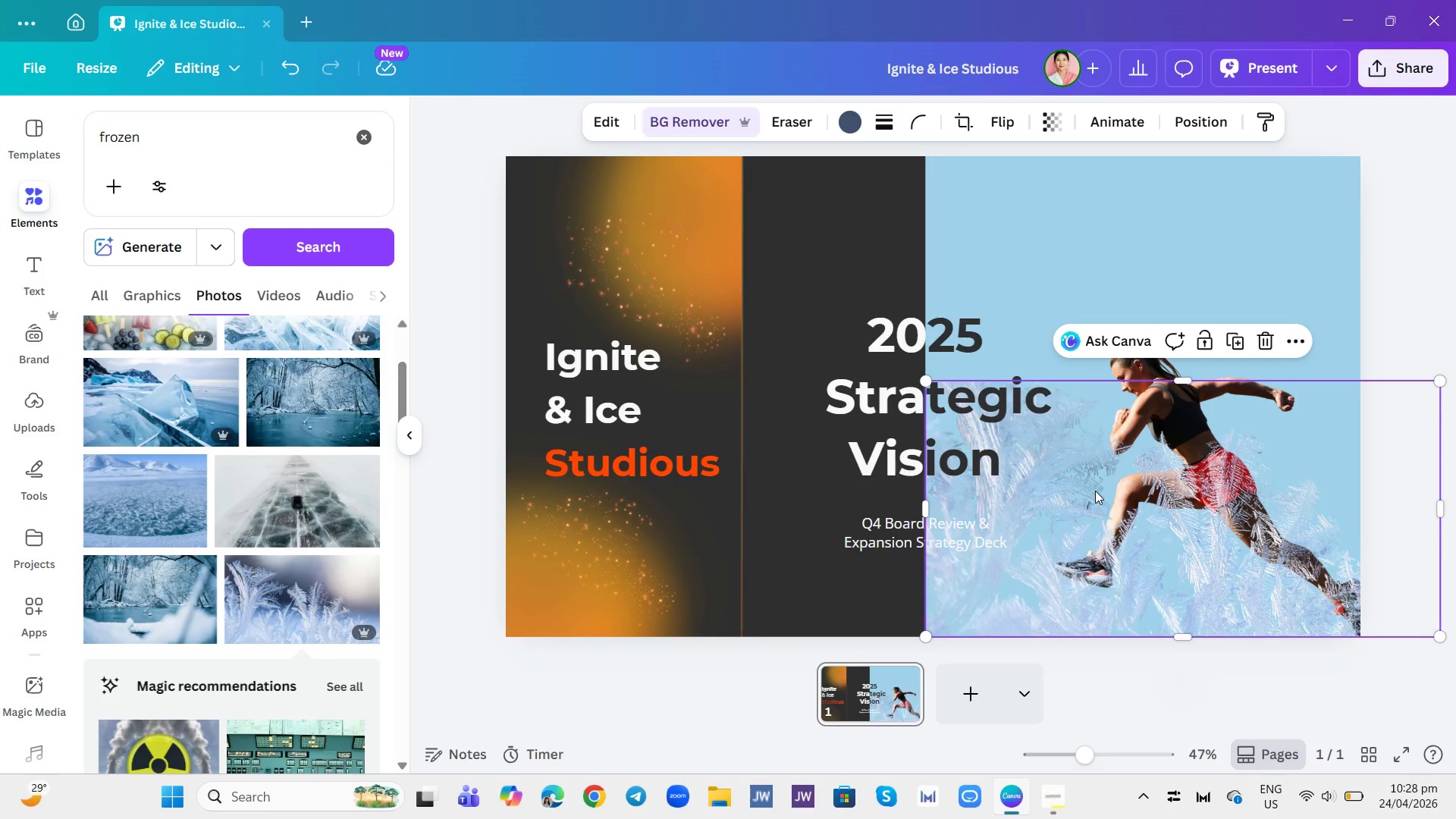 
left_click_drag(start_coordinate=[1095, 491], to_coordinate=[1094, 569])
 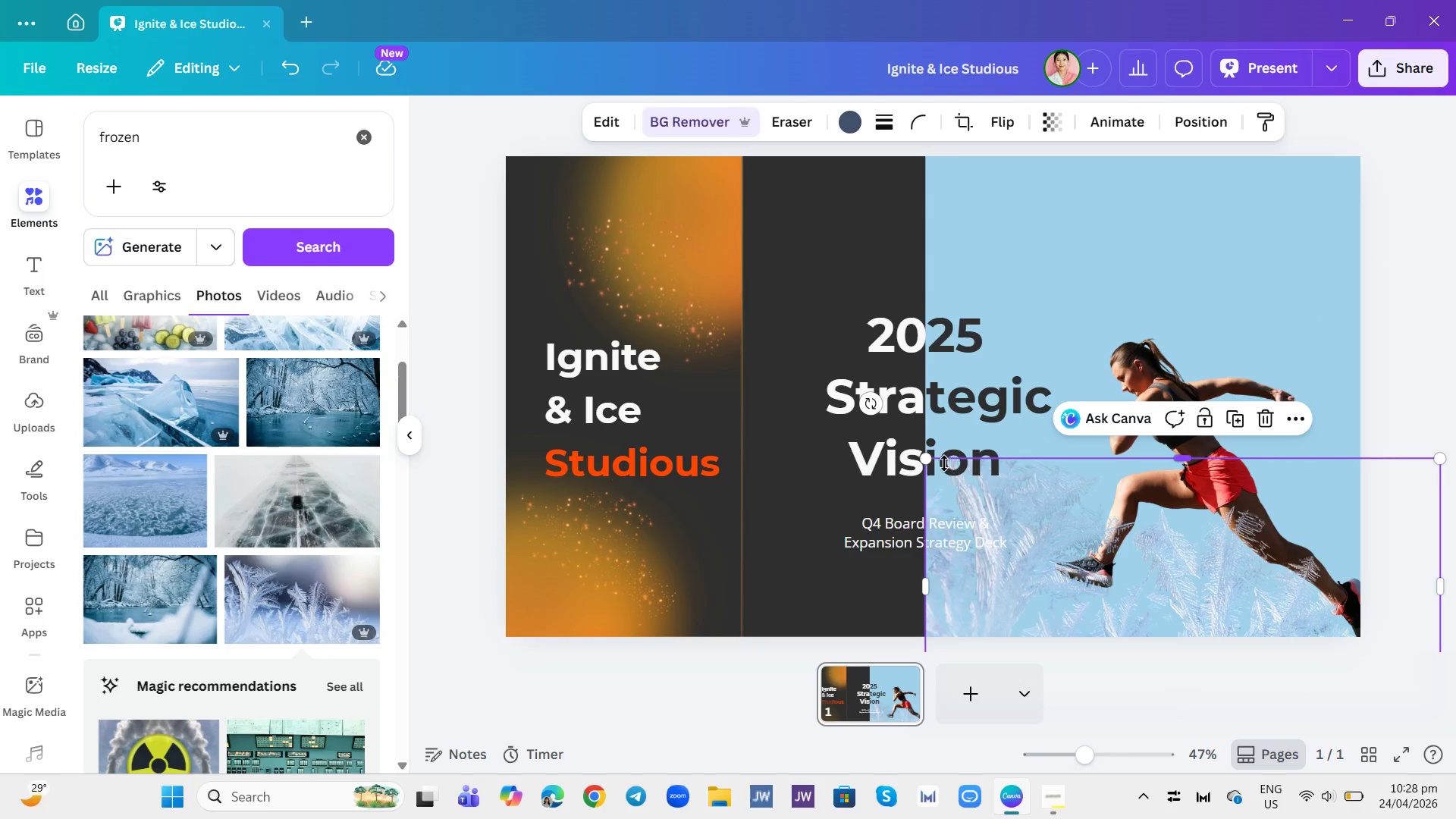 
left_click_drag(start_coordinate=[930, 458], to_coordinate=[993, 544])
 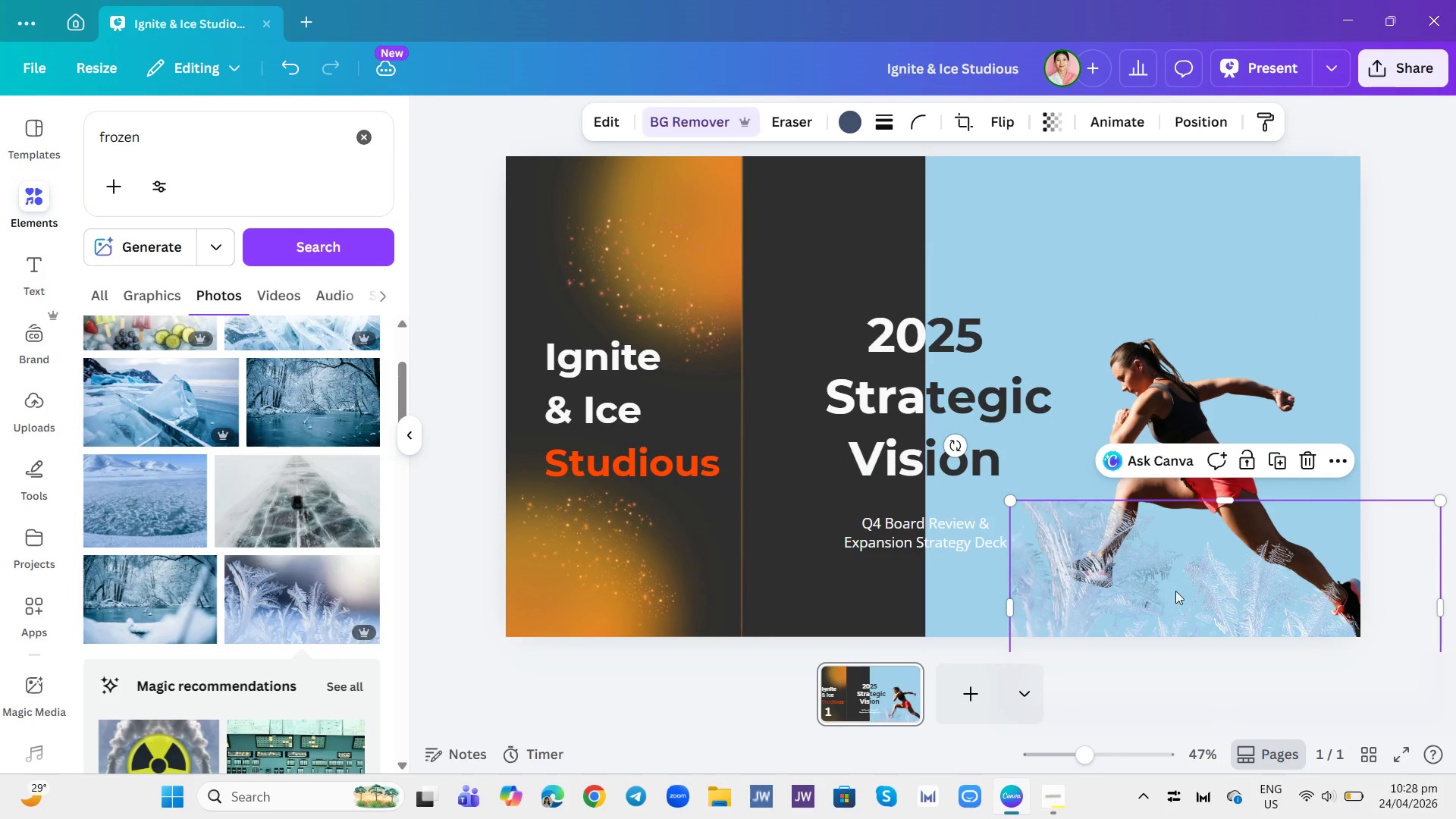 
left_click_drag(start_coordinate=[1175, 591], to_coordinate=[1093, 567])
 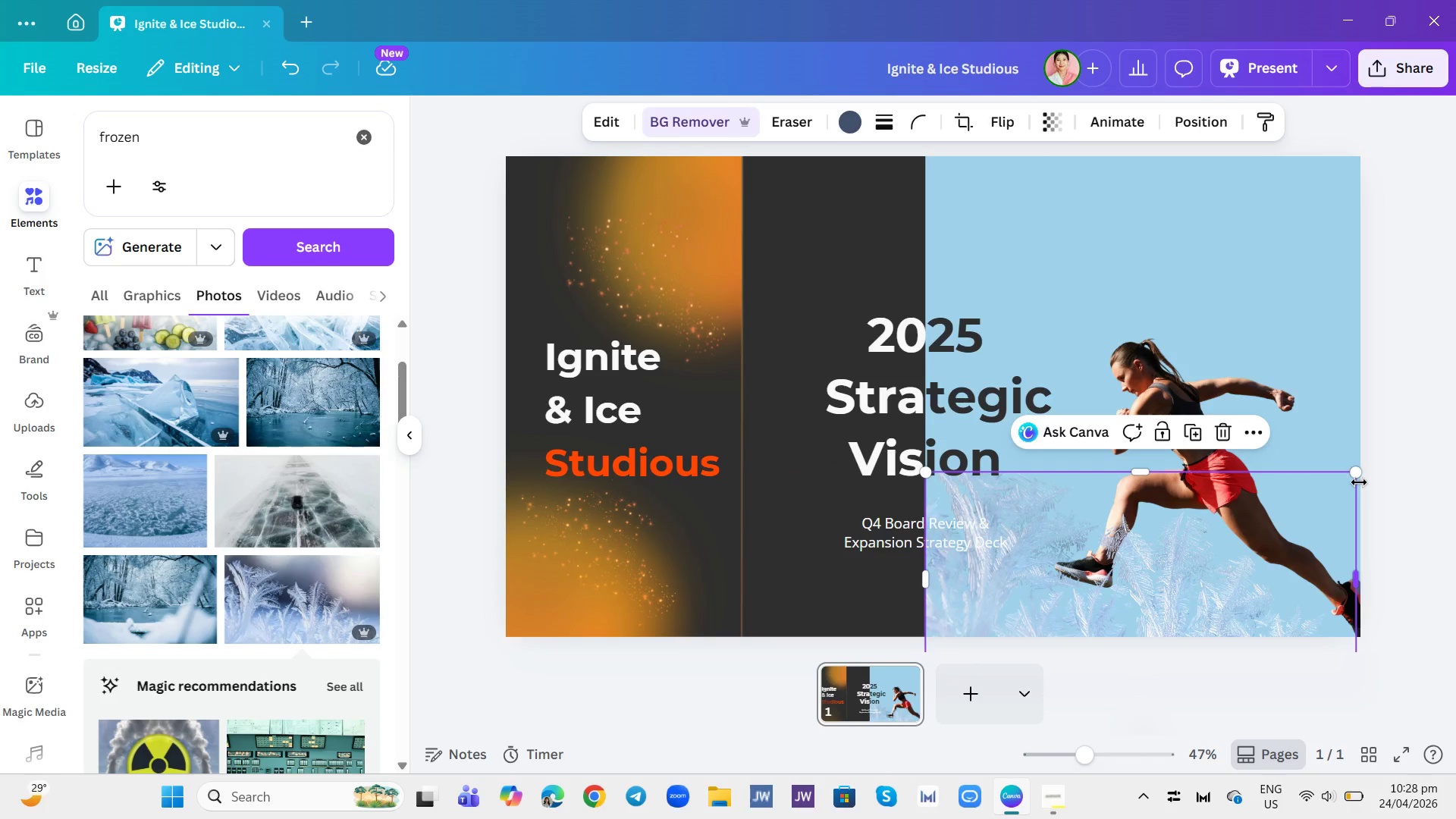 
left_click_drag(start_coordinate=[1353, 475], to_coordinate=[1394, 472])
 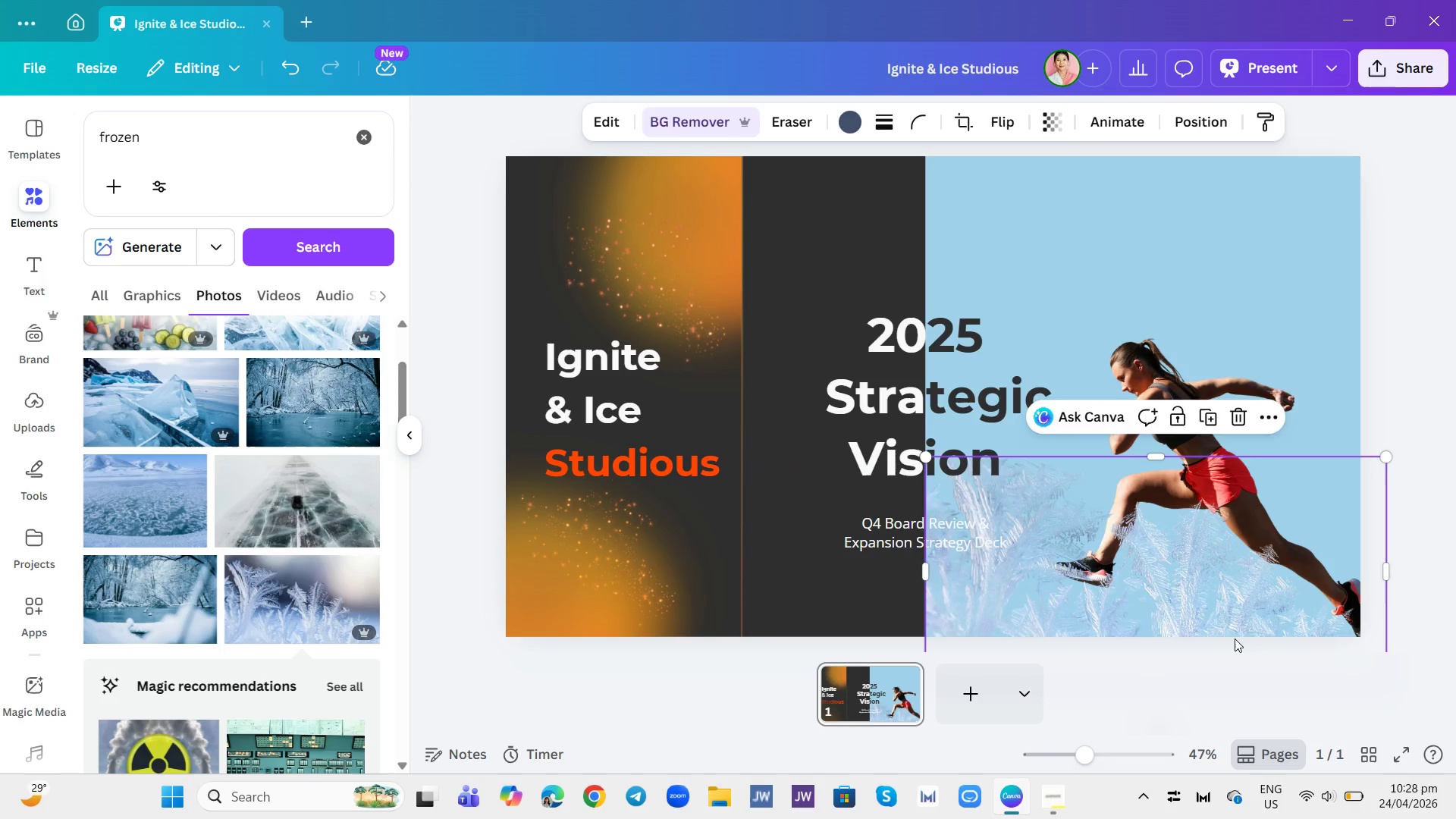 
left_click_drag(start_coordinate=[1235, 639], to_coordinate=[1257, 638])
 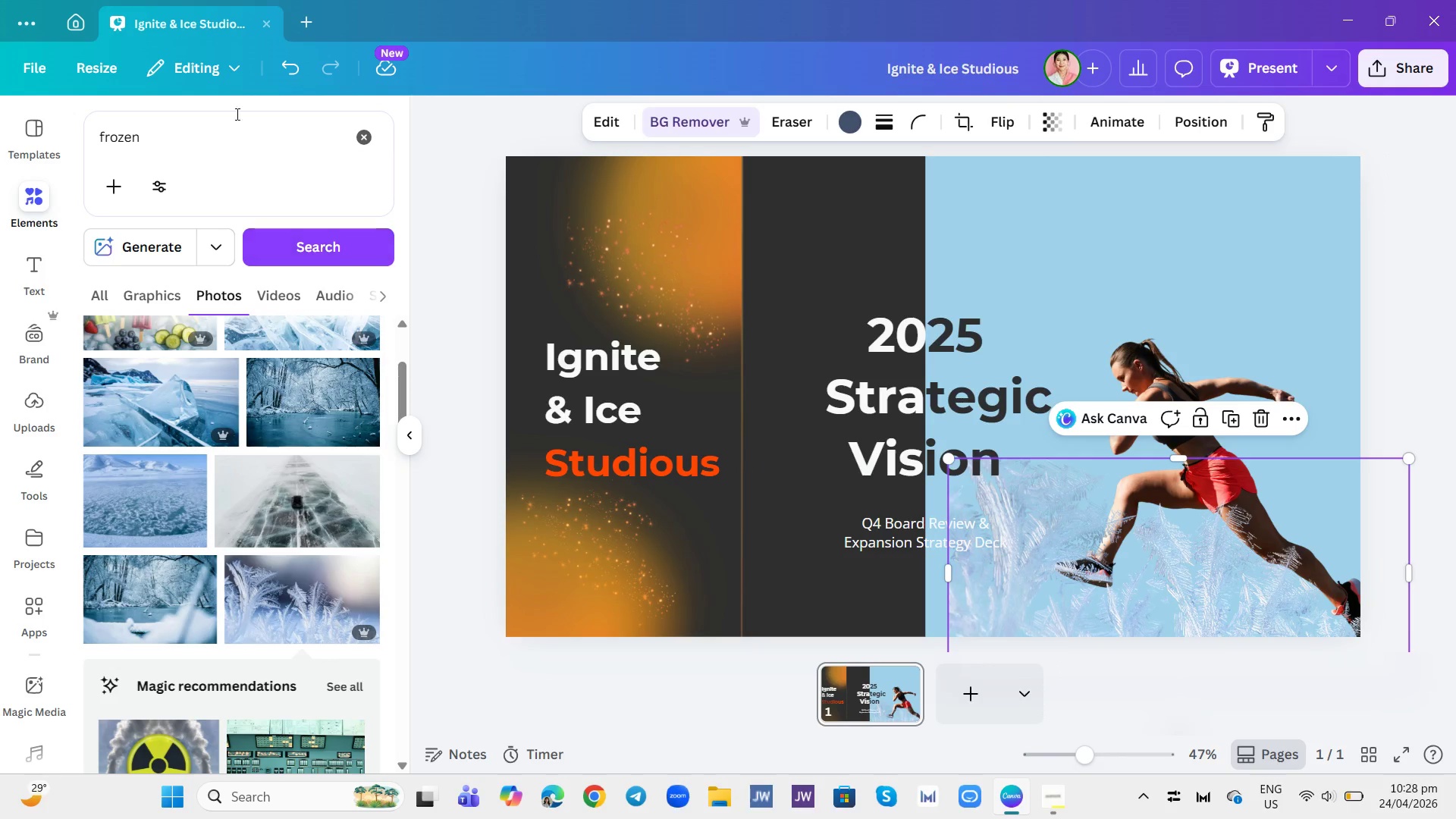 
double_click([282, 75])
 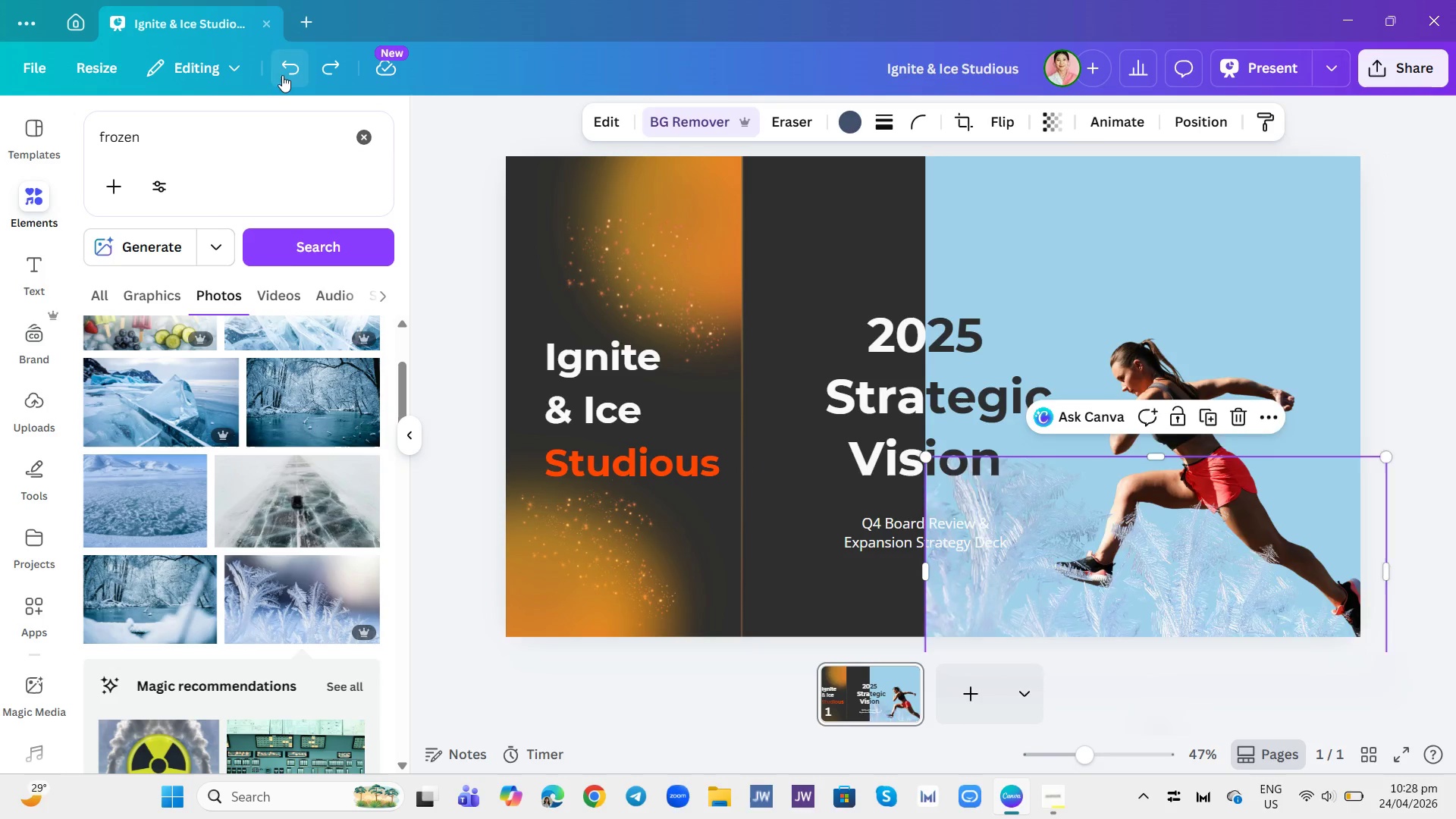 
triple_click([282, 75])
 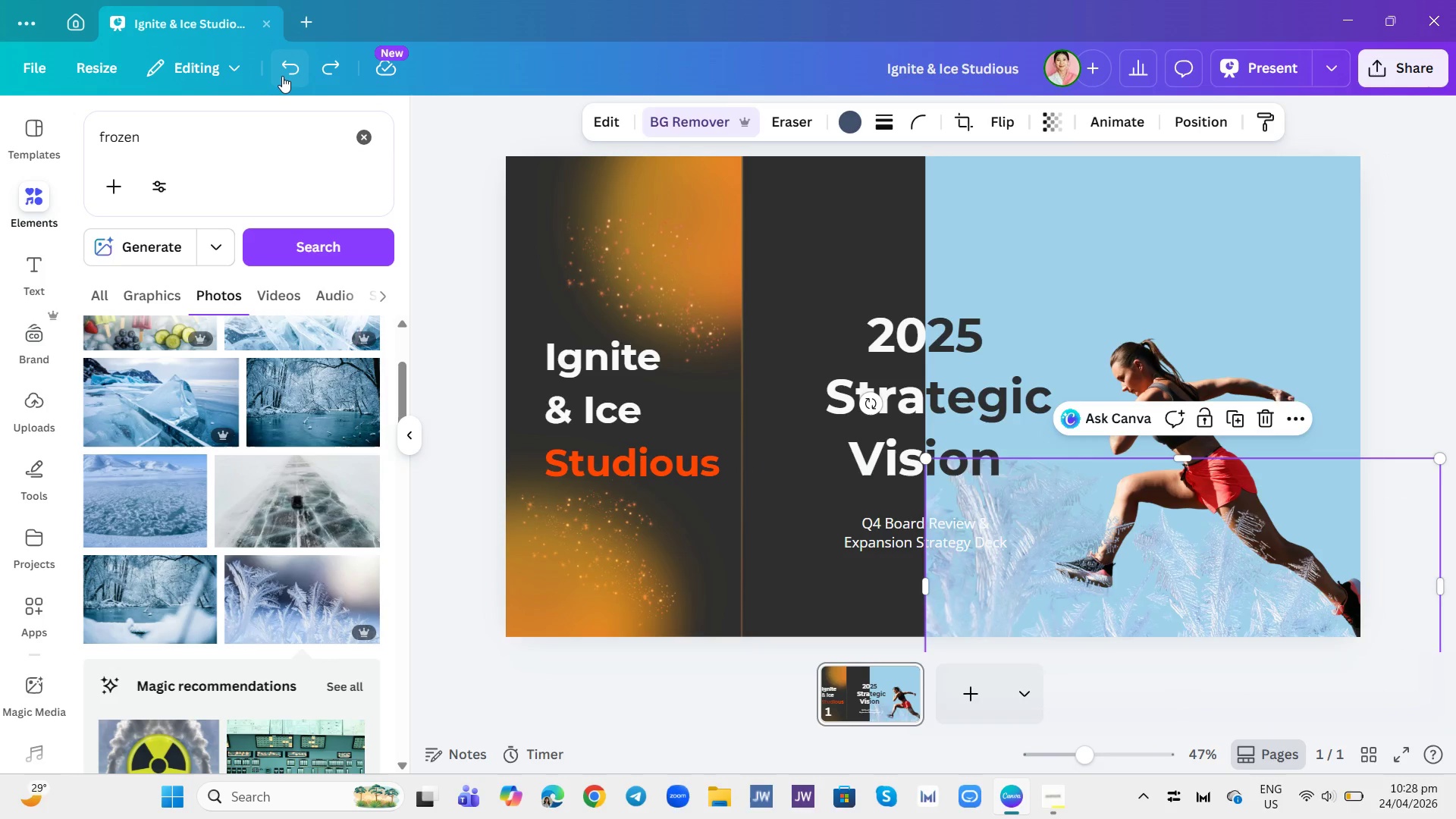 
triple_click([282, 76])
 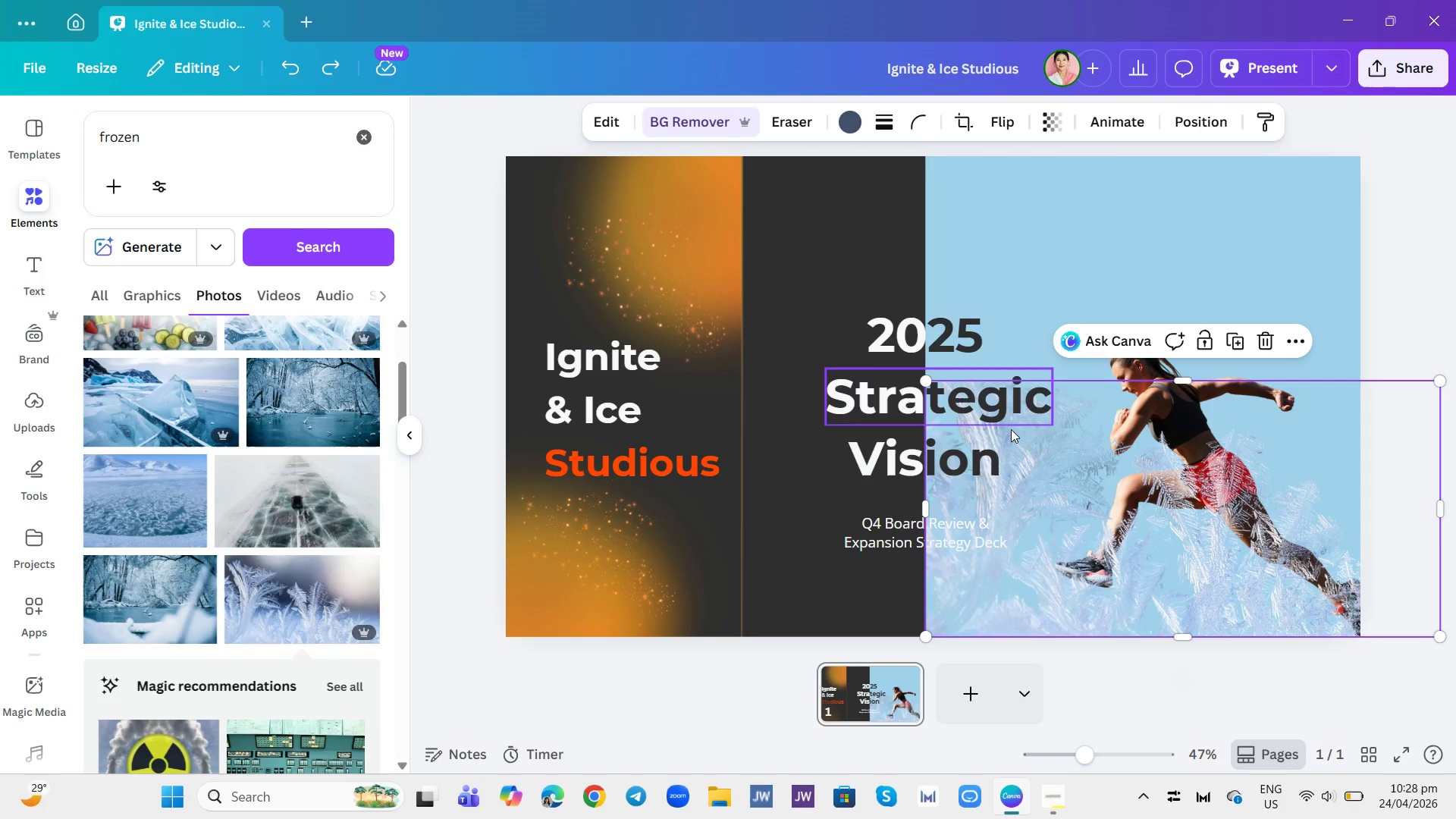 
wait(6.45)
 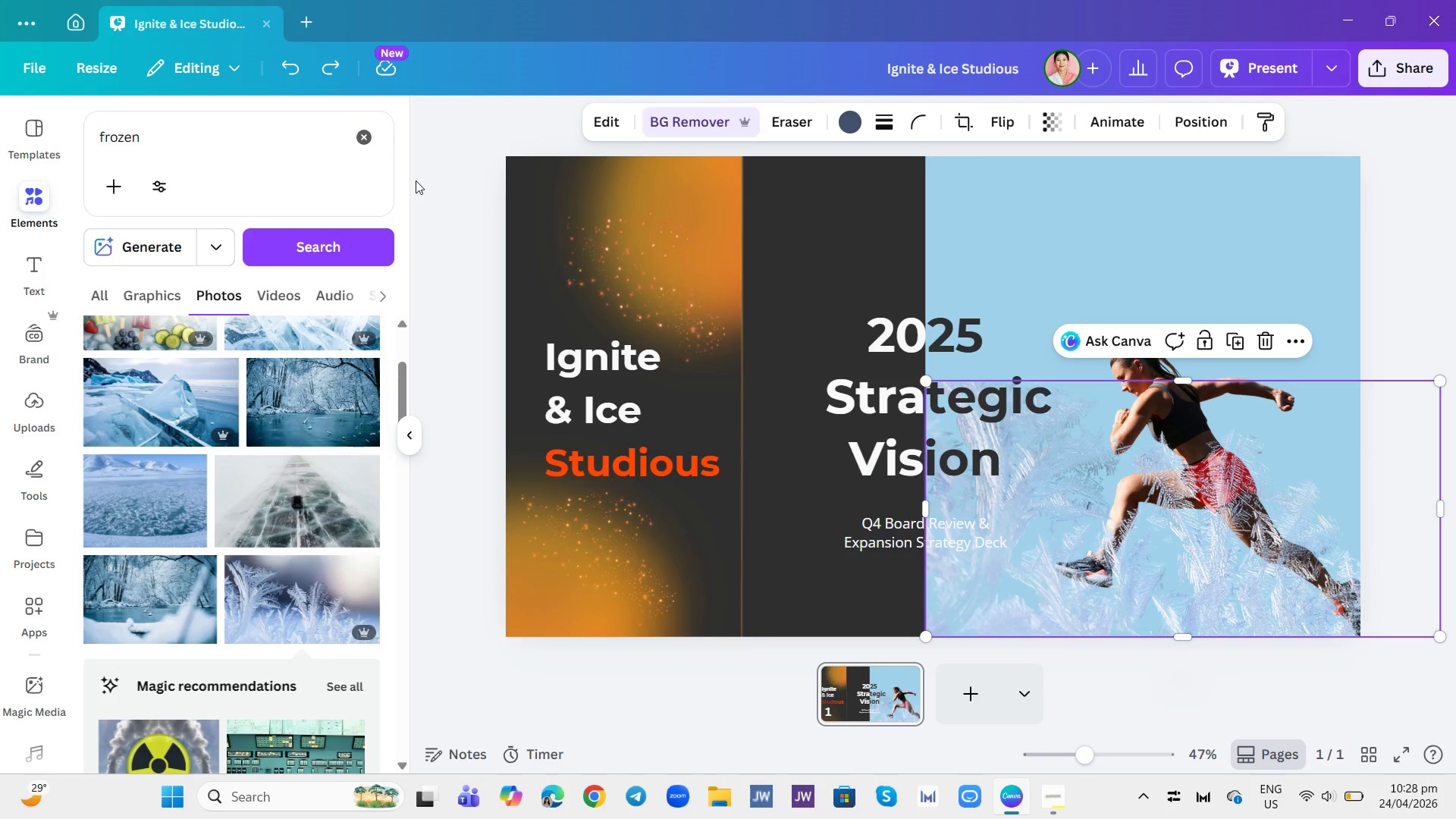 
left_click([295, 65])
 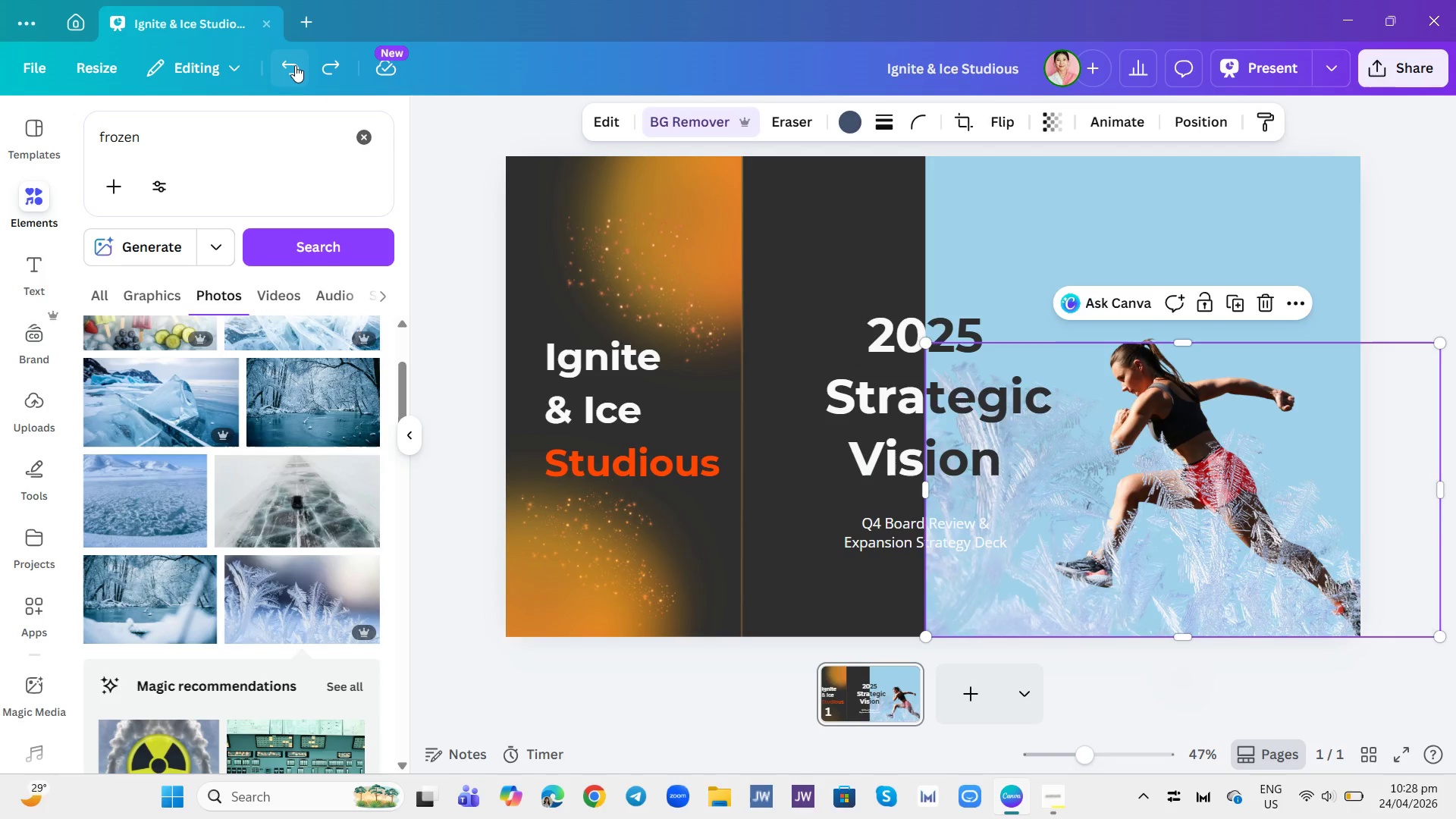 
left_click([295, 65])
 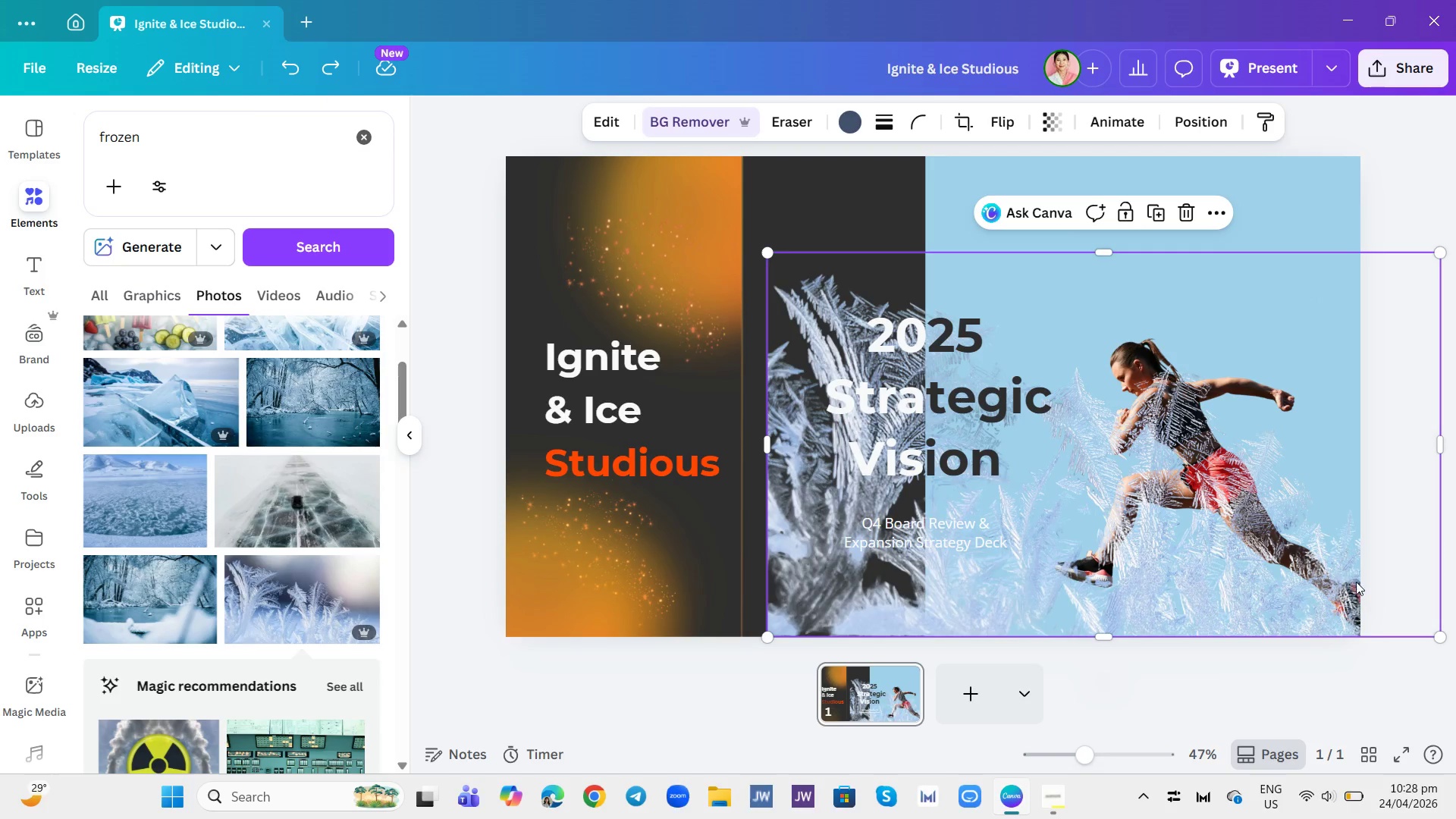 
left_click_drag(start_coordinate=[1439, 636], to_coordinate=[1362, 629])
 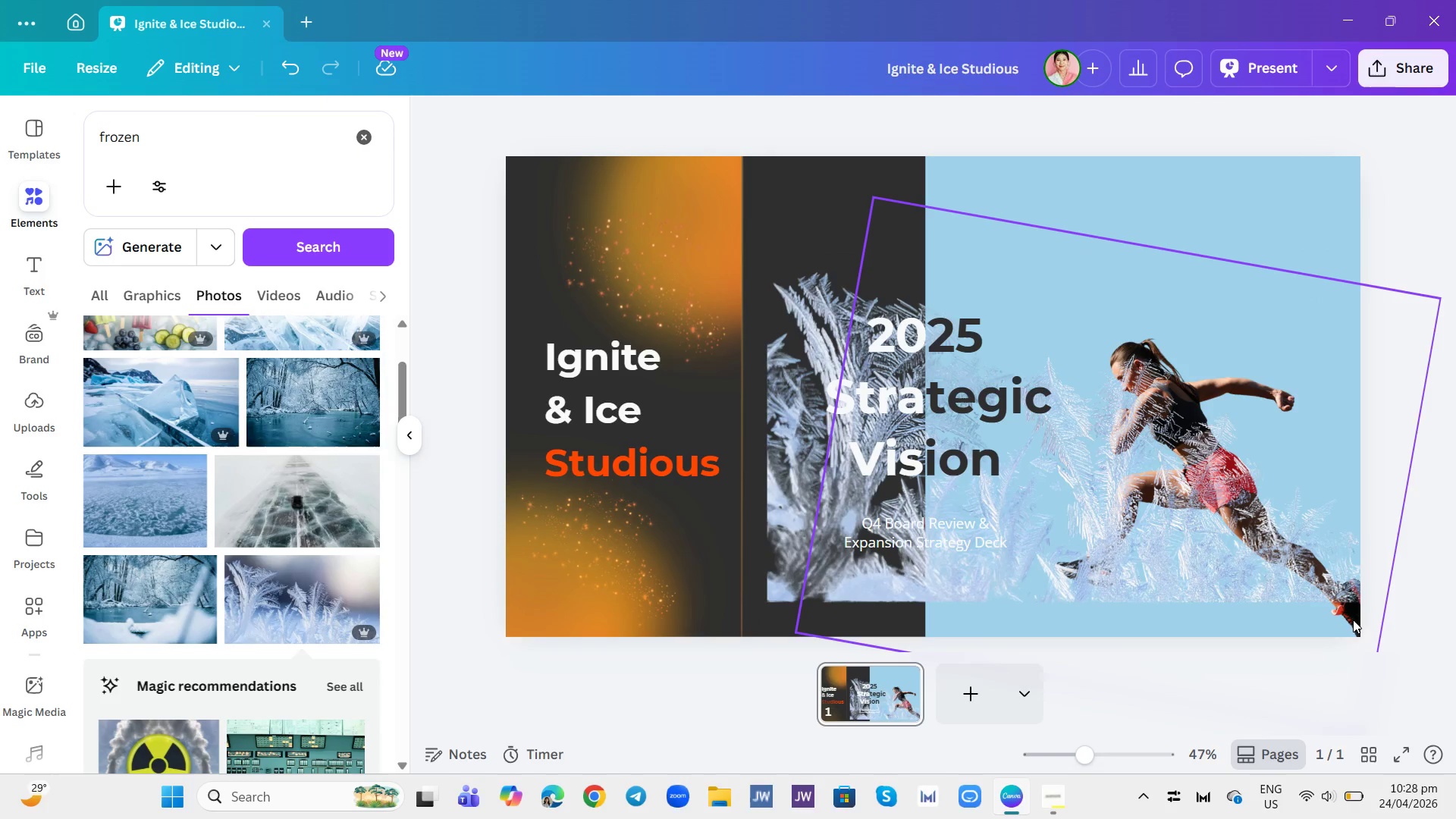 
left_click([1361, 629])
 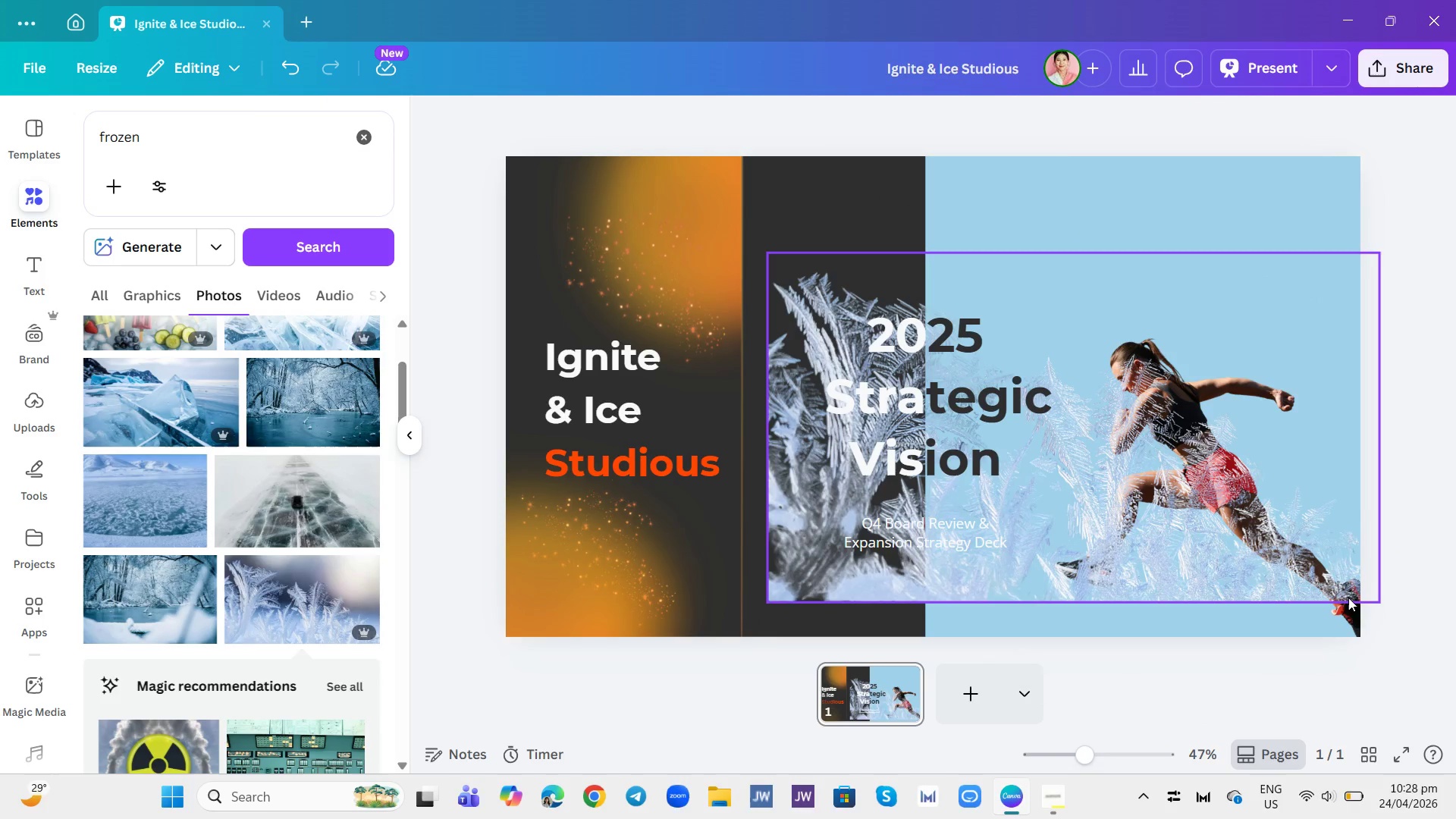 
left_click_drag(start_coordinate=[1329, 594], to_coordinate=[1329, 633])
 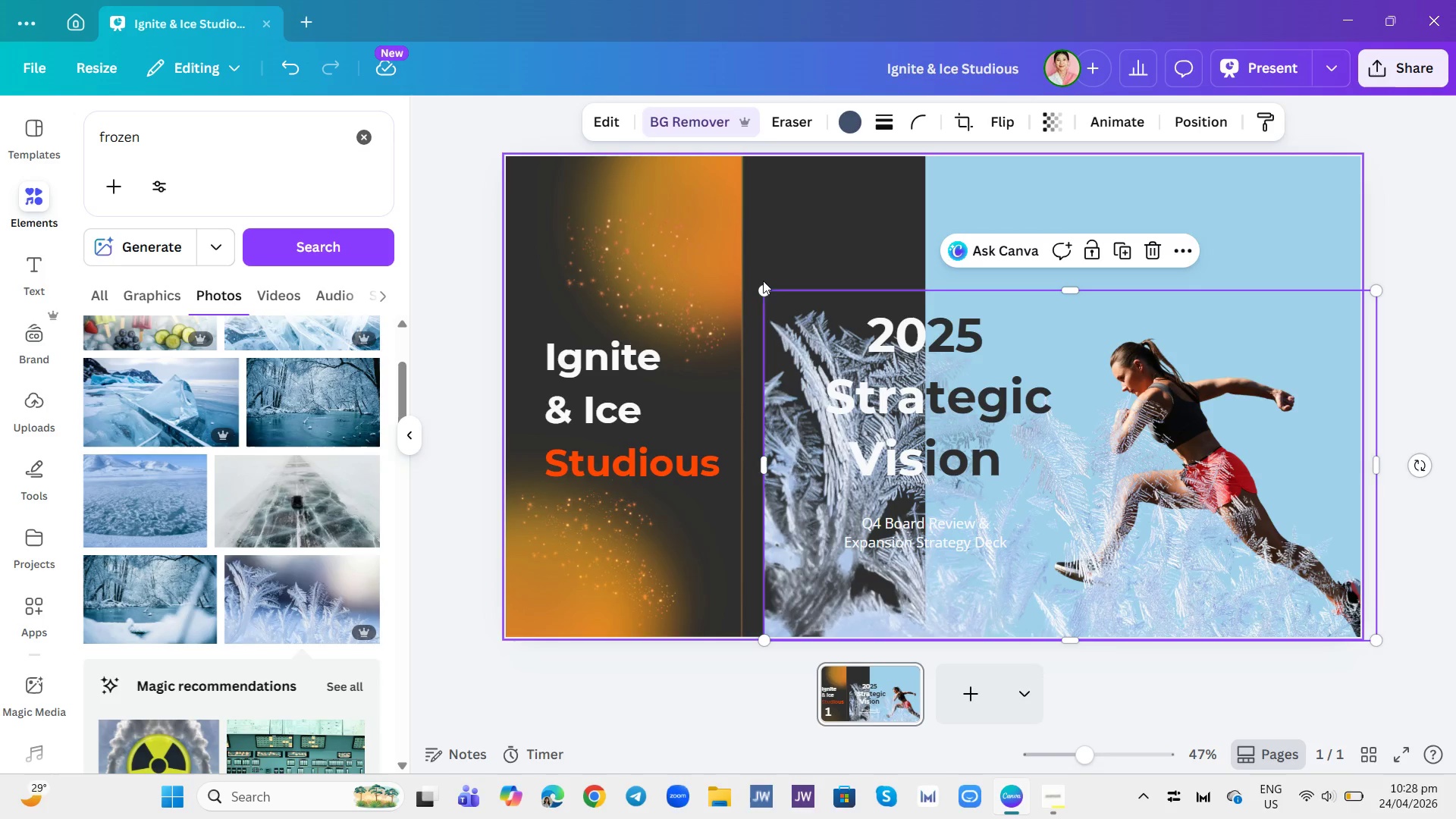 
left_click_drag(start_coordinate=[764, 295], to_coordinate=[924, 394])
 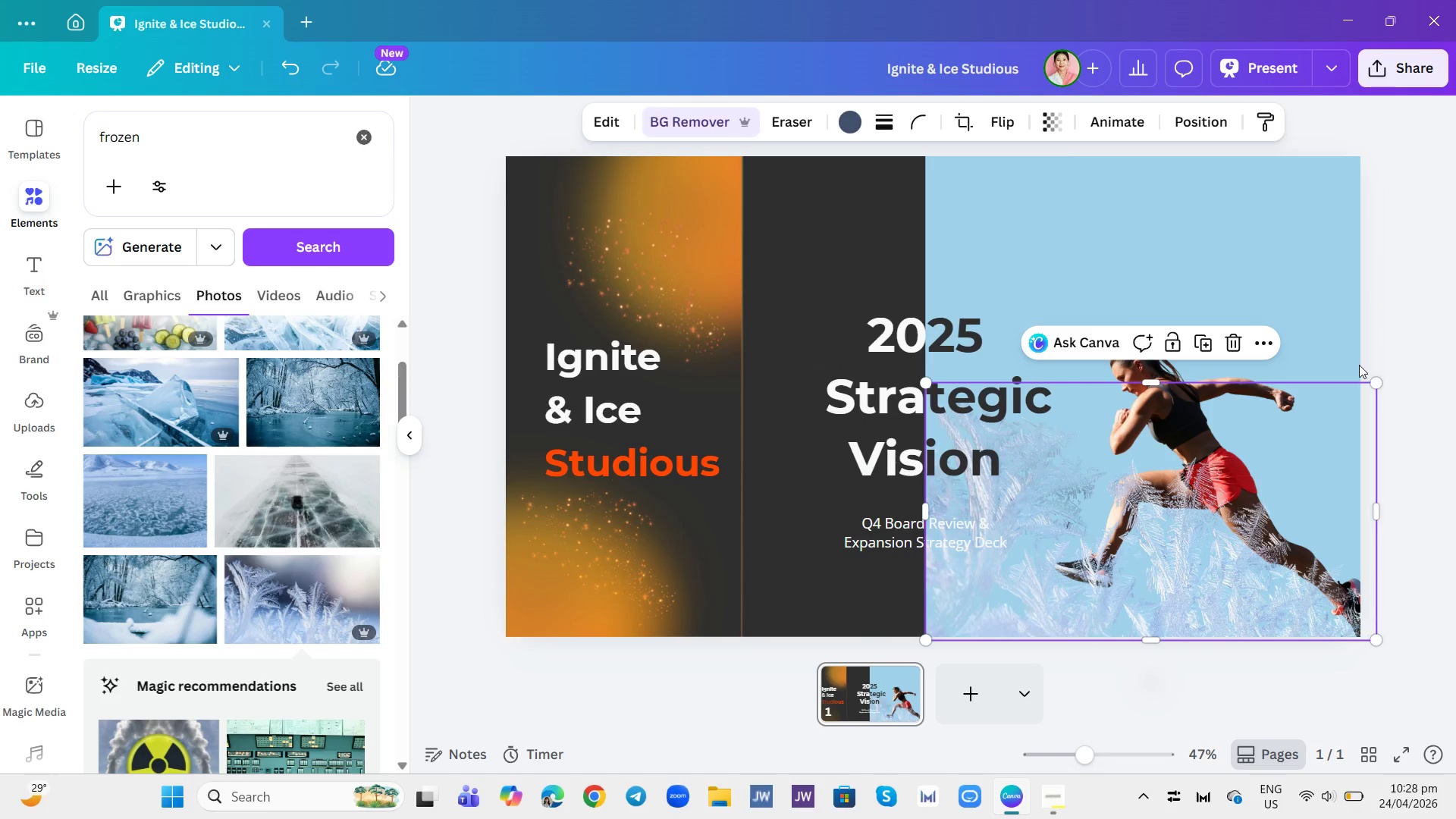 
left_click([1414, 306])
 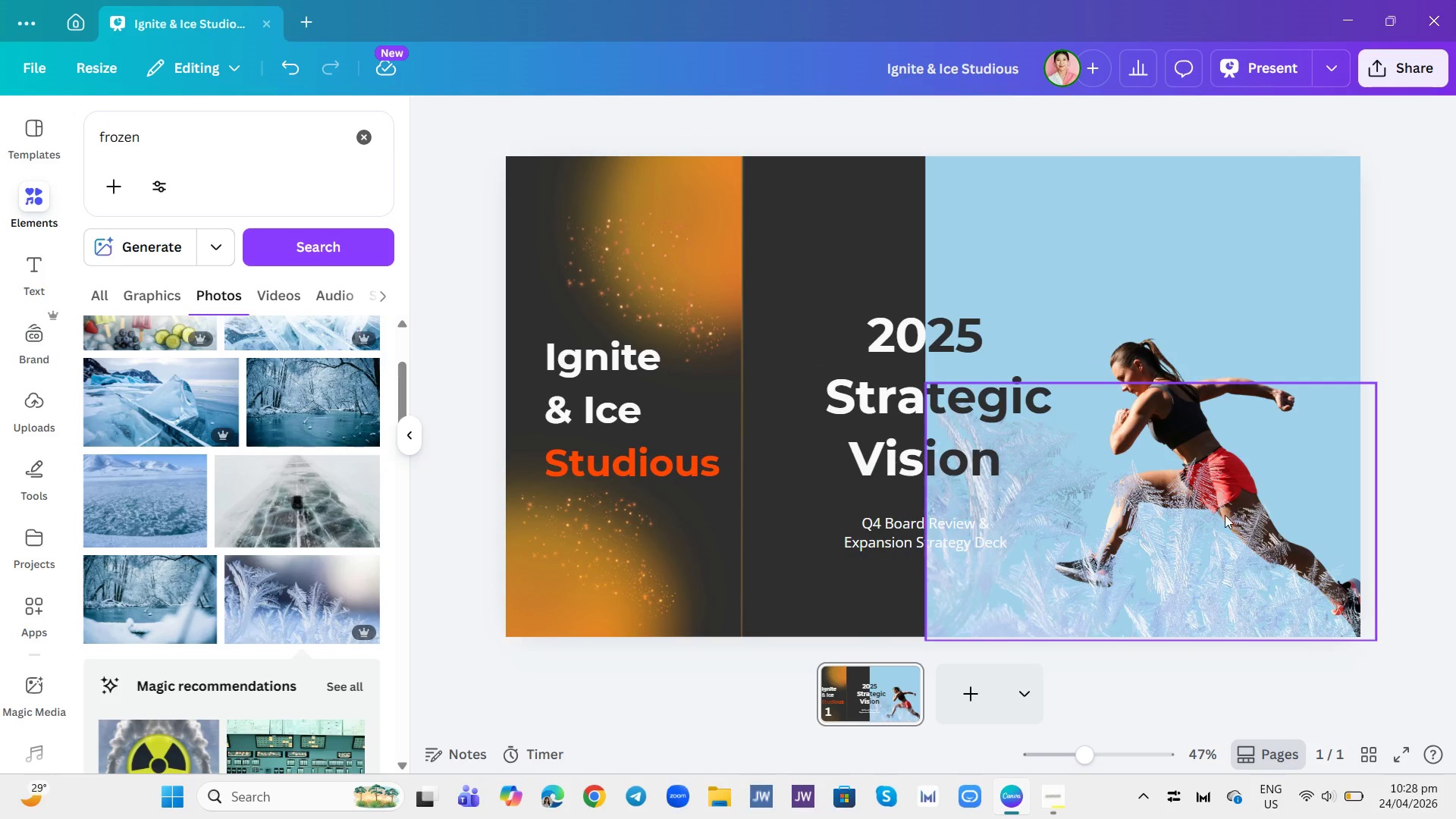 
left_click([1204, 536])
 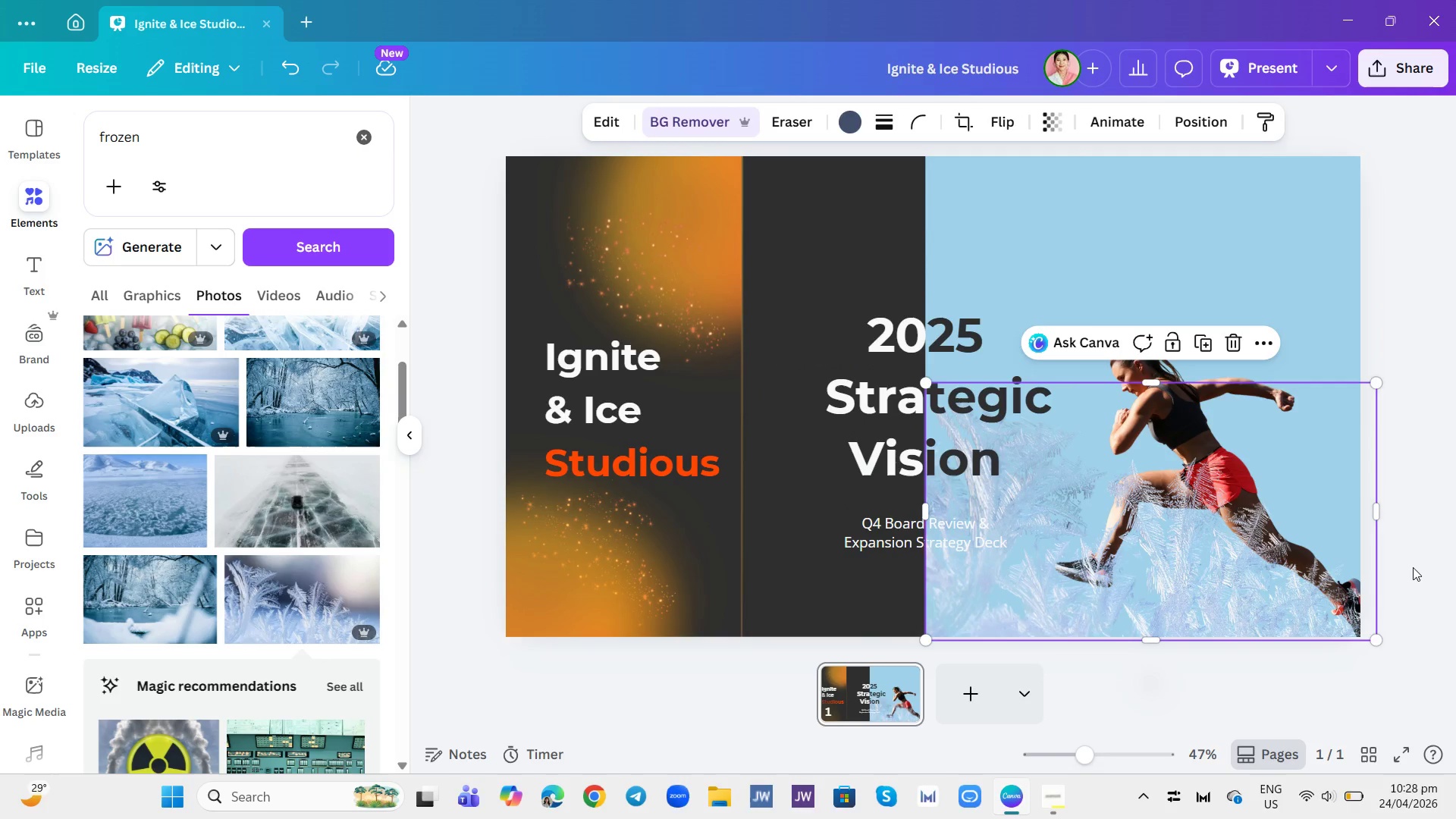 
left_click([1413, 569])
 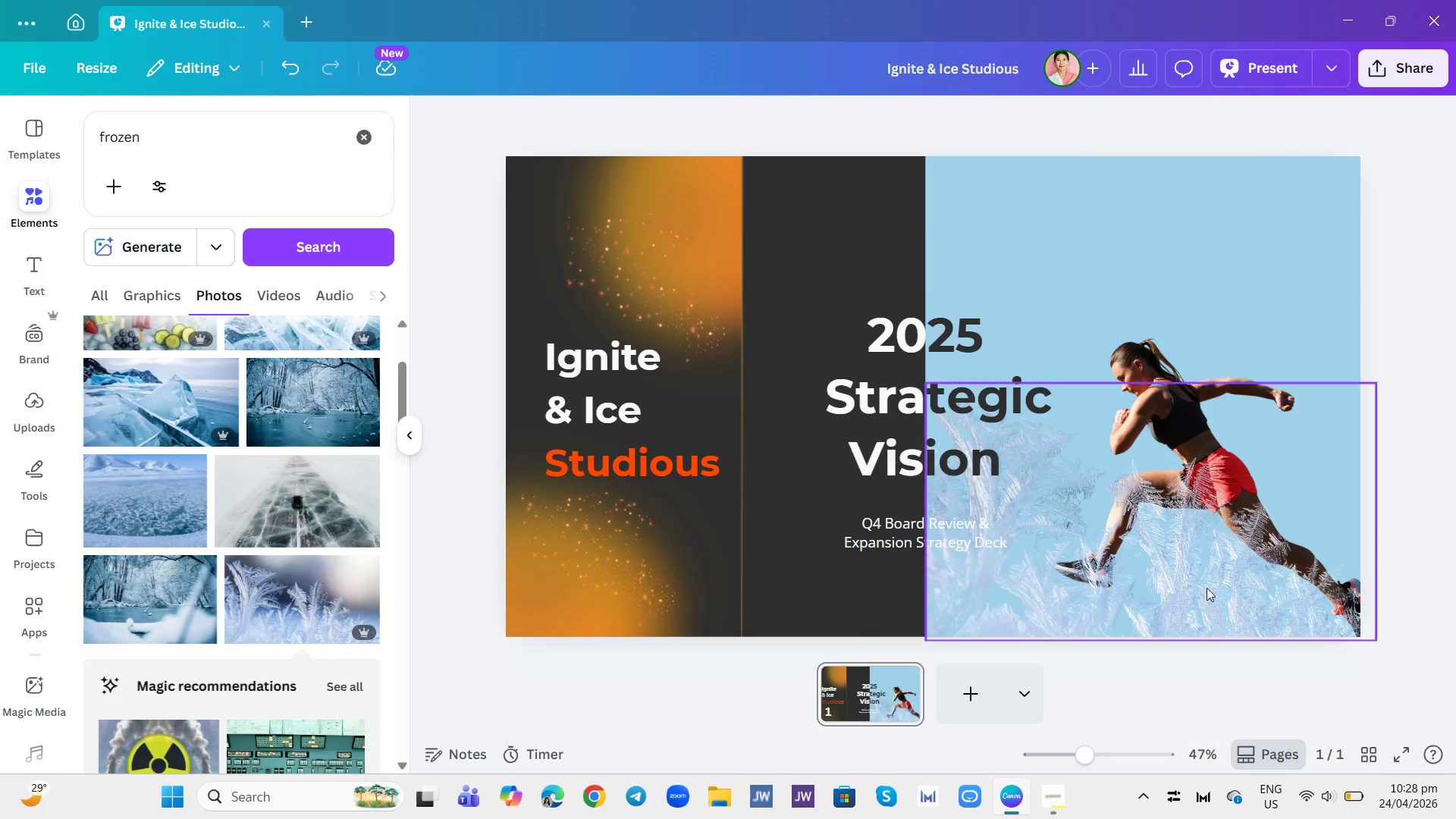 
left_click([1207, 588])
 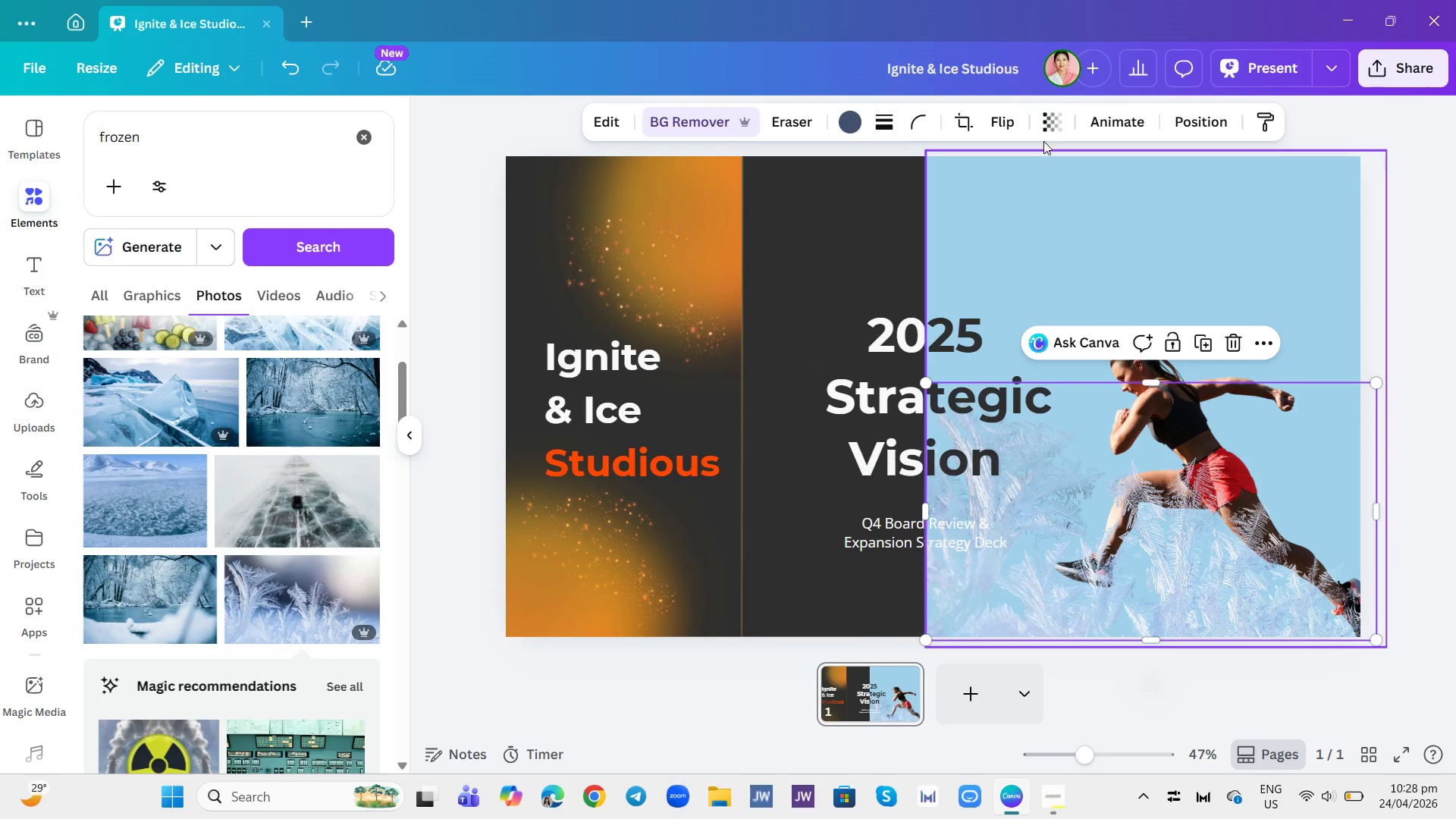 
left_click([1040, 127])
 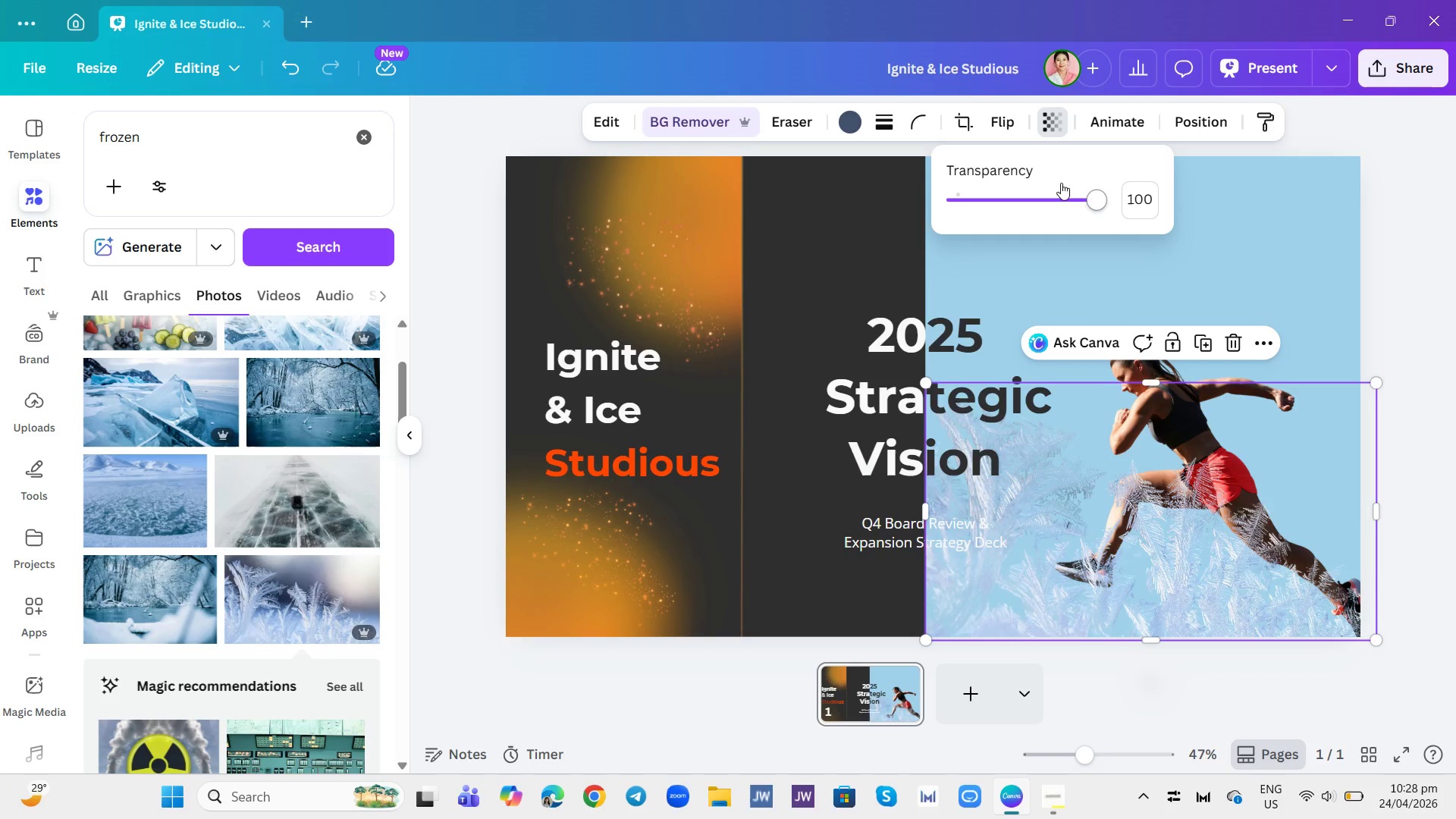 
left_click([1061, 196])
 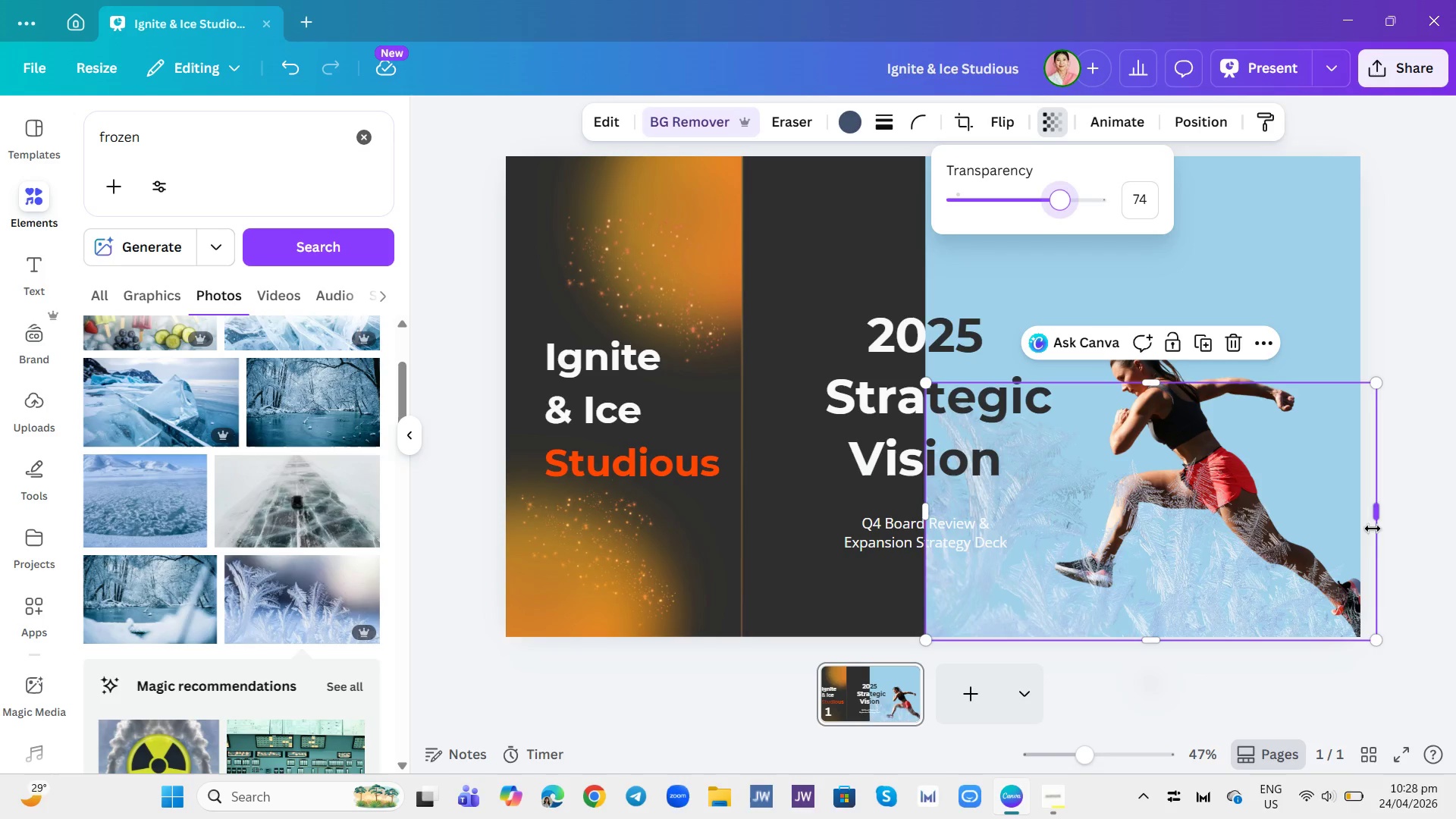 
left_click_drag(start_coordinate=[1376, 518], to_coordinate=[1360, 518])
 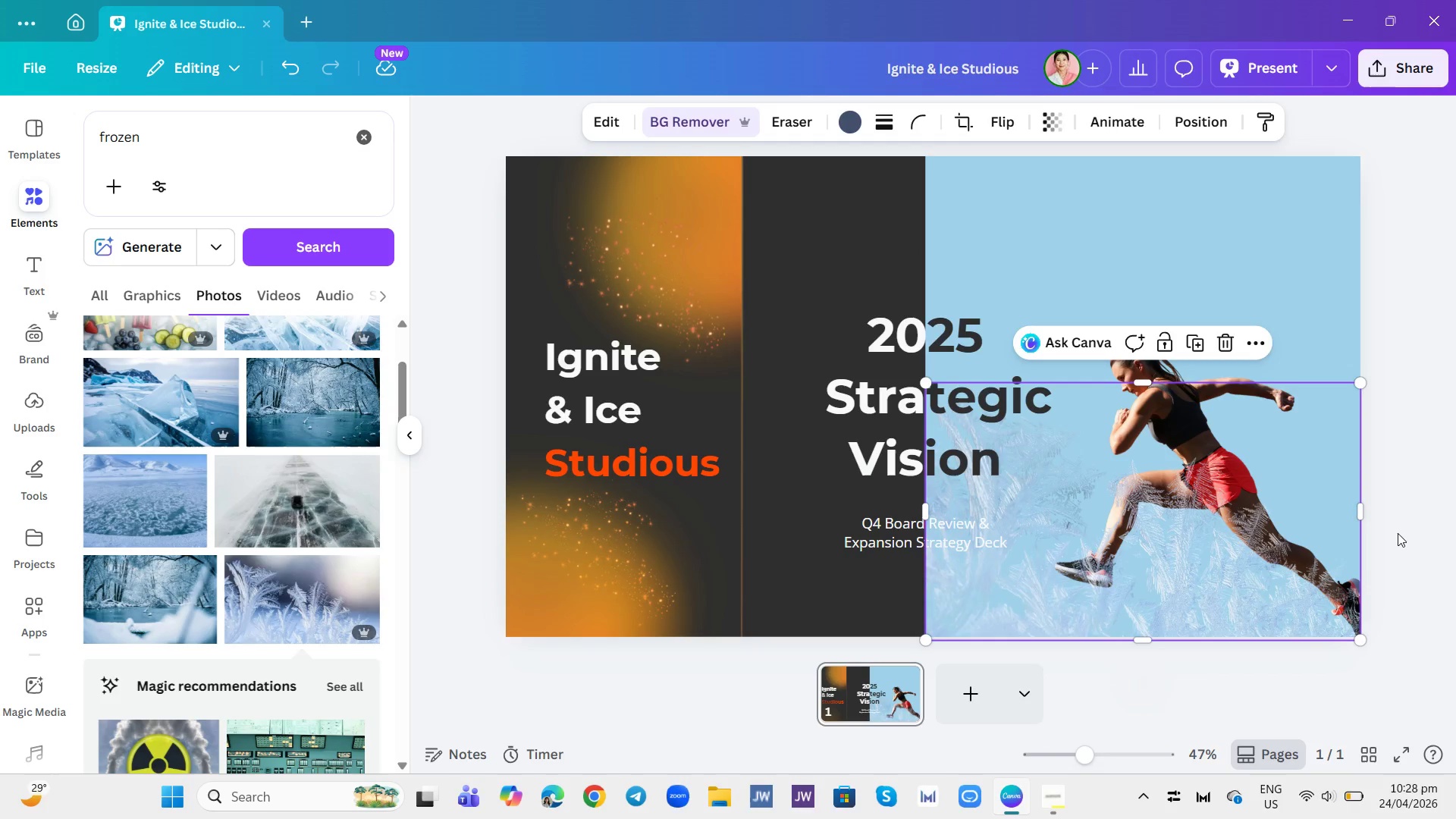 
left_click([1398, 533])
 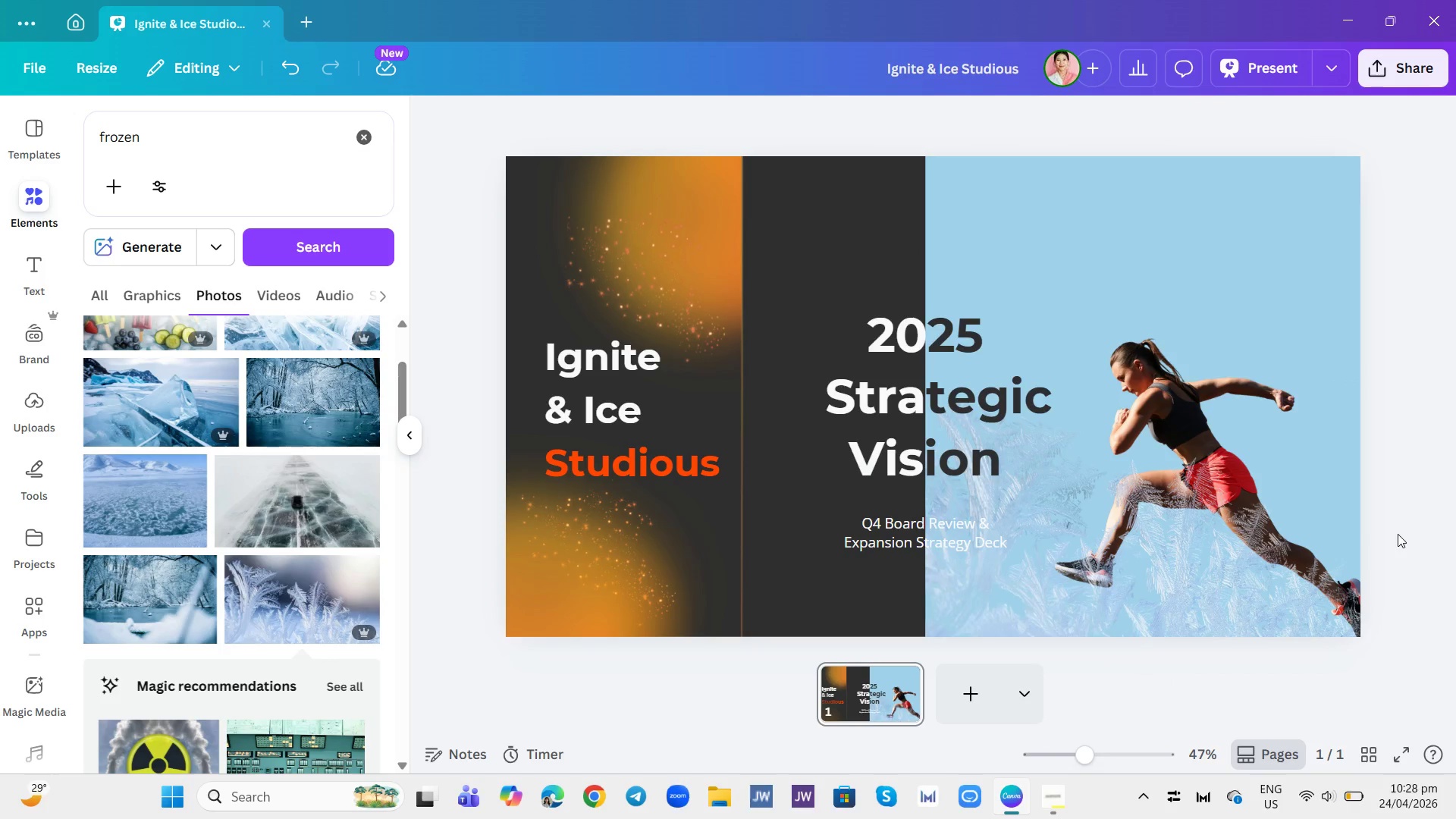 
left_click([1385, 538])
 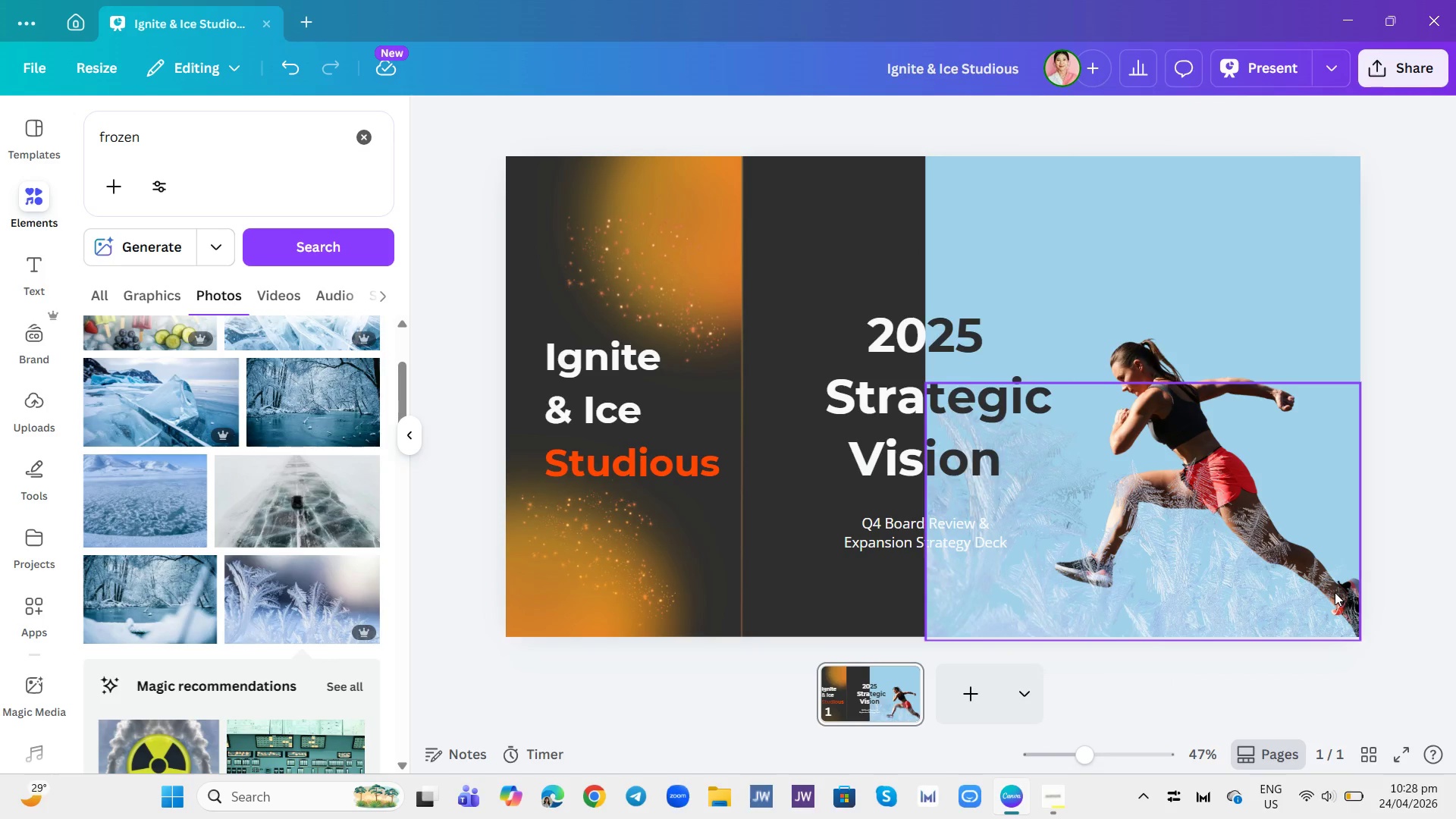 
left_click([1335, 592])
 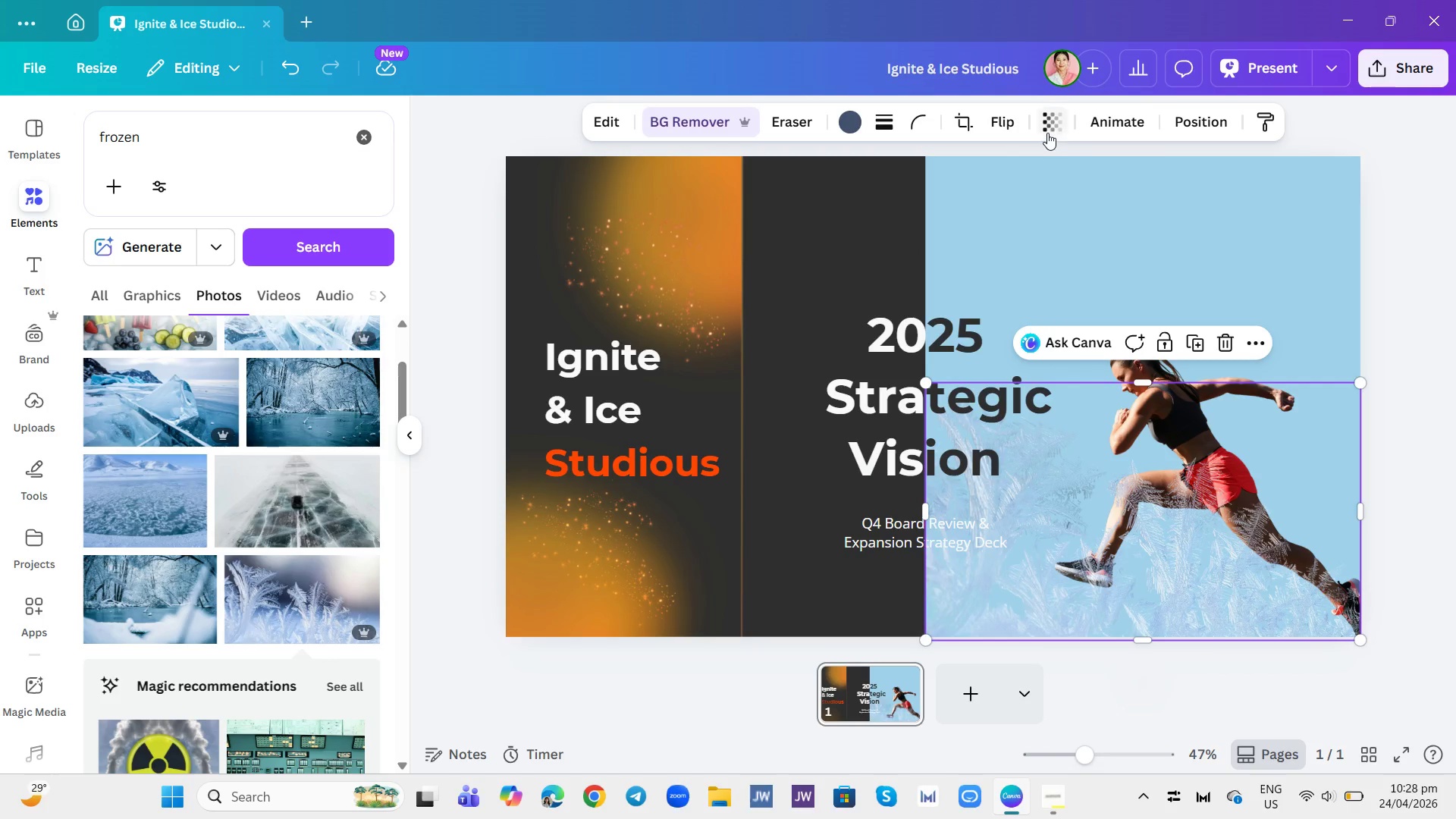 
left_click([1046, 131])
 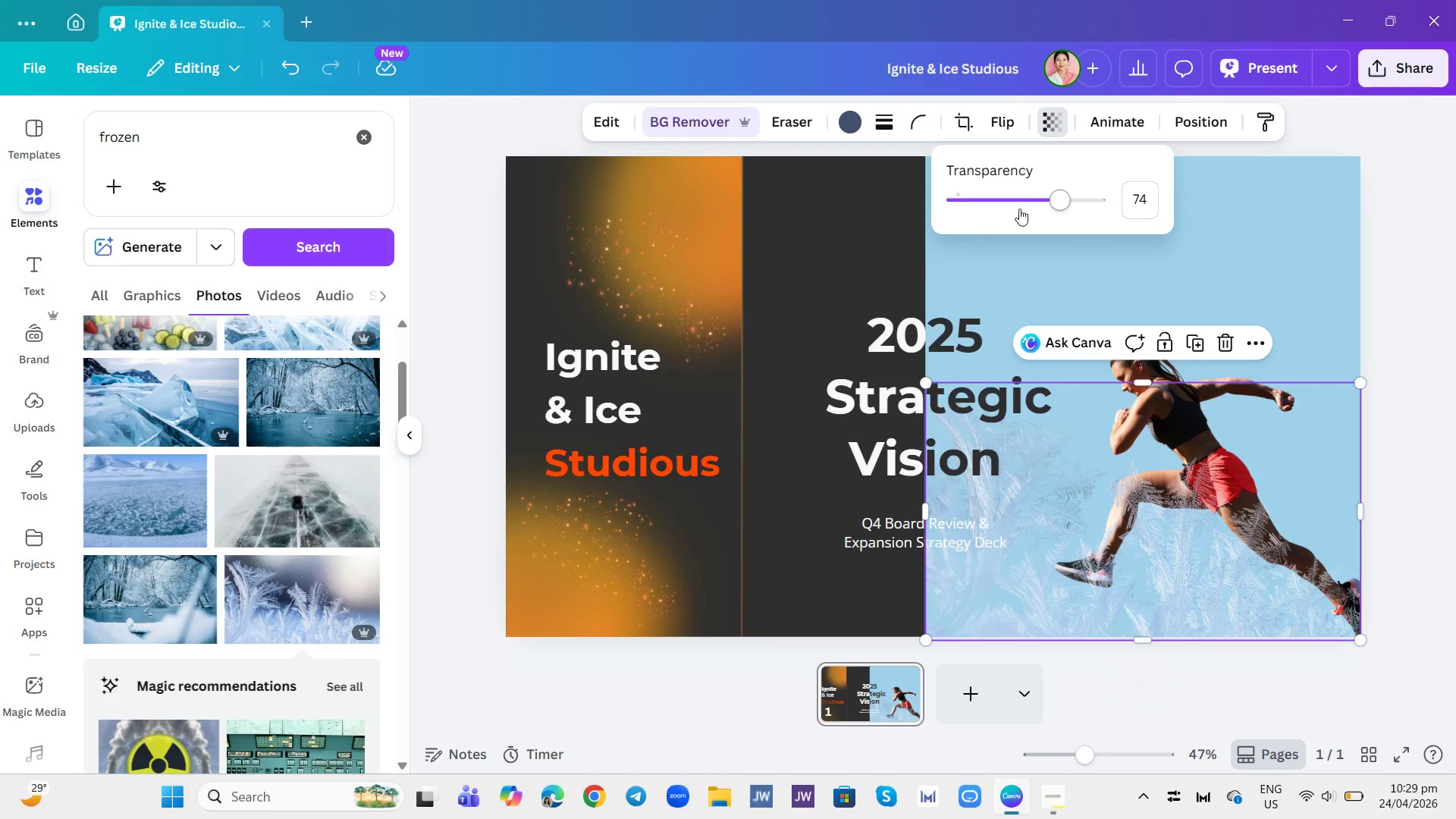 
left_click([1022, 199])
 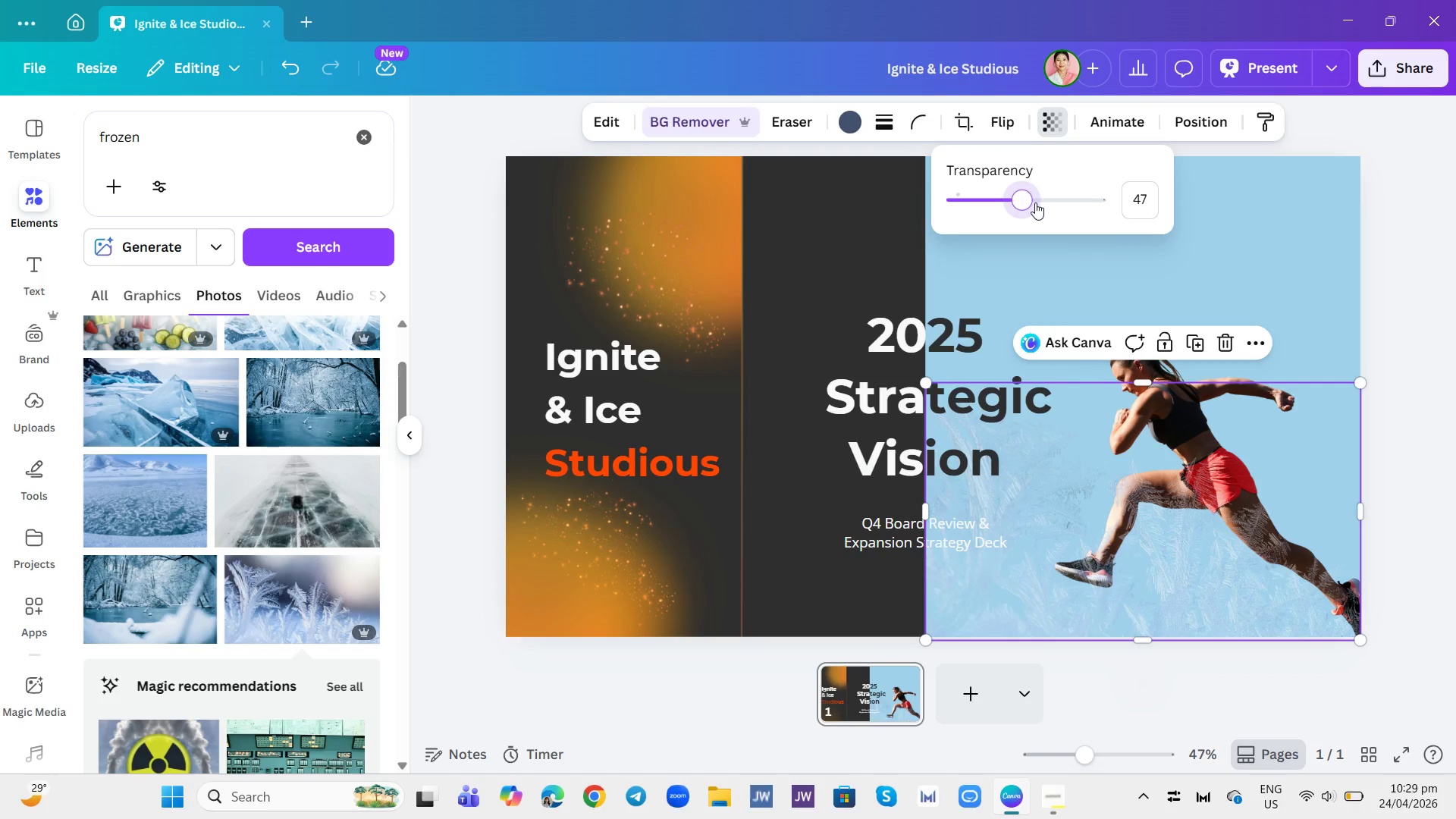 
left_click([1042, 202])
 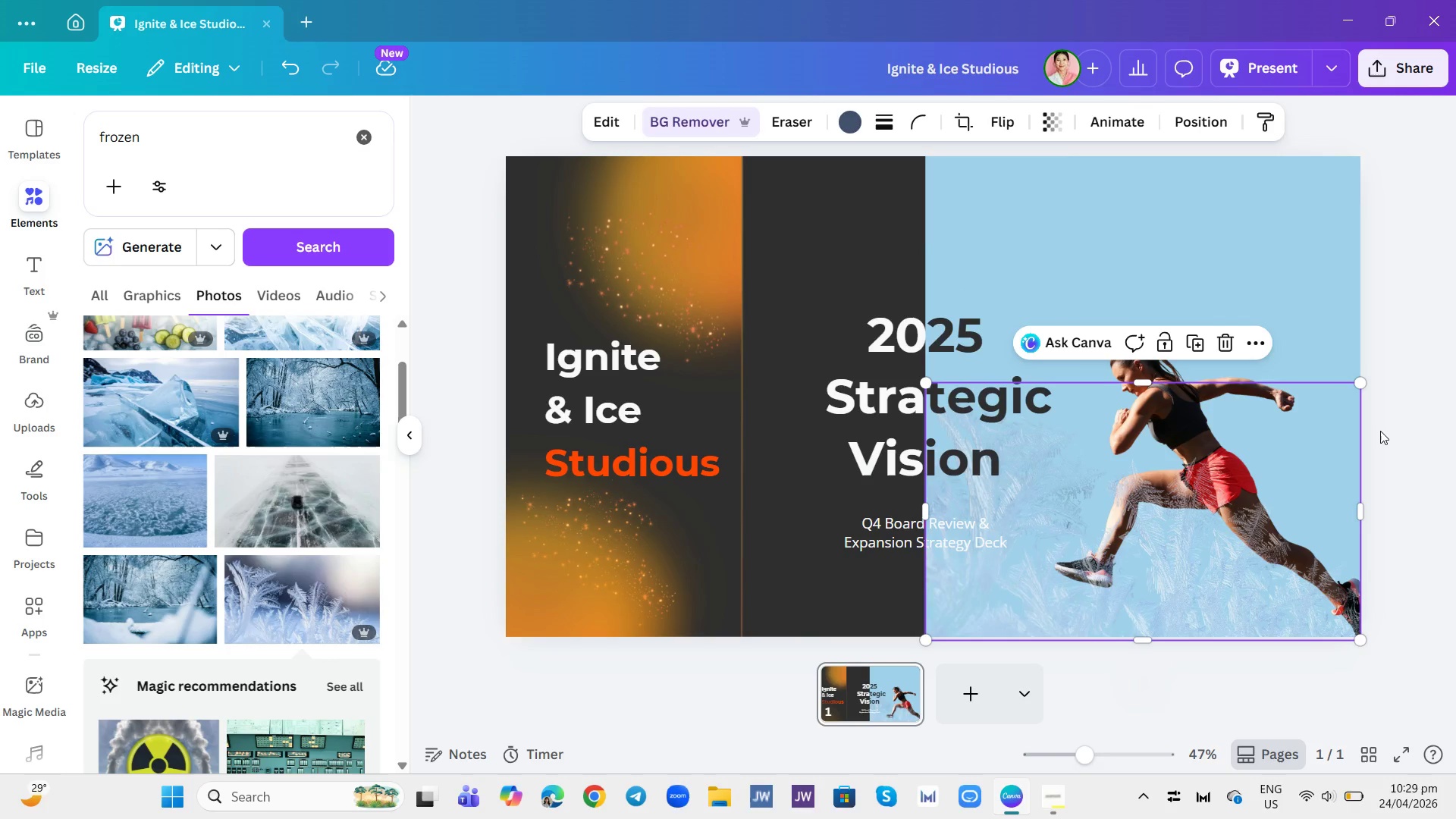 
left_click([1380, 431])
 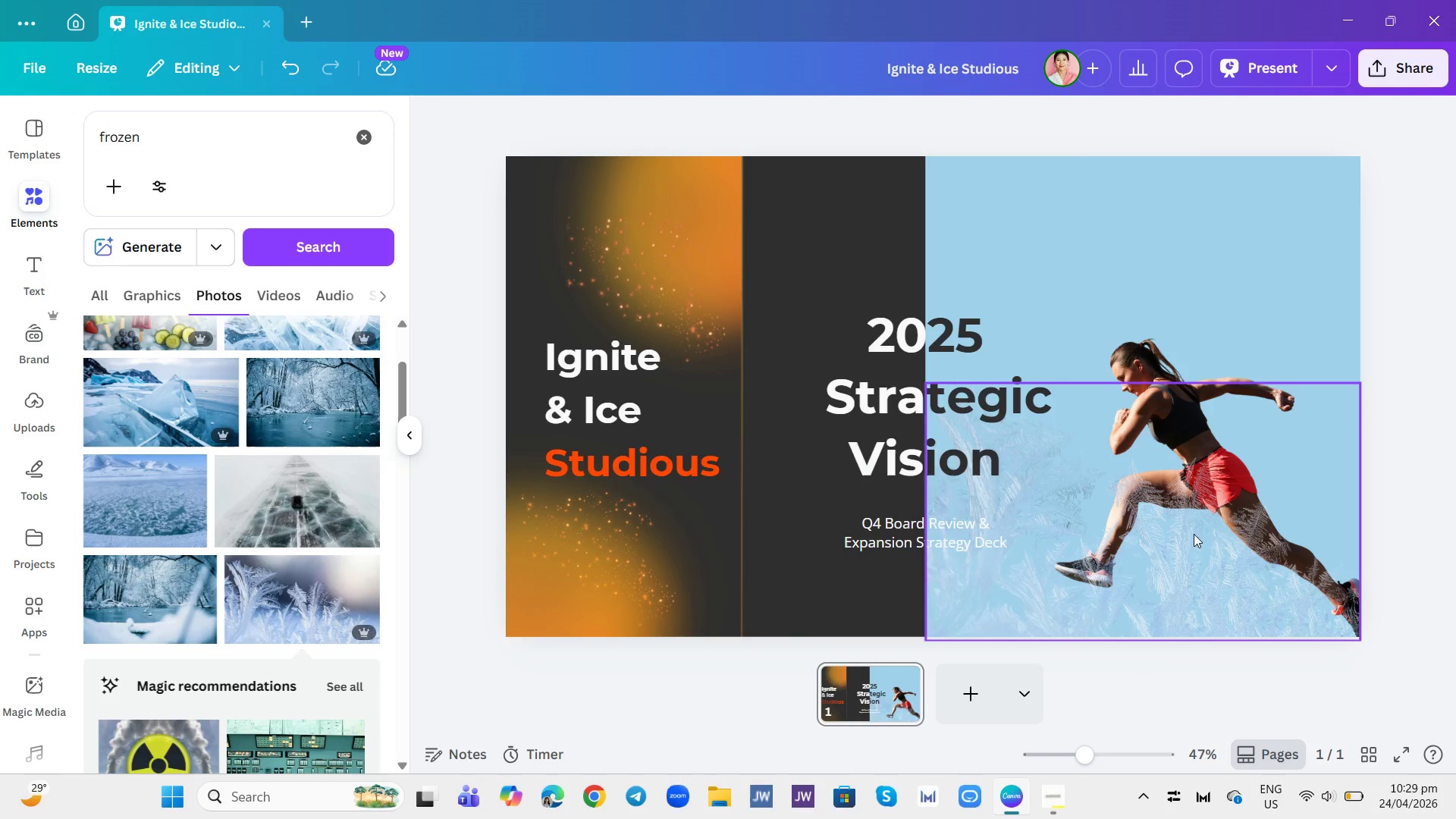 
left_click([1172, 576])
 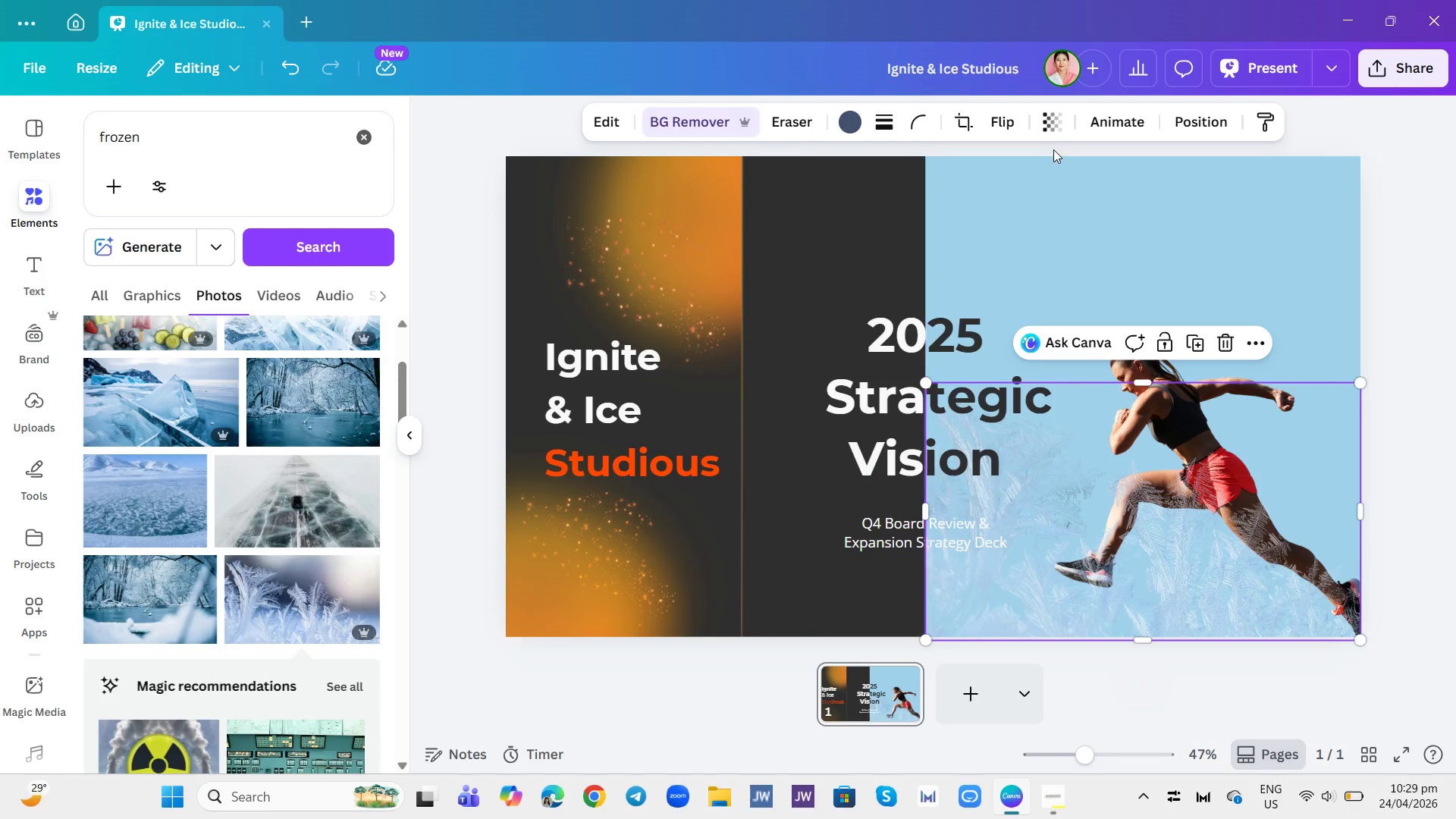 
left_click([1058, 136])
 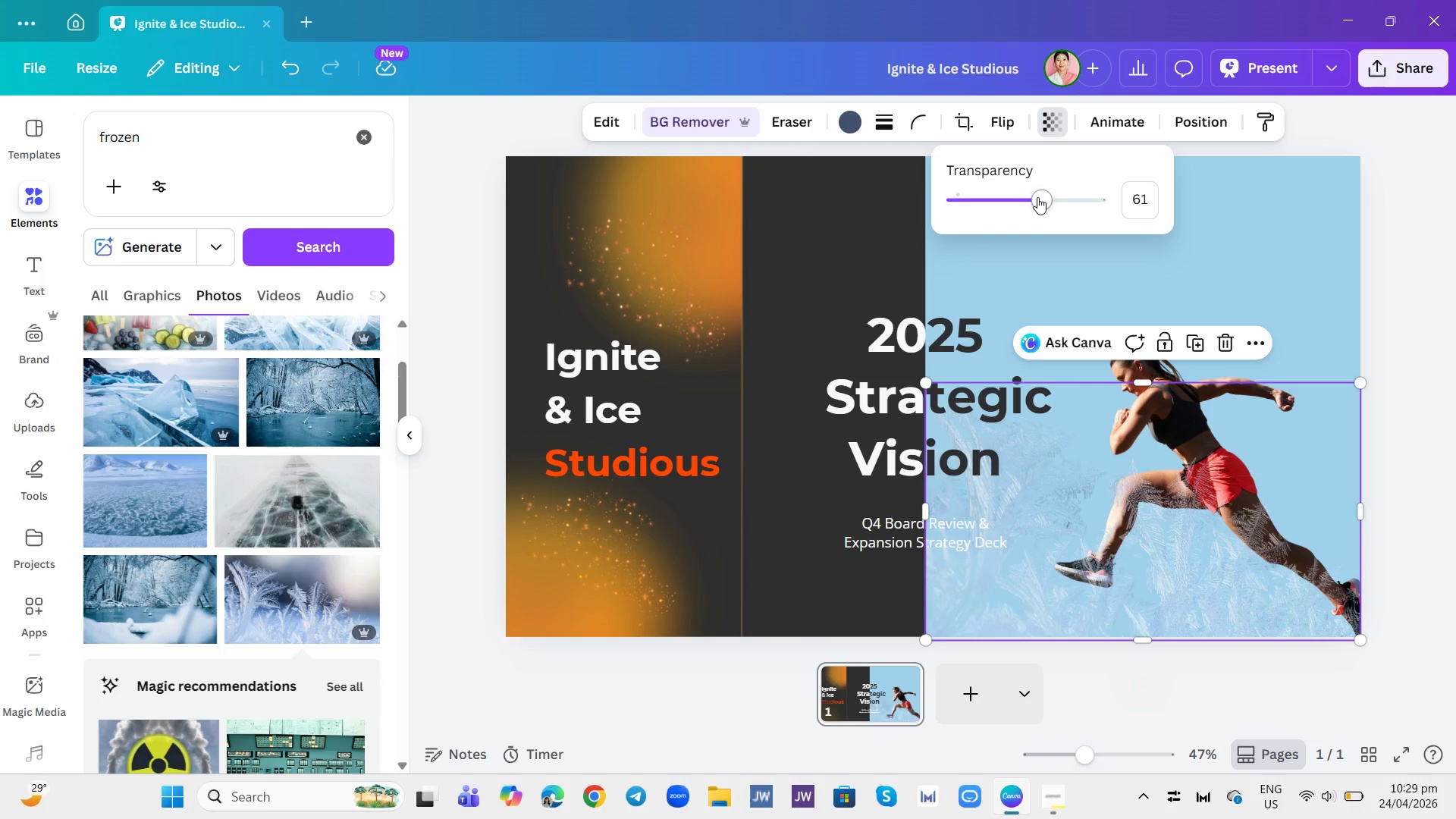 
left_click_drag(start_coordinate=[1037, 197], to_coordinate=[1131, 208])
 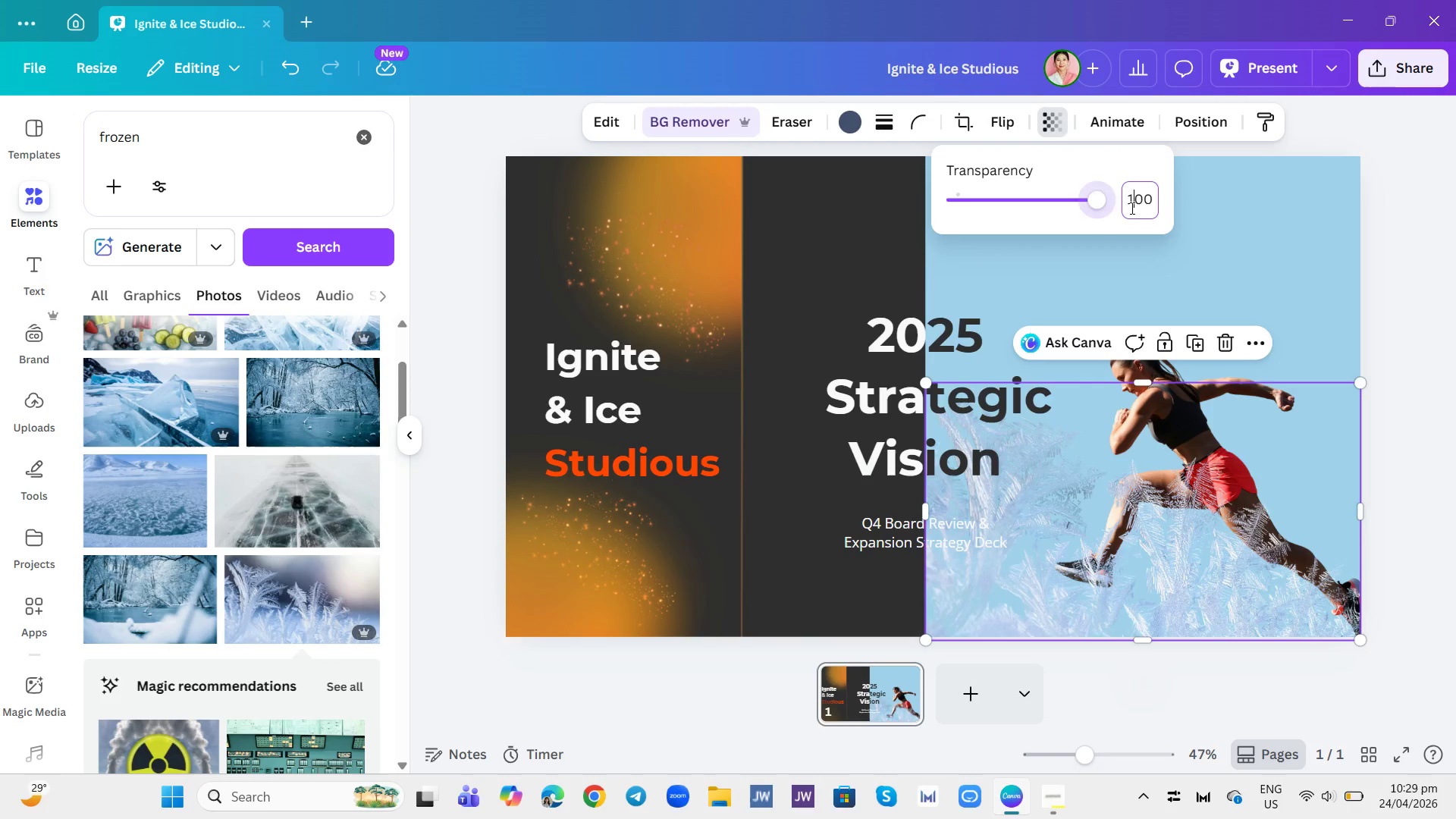 
left_click([1131, 208])
 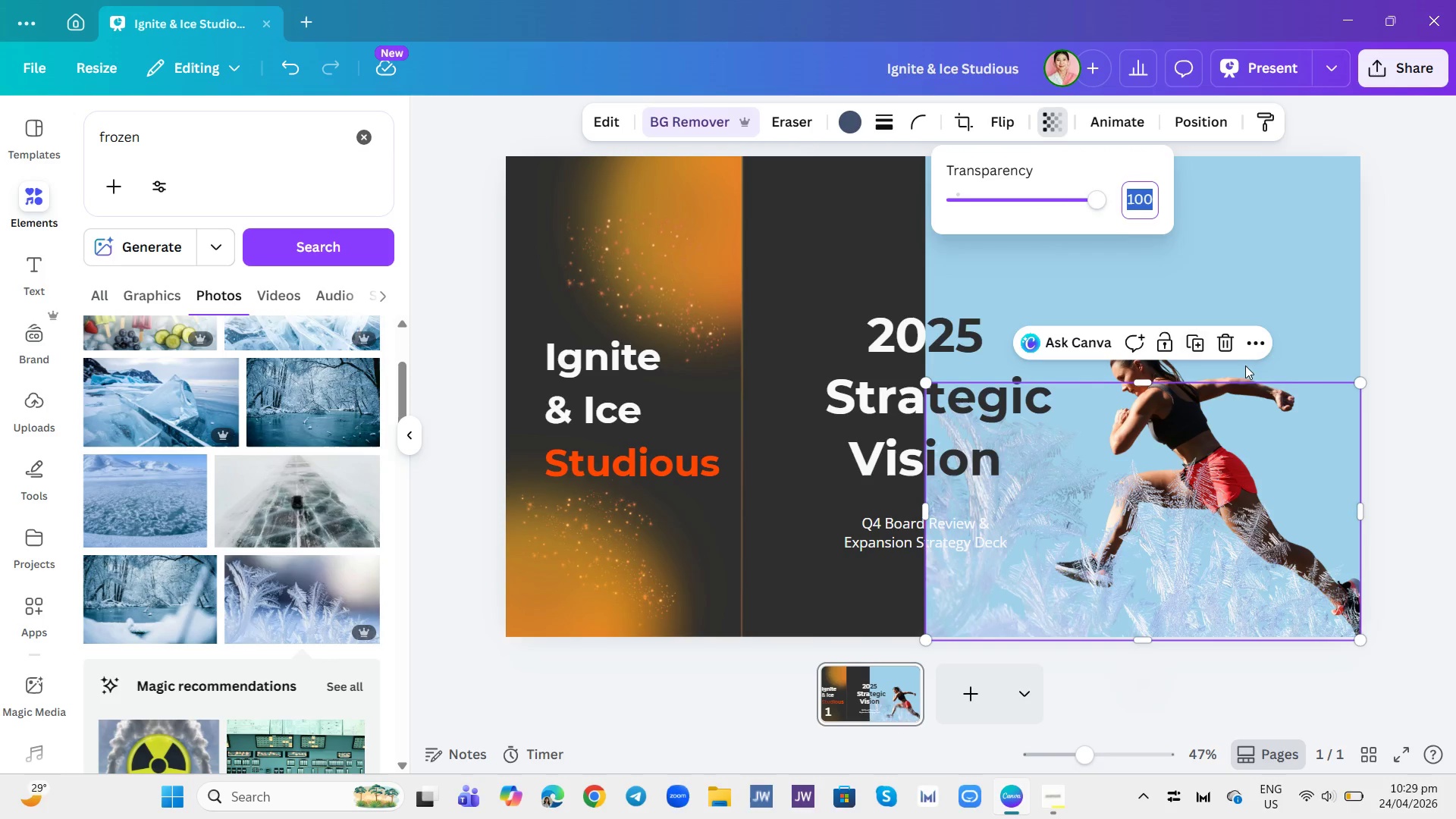 
left_click([1340, 386])
 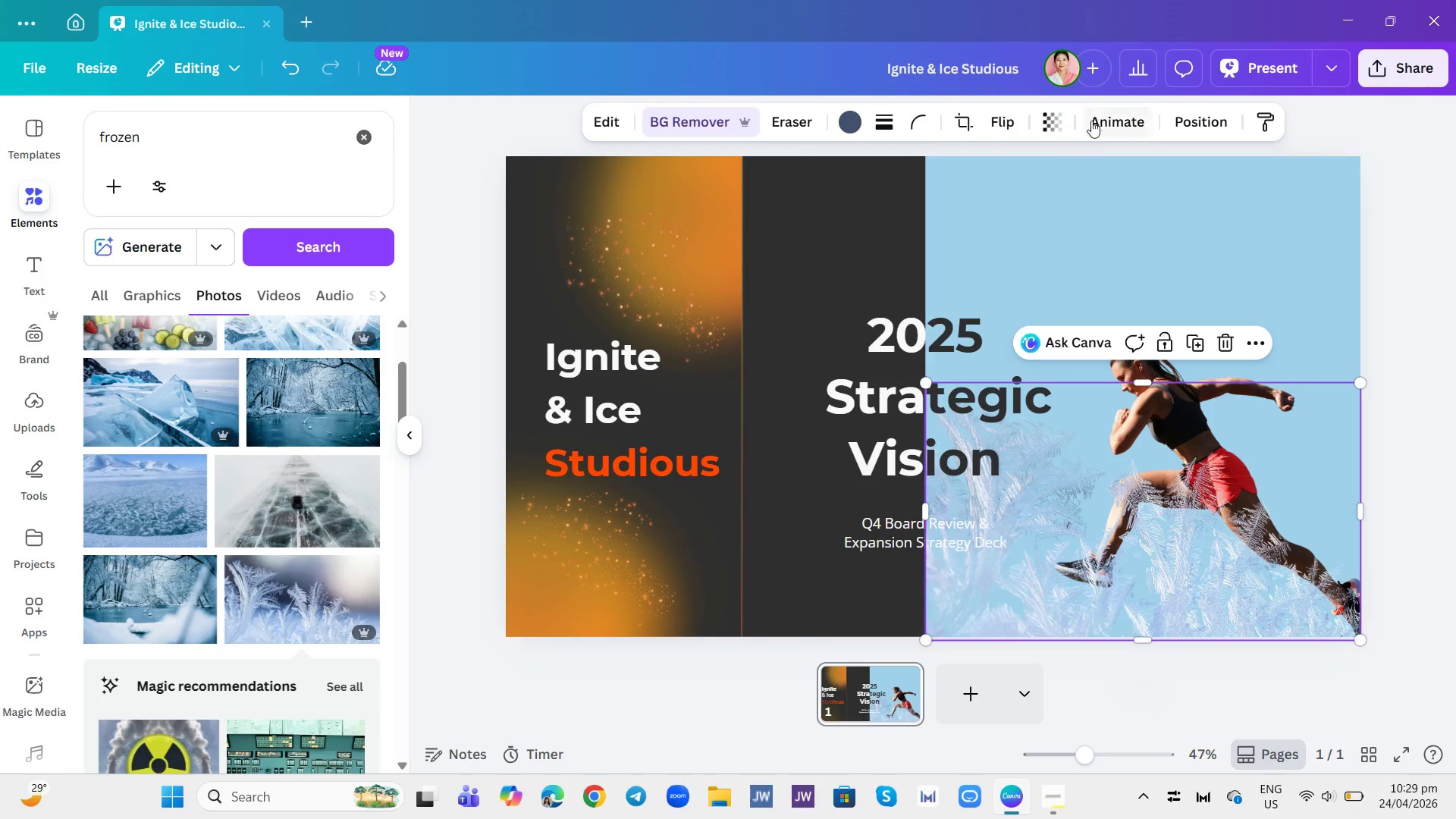 
left_click([1061, 124])
 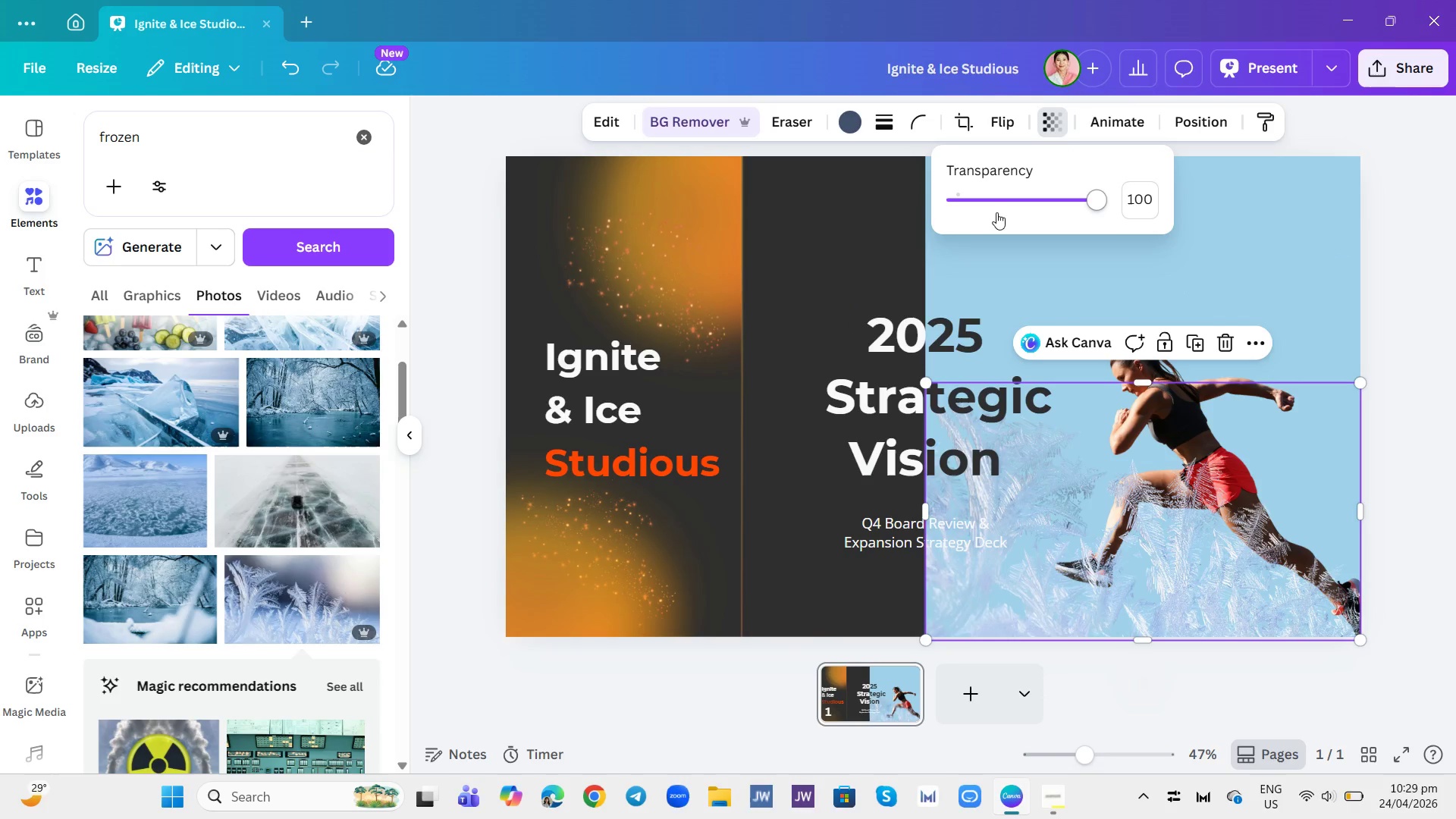 
left_click([1184, 125])
 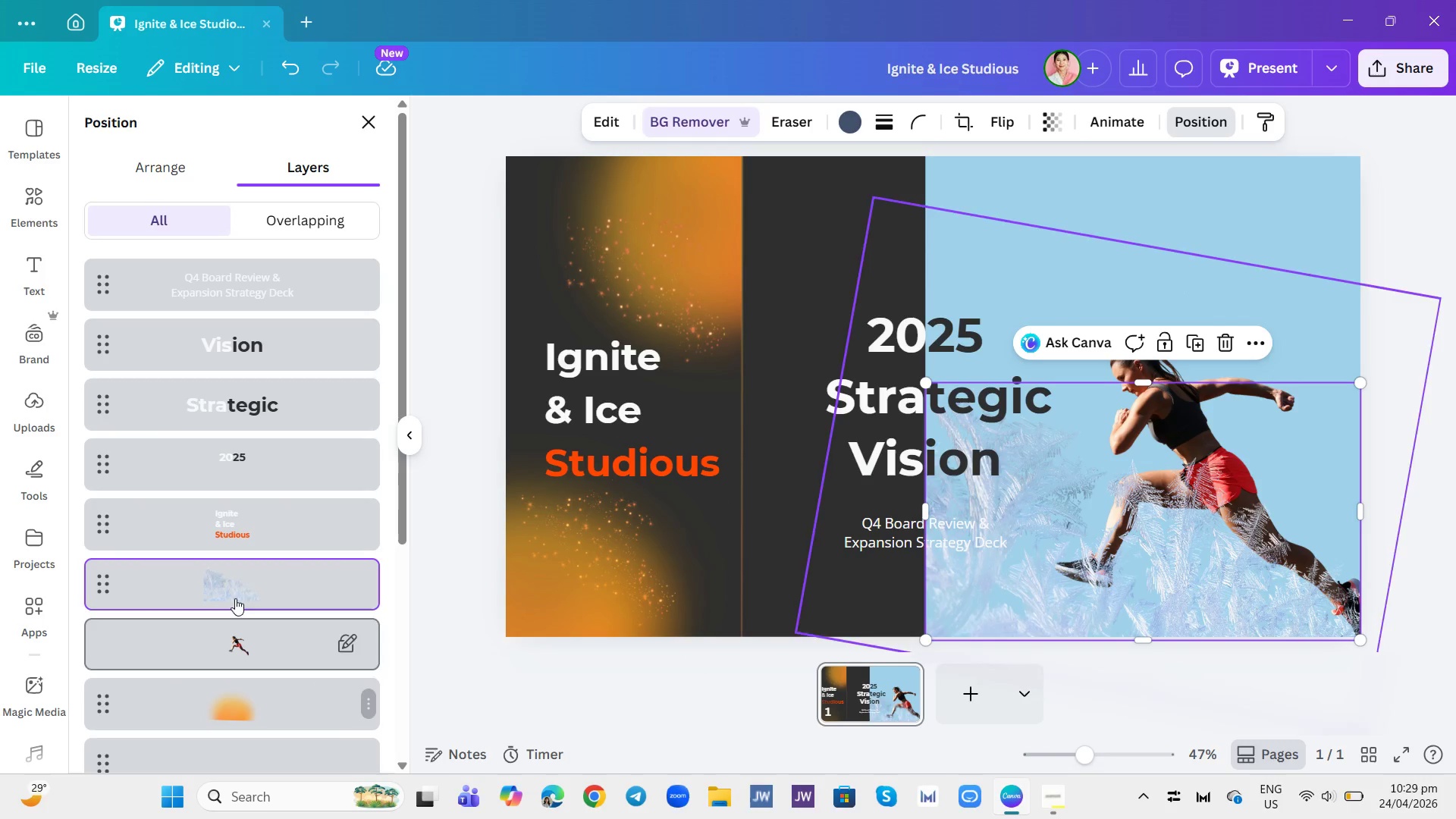 
left_click_drag(start_coordinate=[252, 580], to_coordinate=[240, 659])
 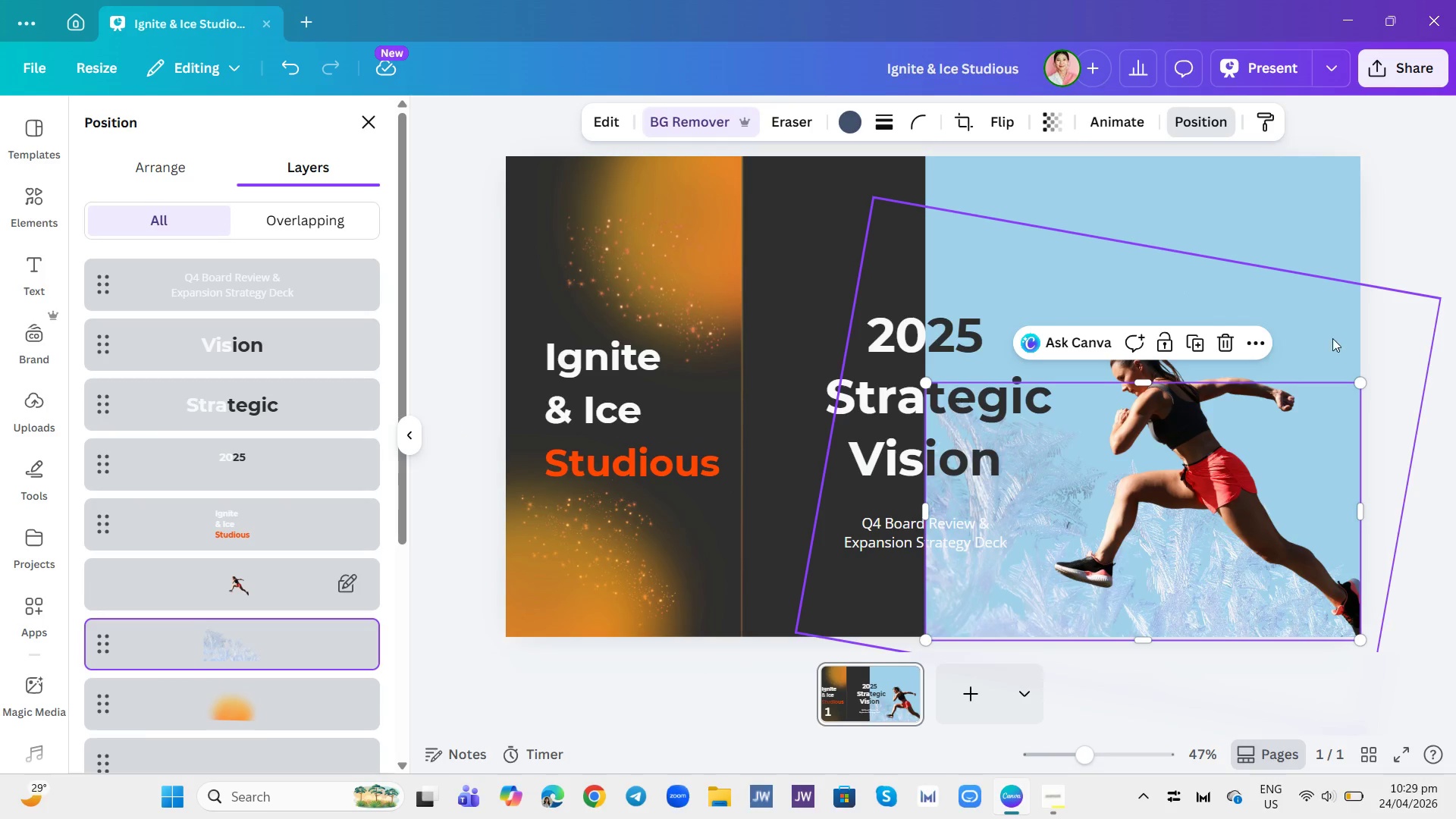 
left_click([1403, 429])
 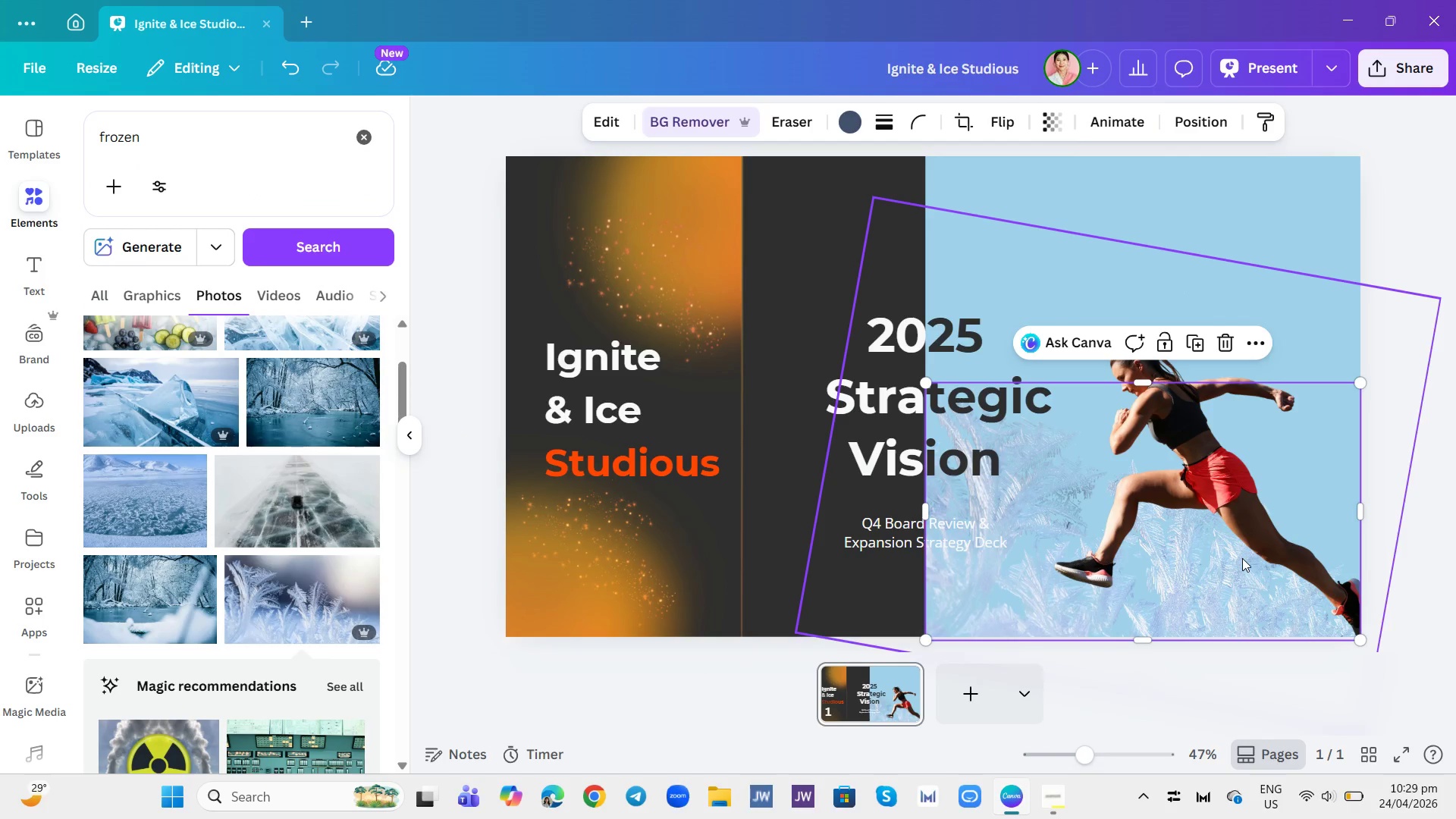 
left_click([1242, 558])
 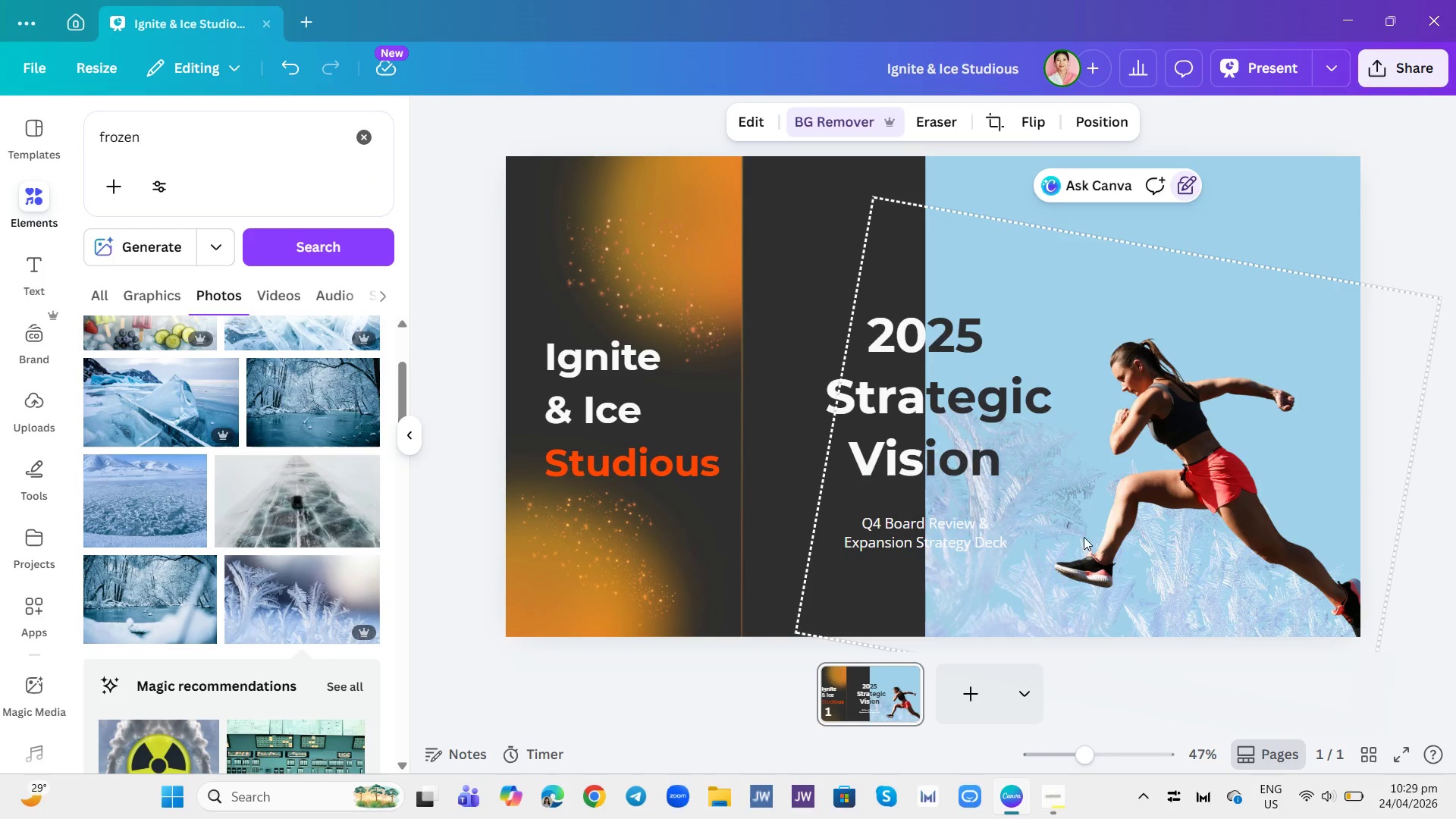 
left_click([1075, 535])
 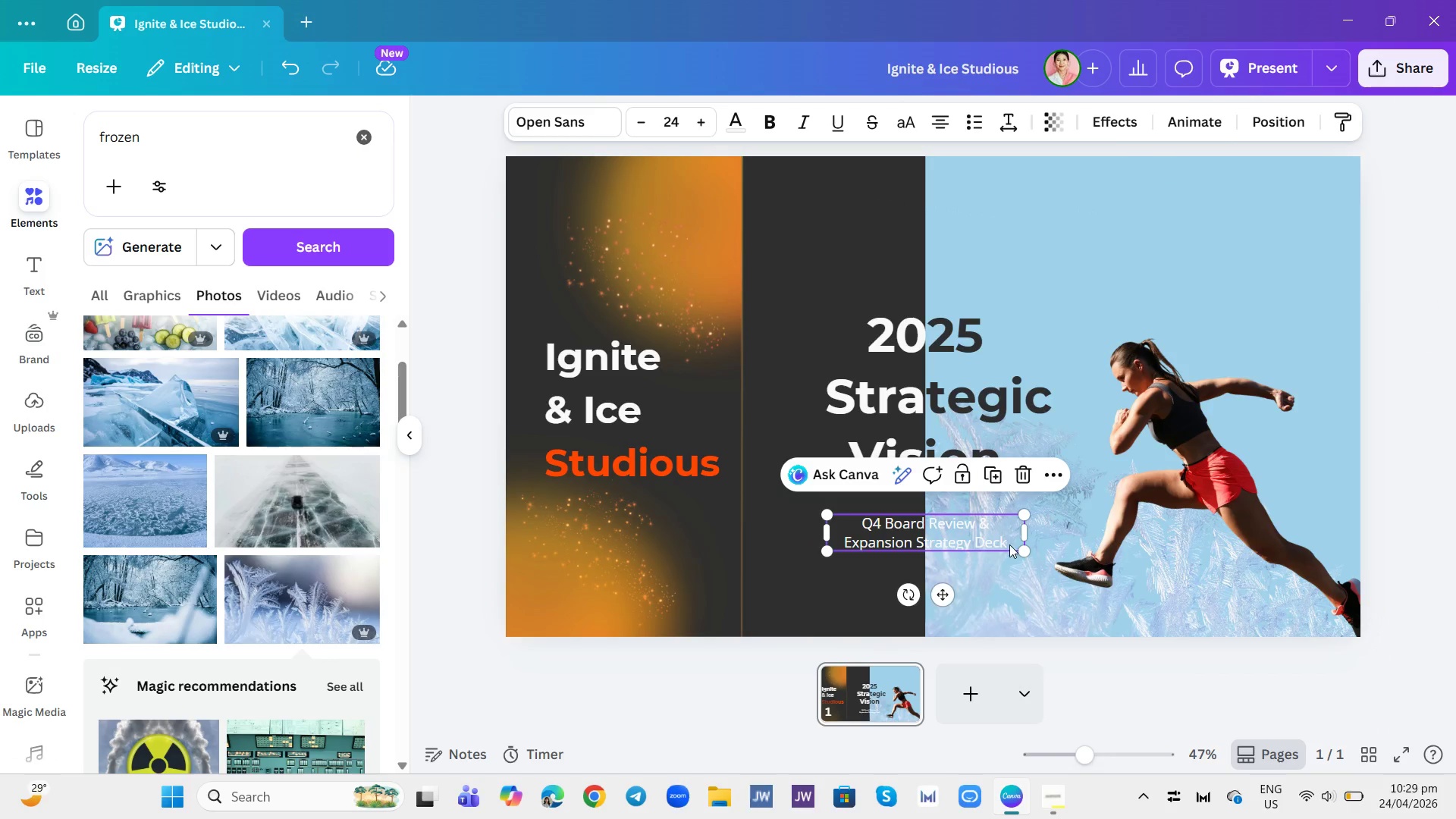 
double_click([1018, 557])
 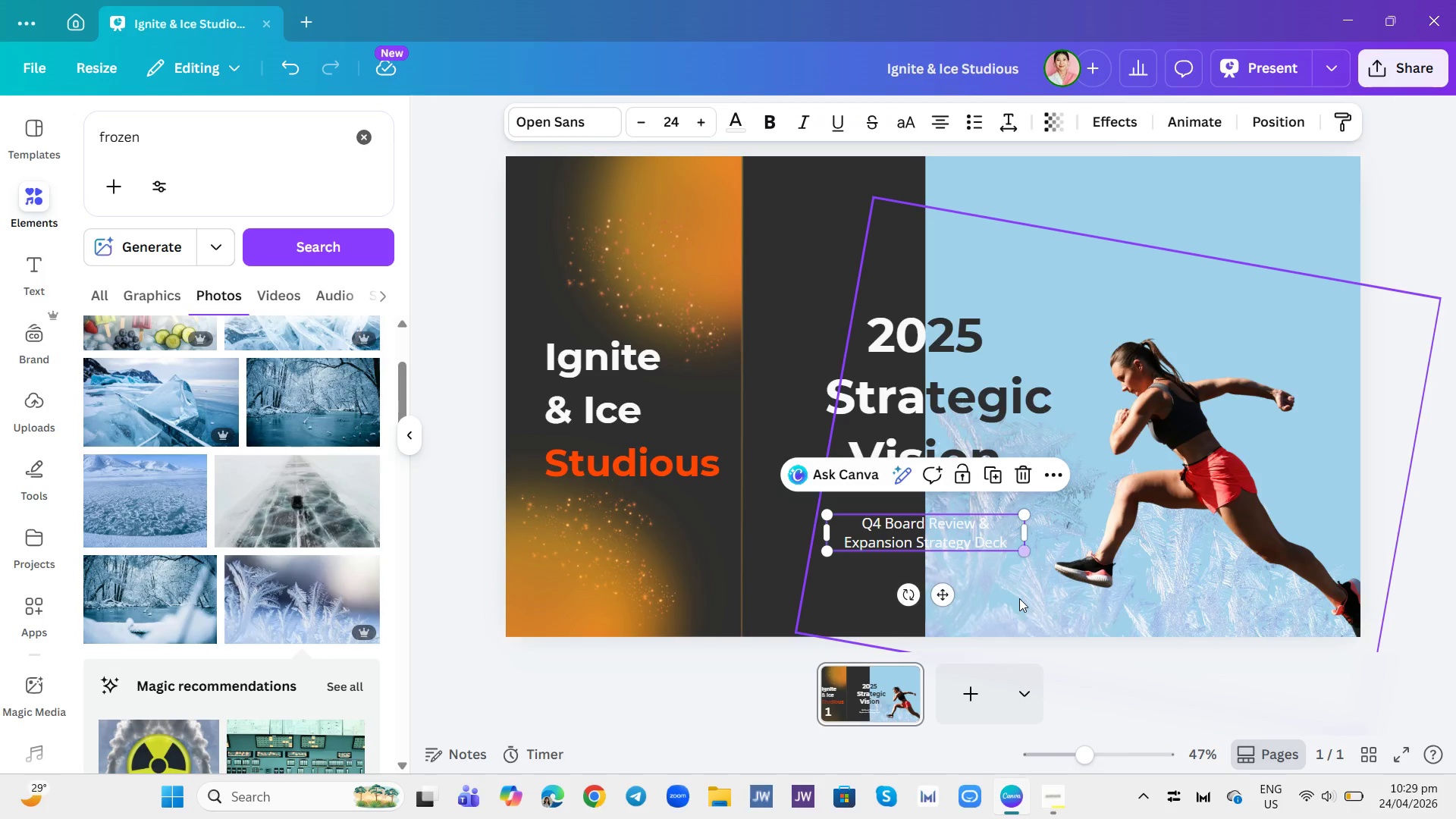 
triple_click([1019, 598])
 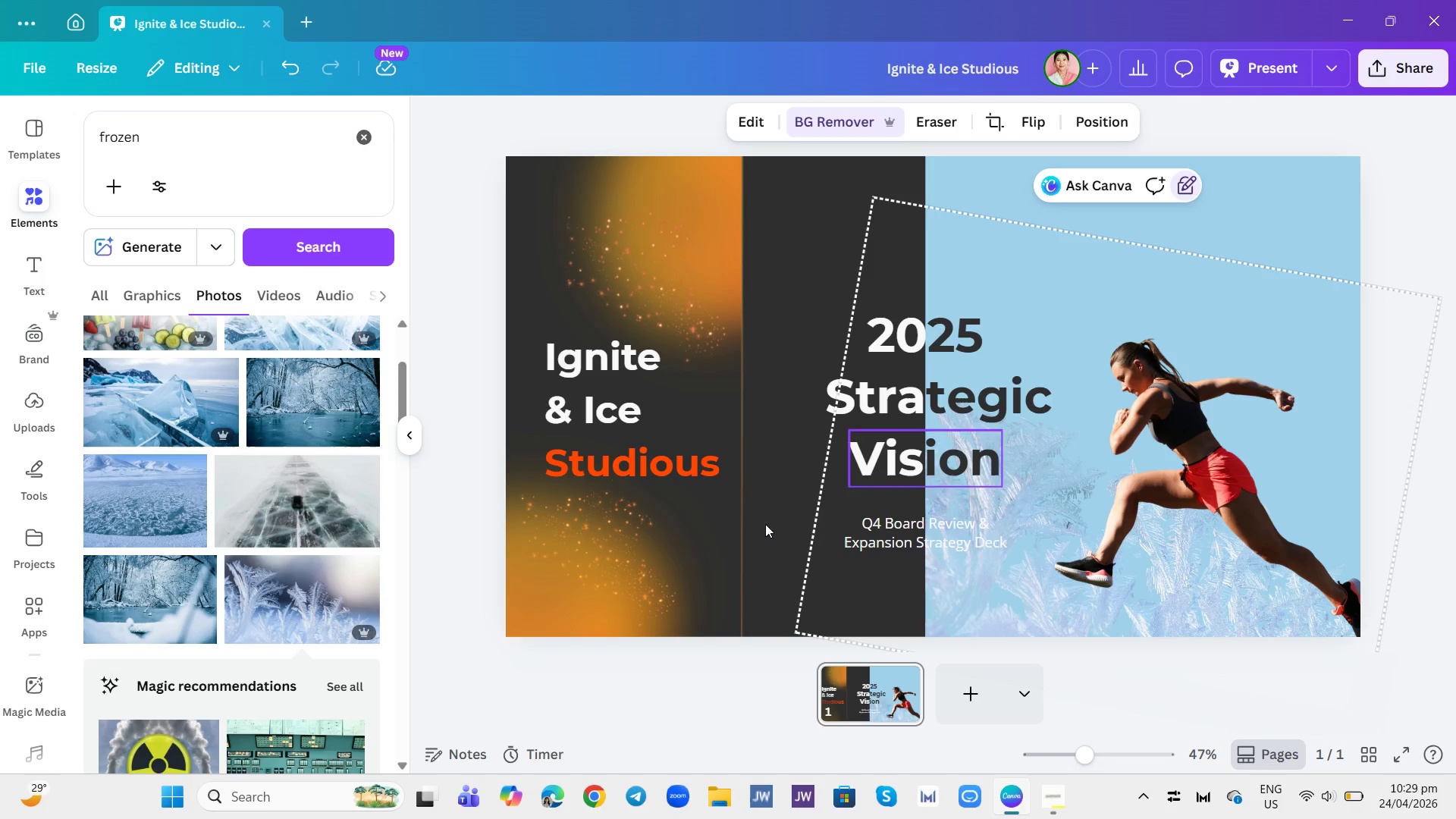 
scroll: coordinate [632, 430], scroll_direction: up, amount: 2.0
 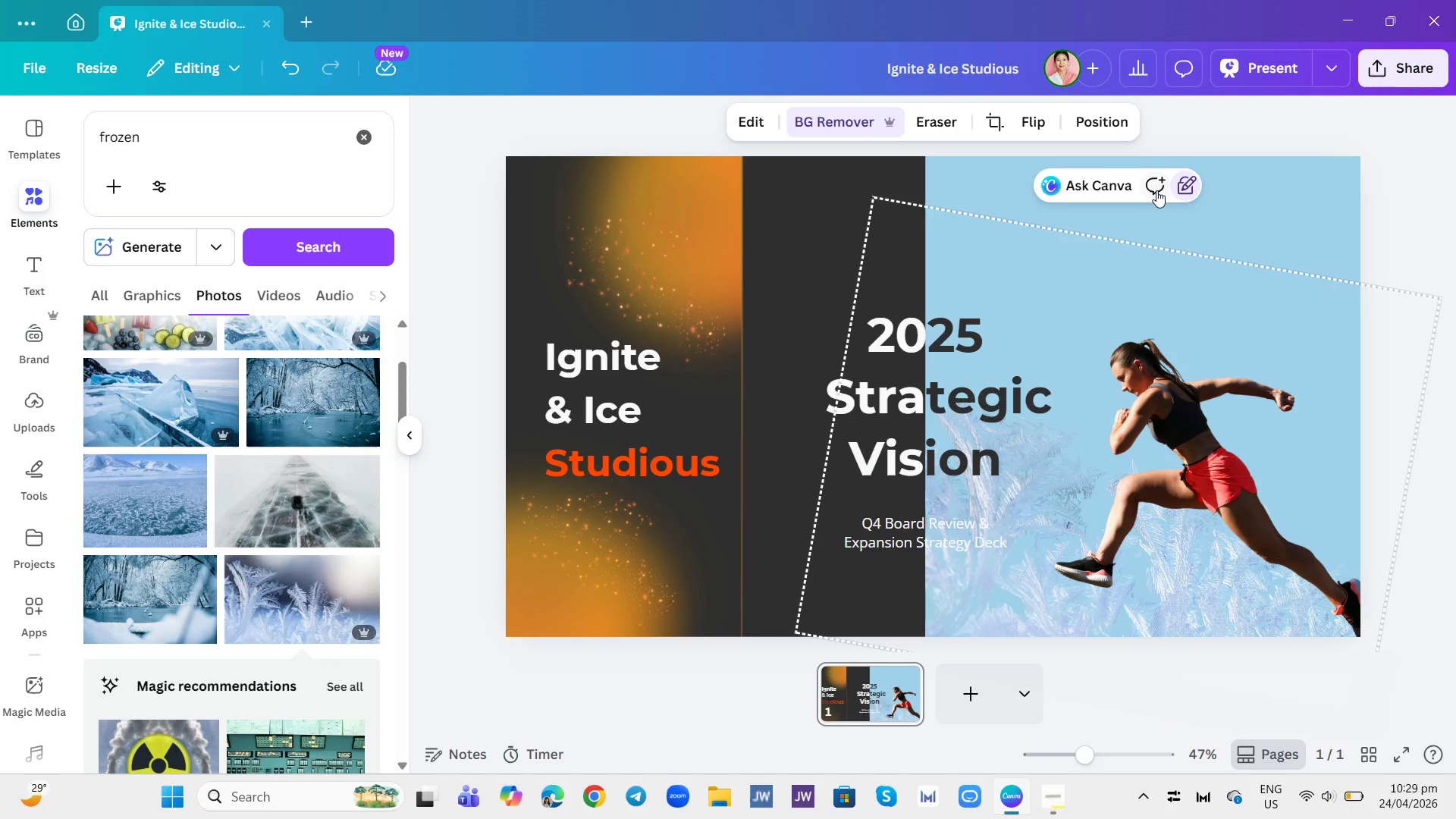 
left_click([1181, 182])
 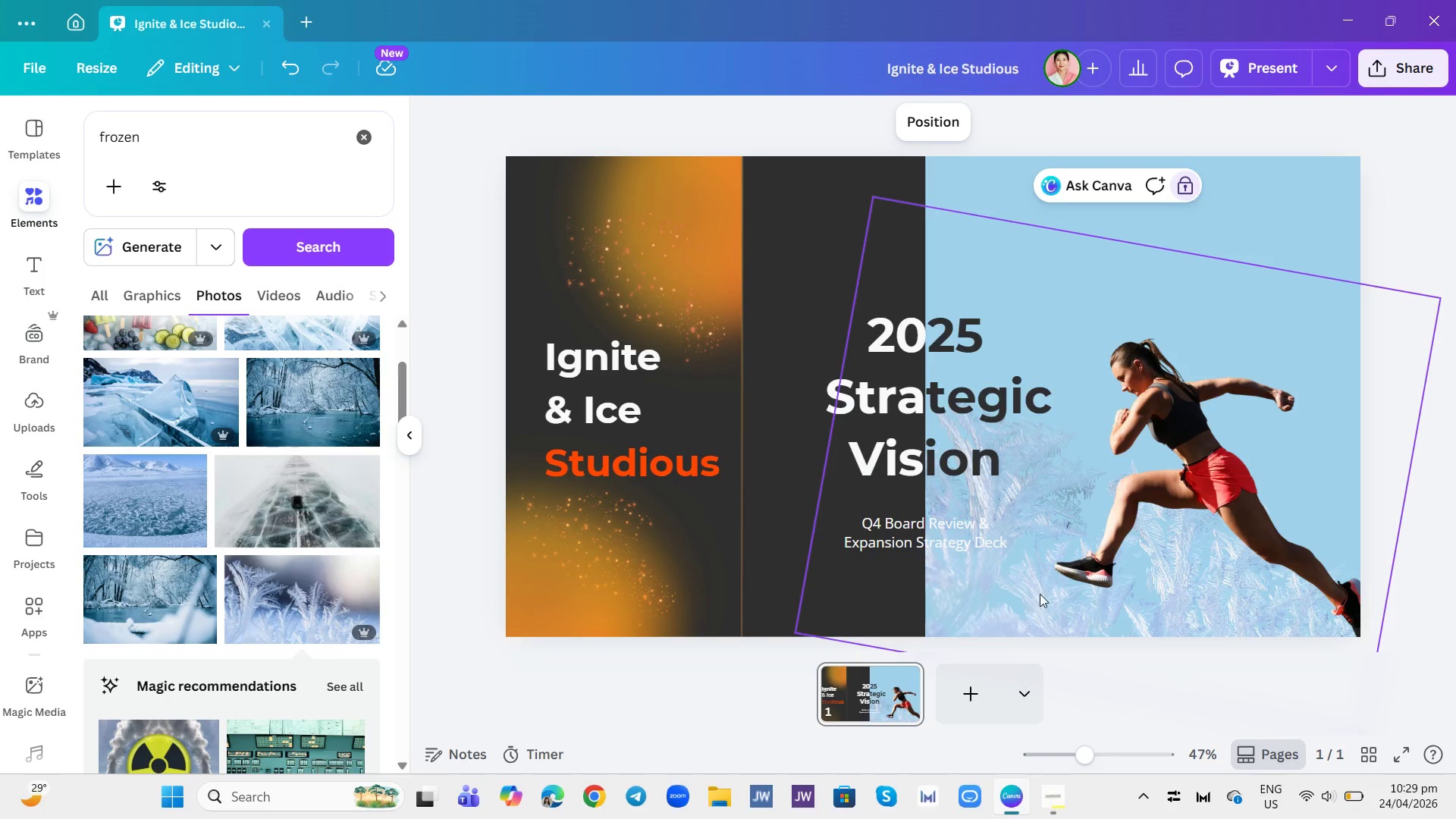 
left_click([1040, 594])
 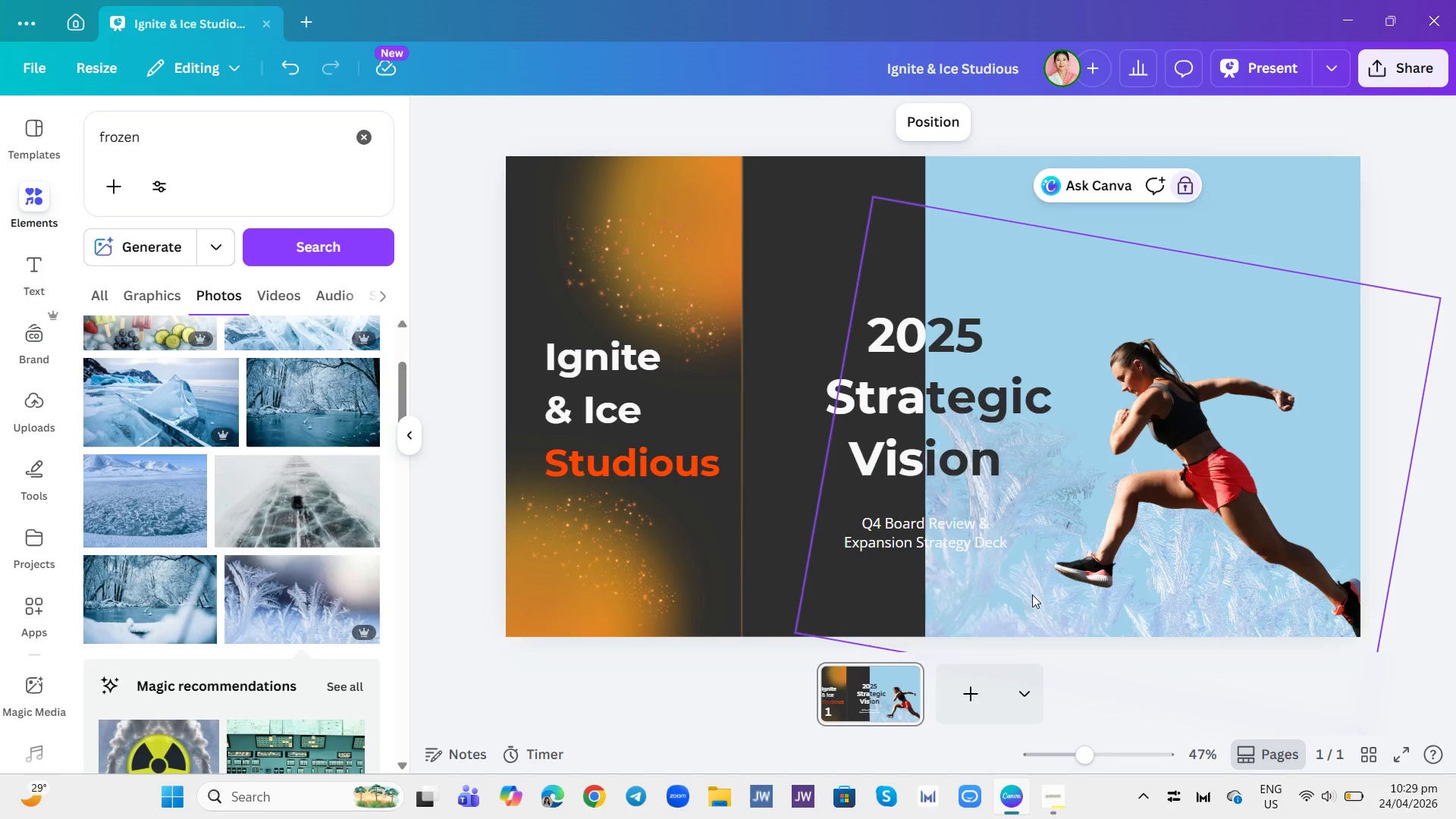 
left_click([1032, 595])
 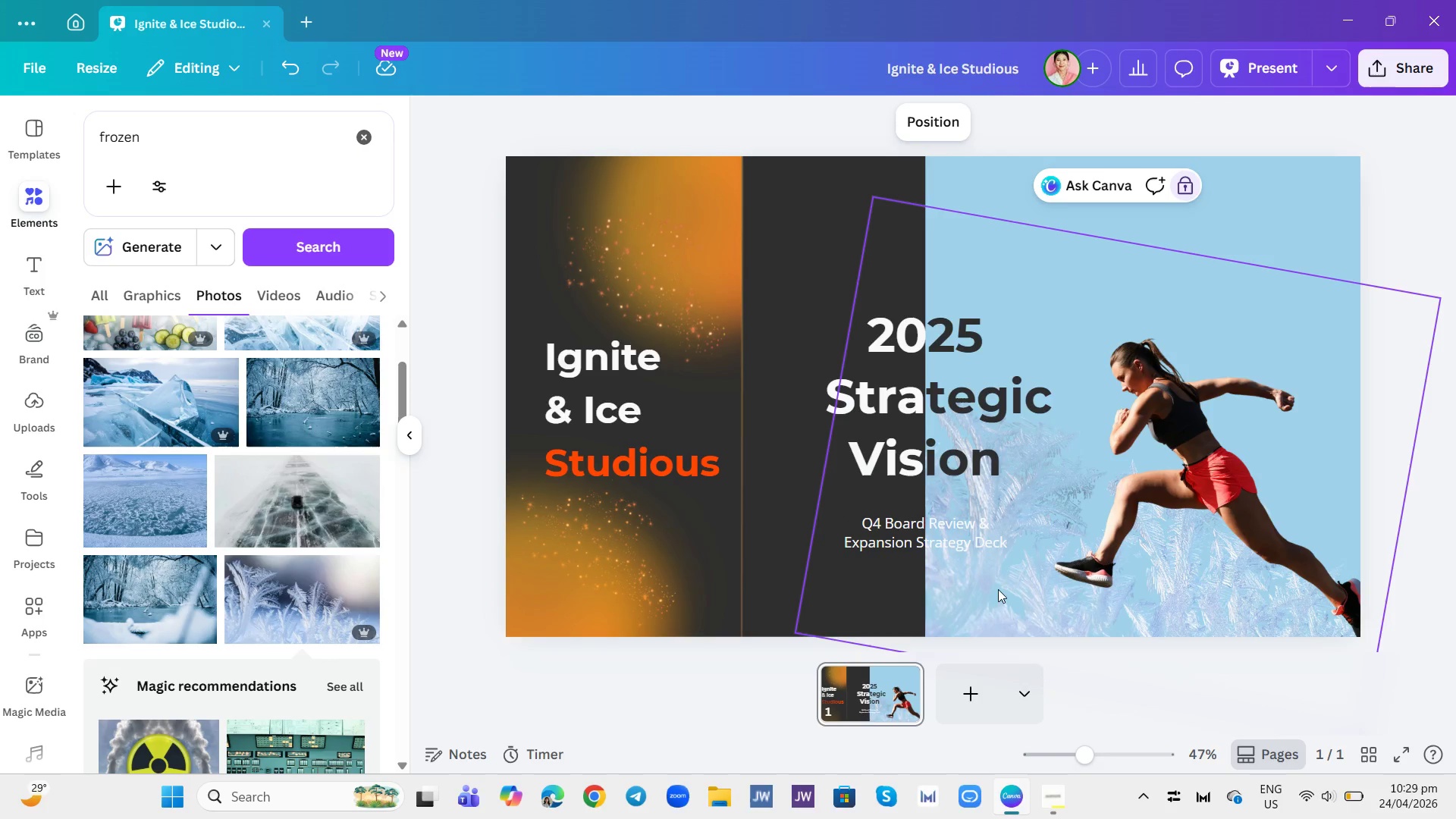 
left_click([993, 588])
 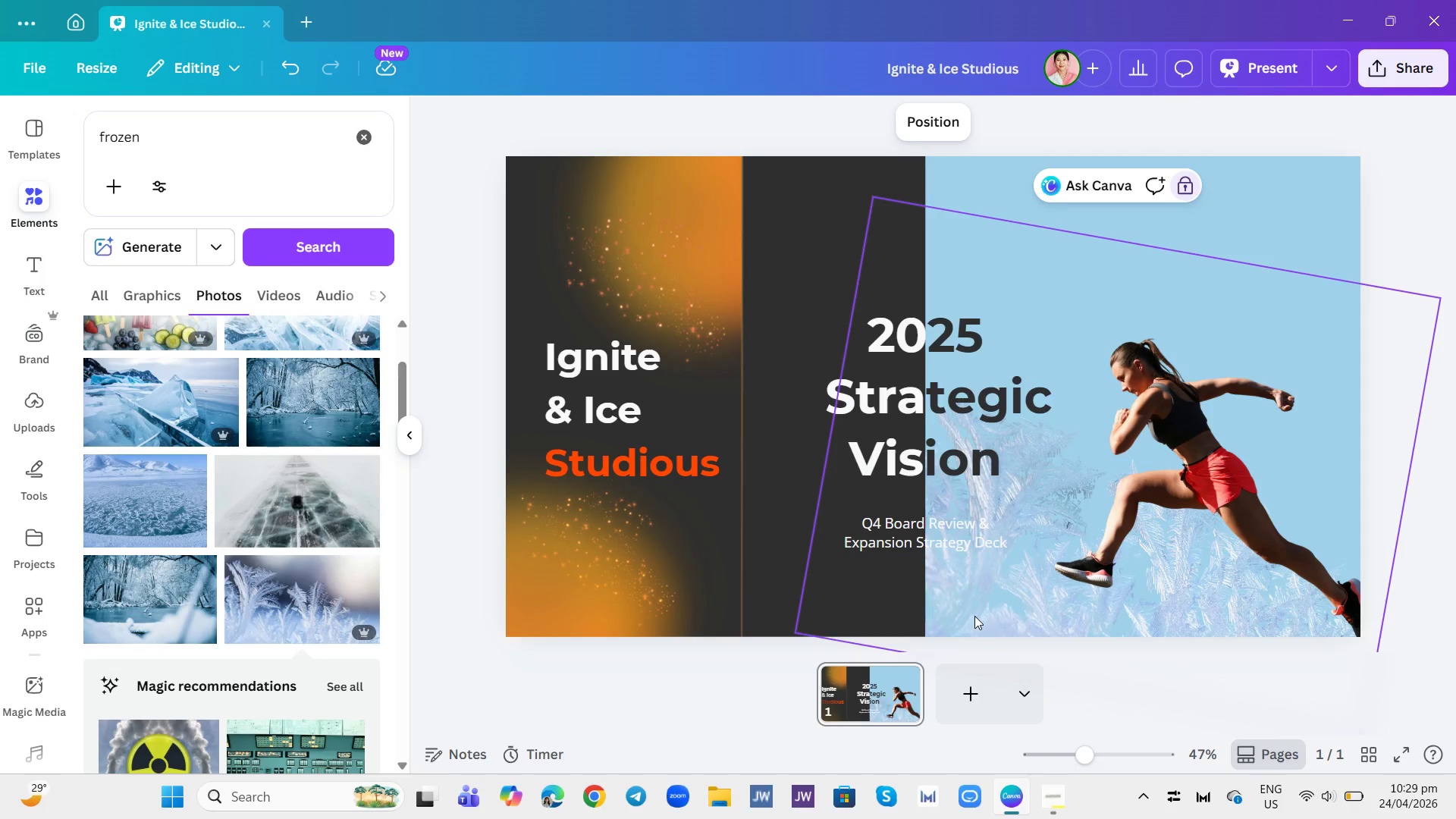 
left_click([1279, 221])
 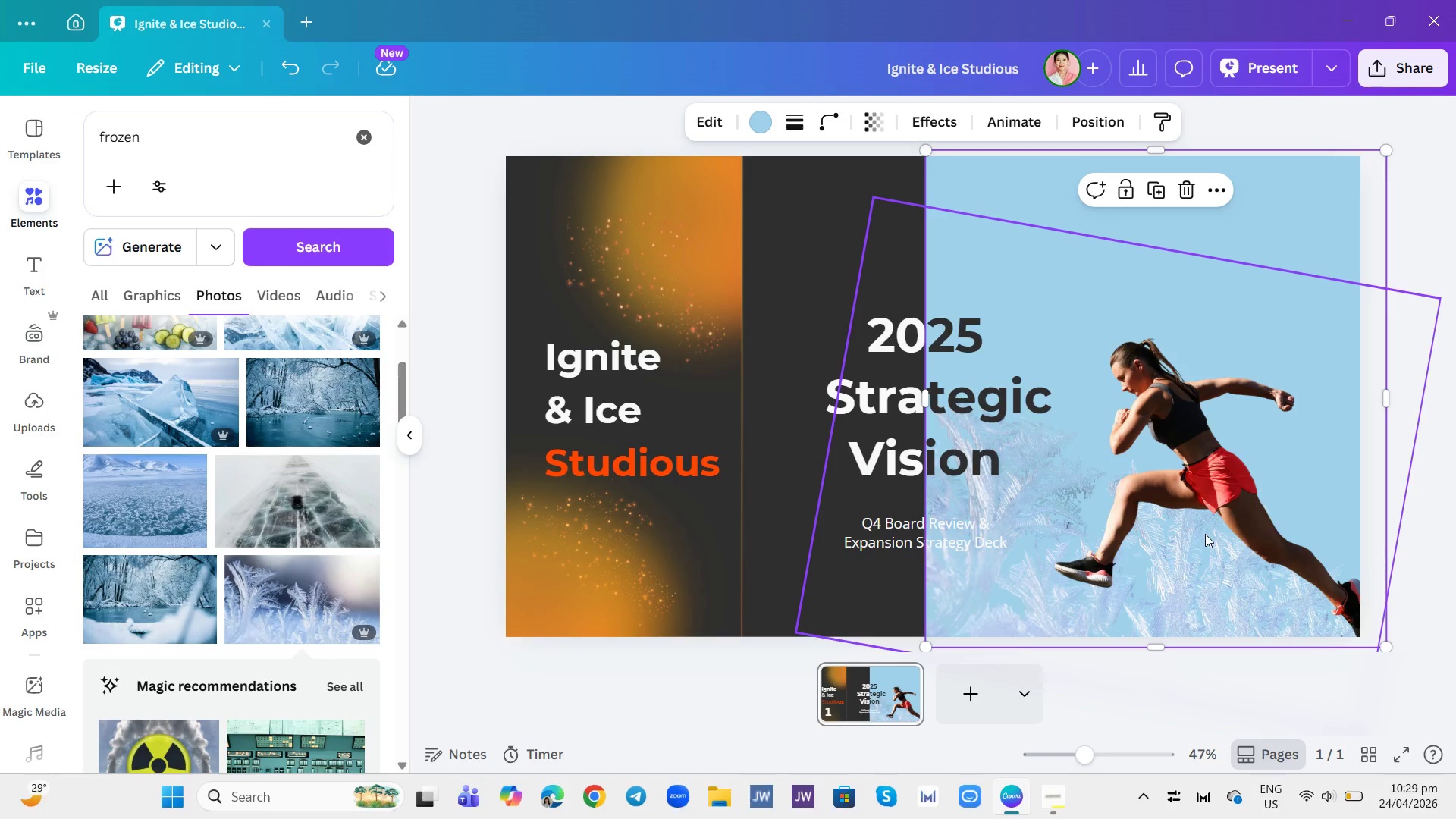 
wait(6.42)
 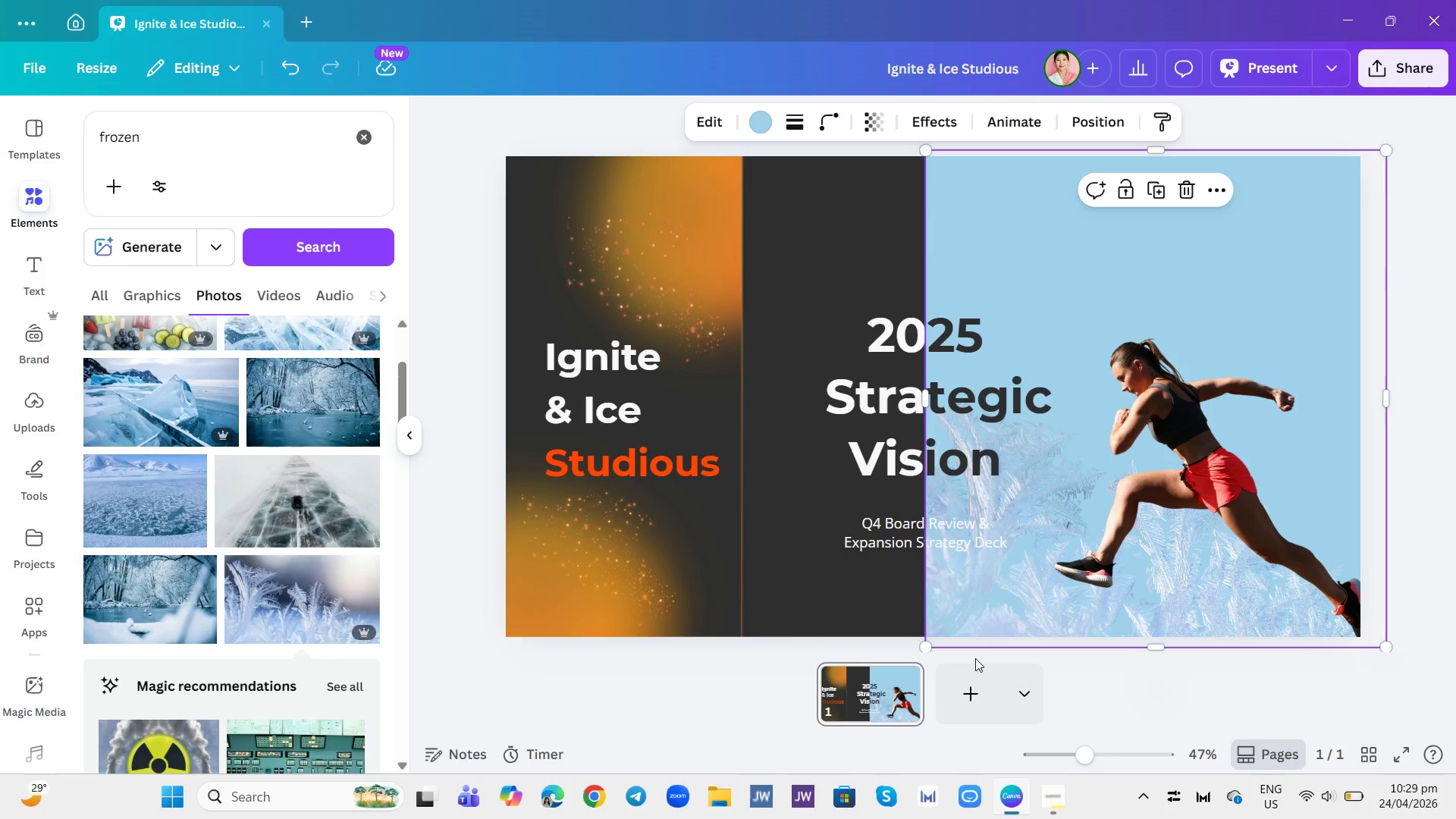 
left_click([1112, 136])
 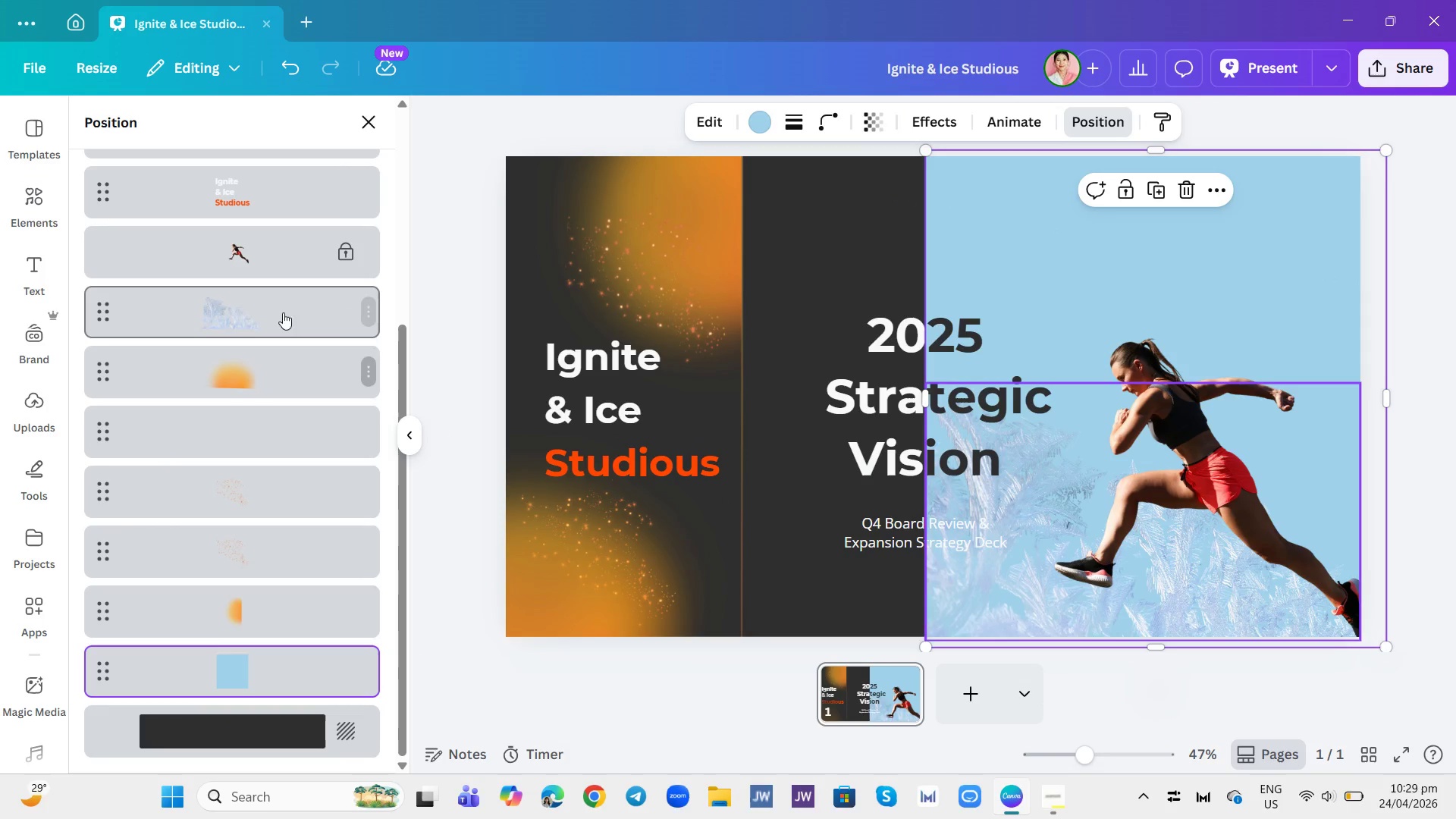 
left_click([281, 309])
 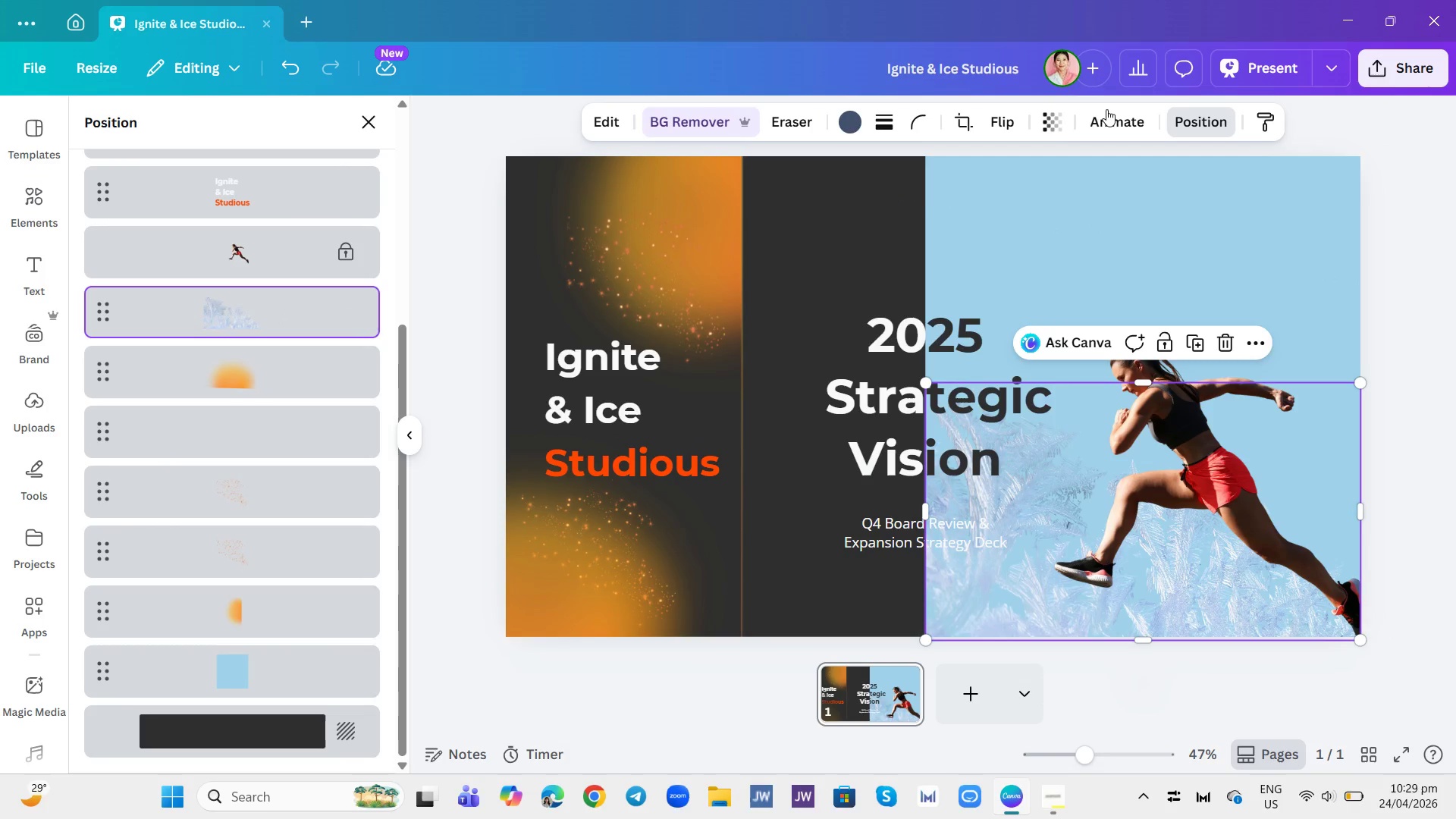 
left_click([1046, 125])
 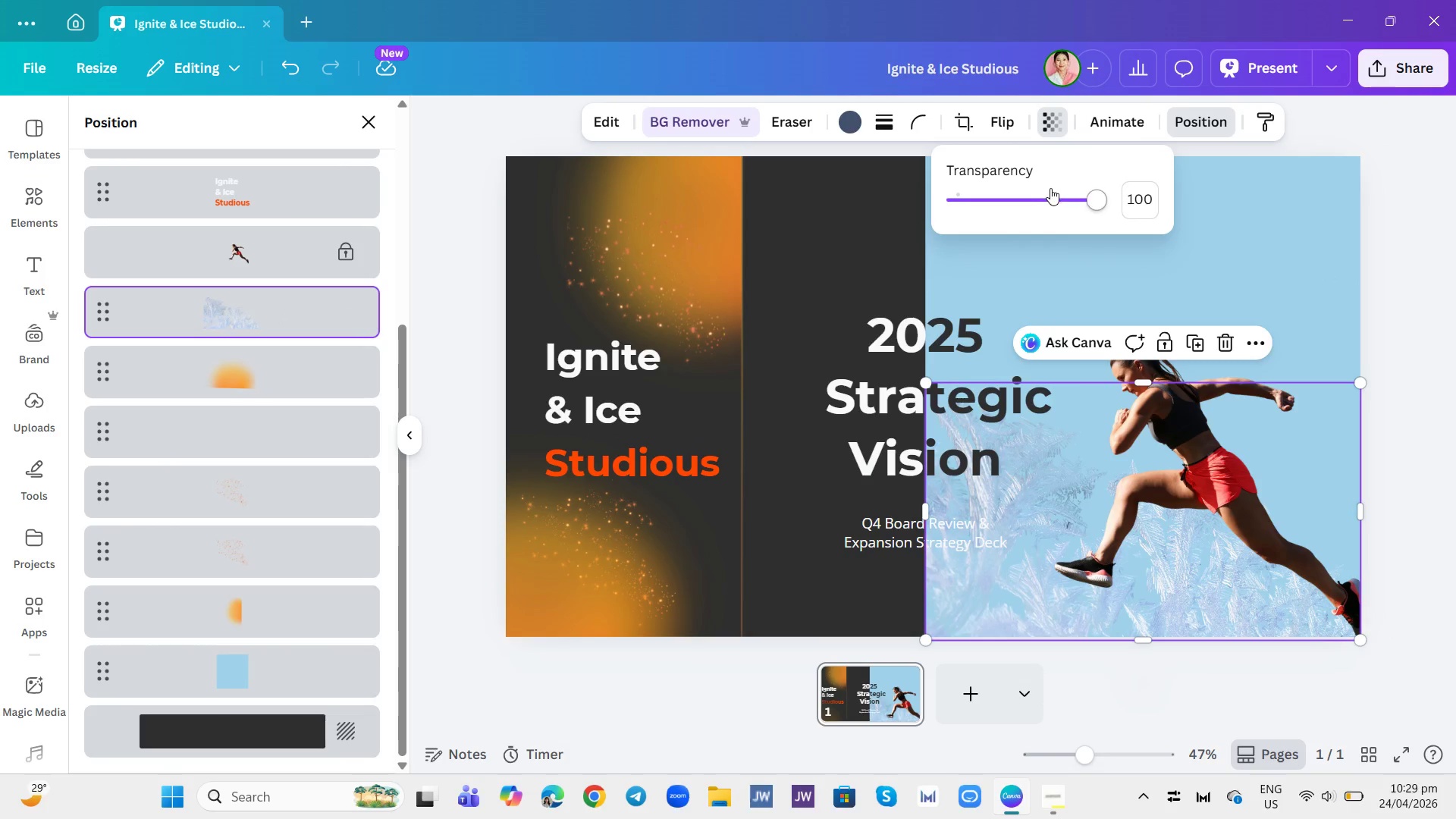 
left_click([1050, 188])
 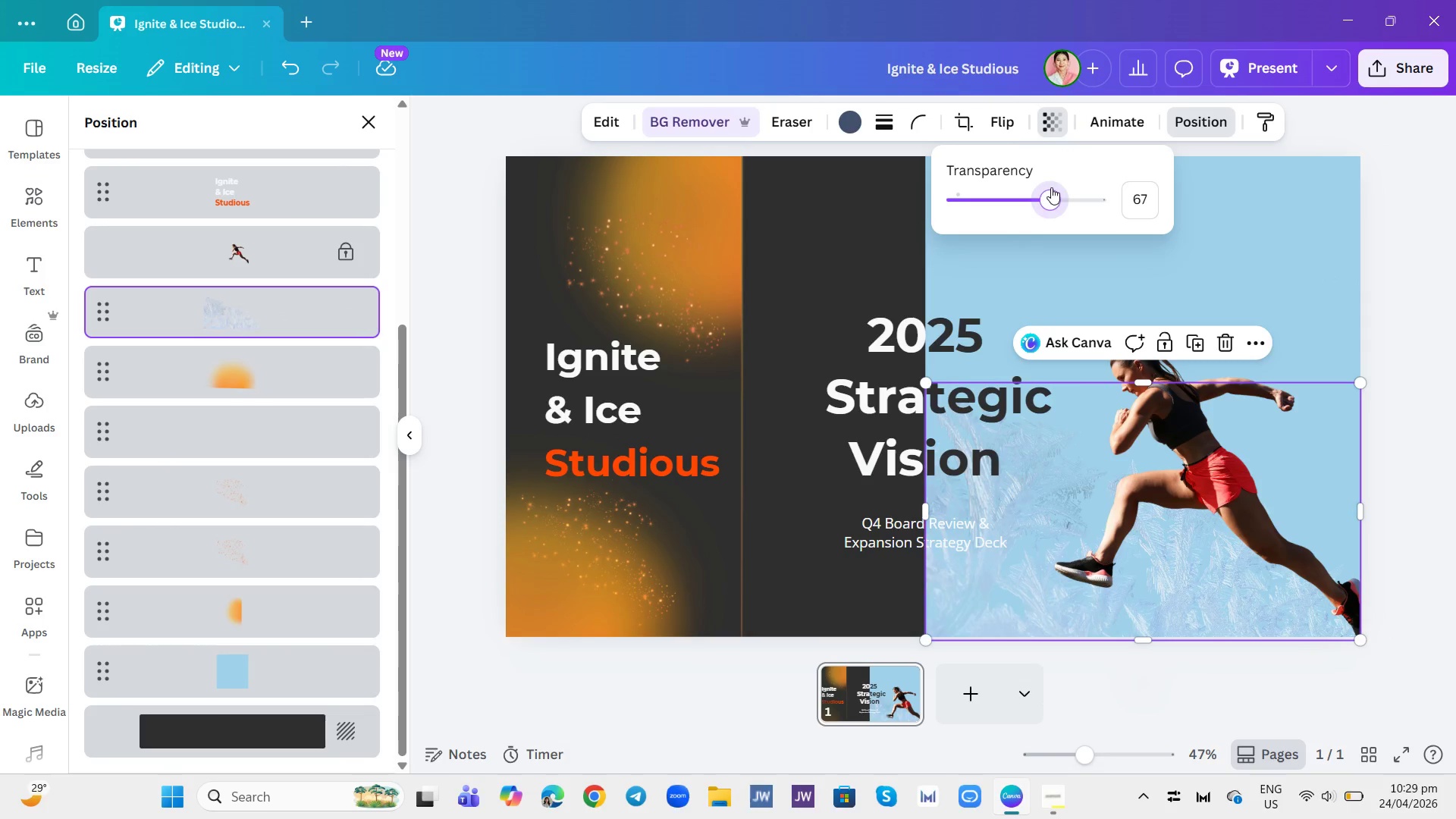 
left_click_drag(start_coordinate=[1051, 187], to_coordinate=[1079, 192])
 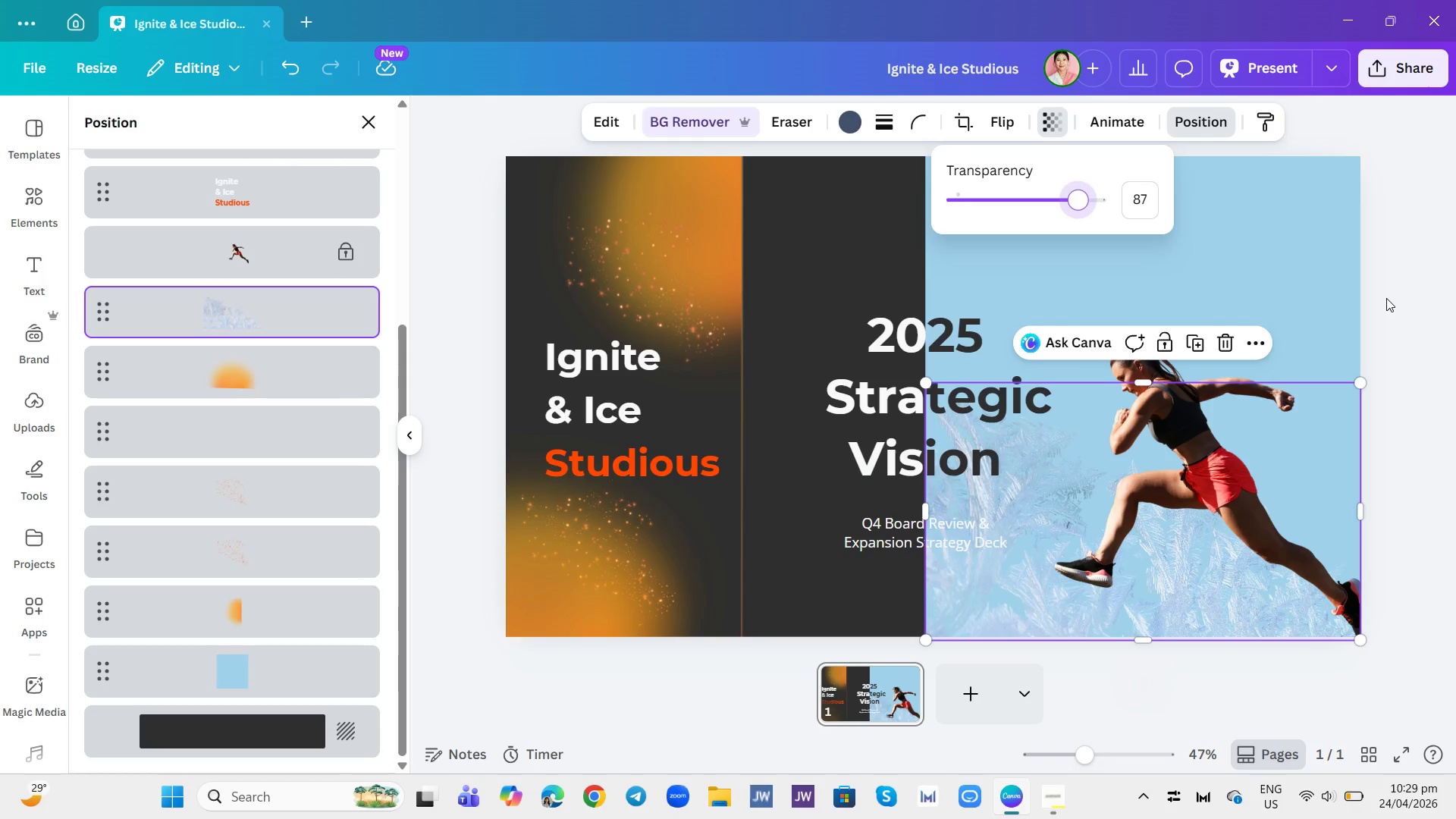 
left_click([1388, 298])
 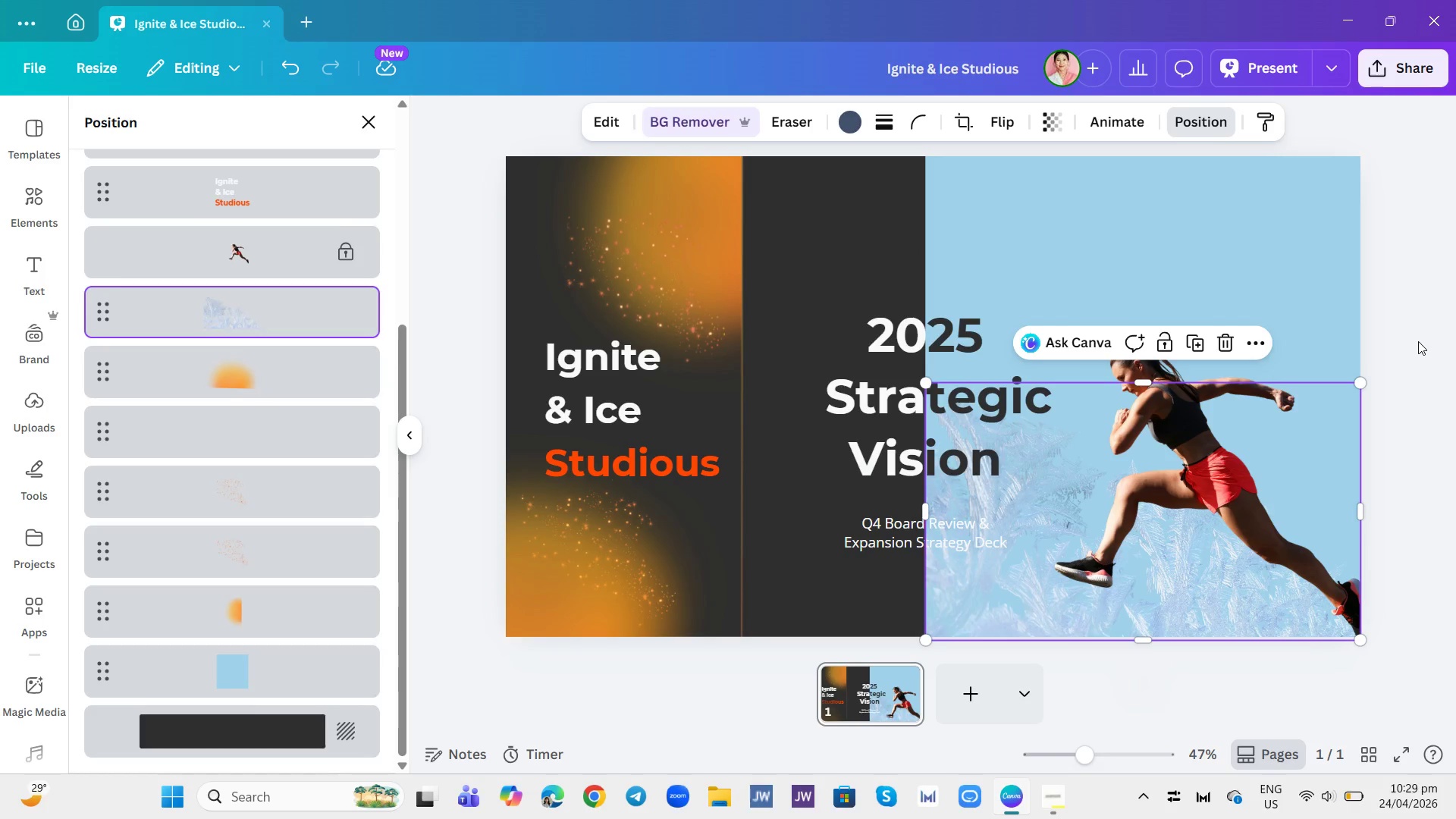 
left_click([1405, 414])
 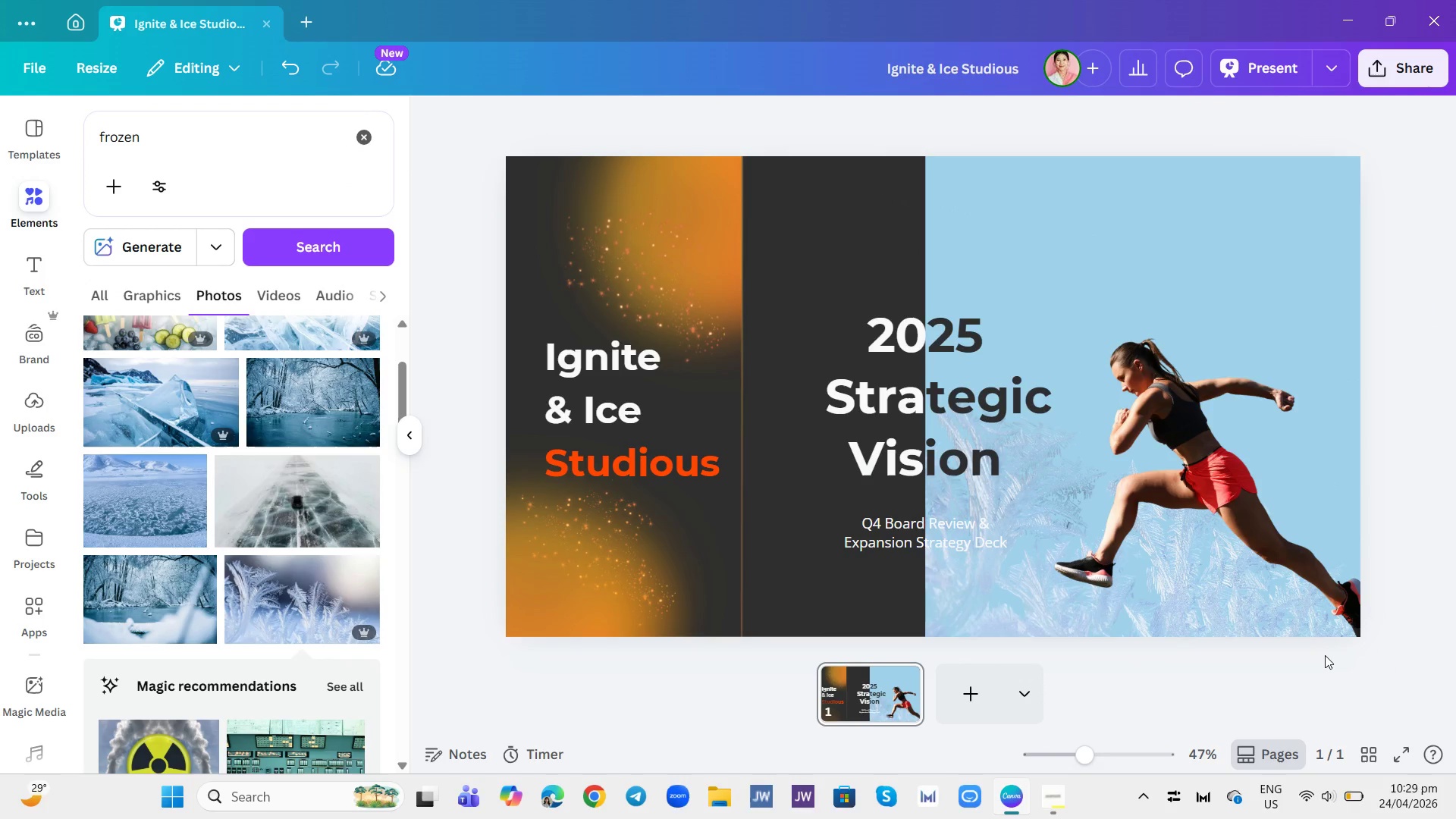 
wait(5.64)
 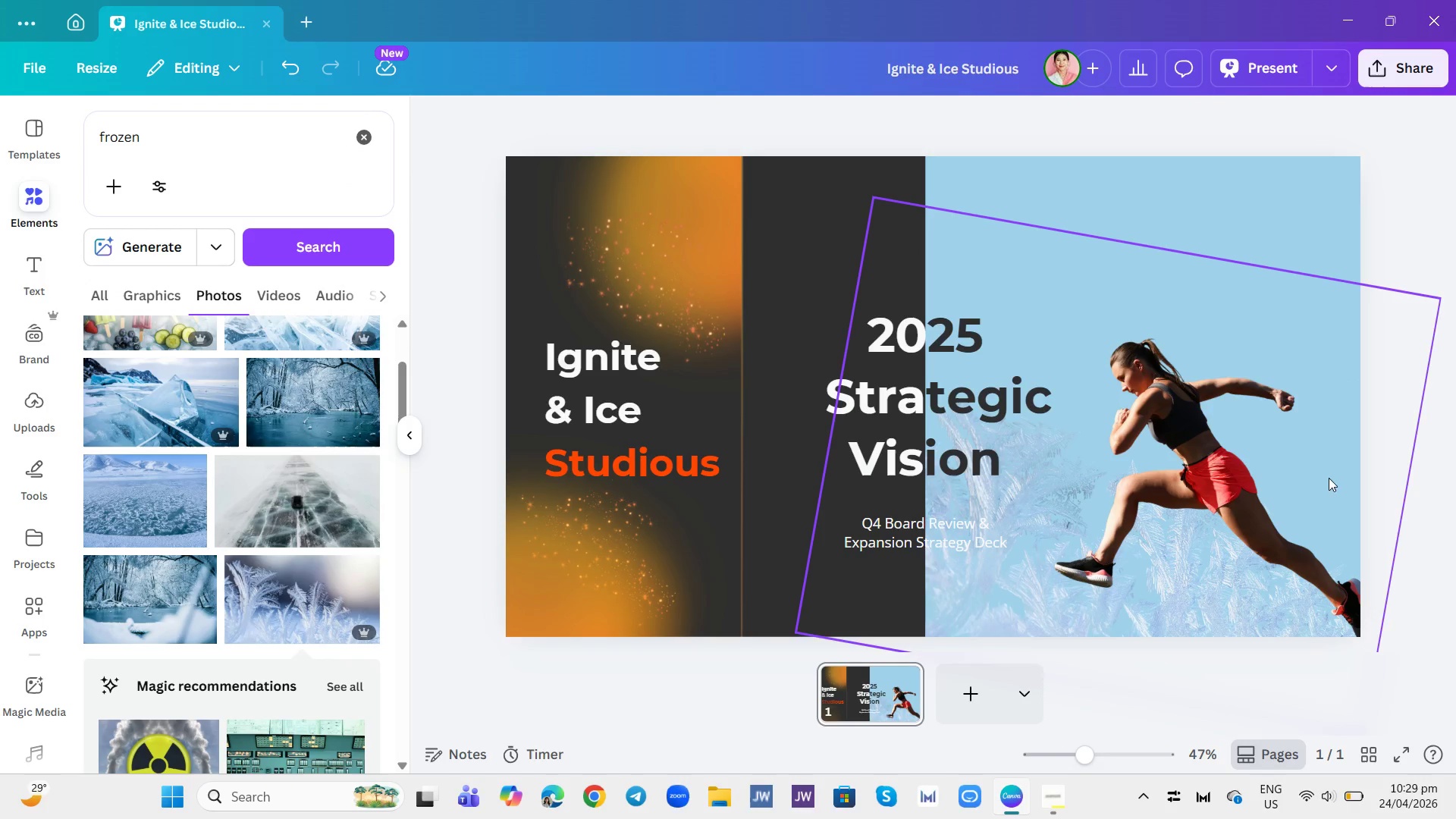 
left_click([1293, 623])
 